 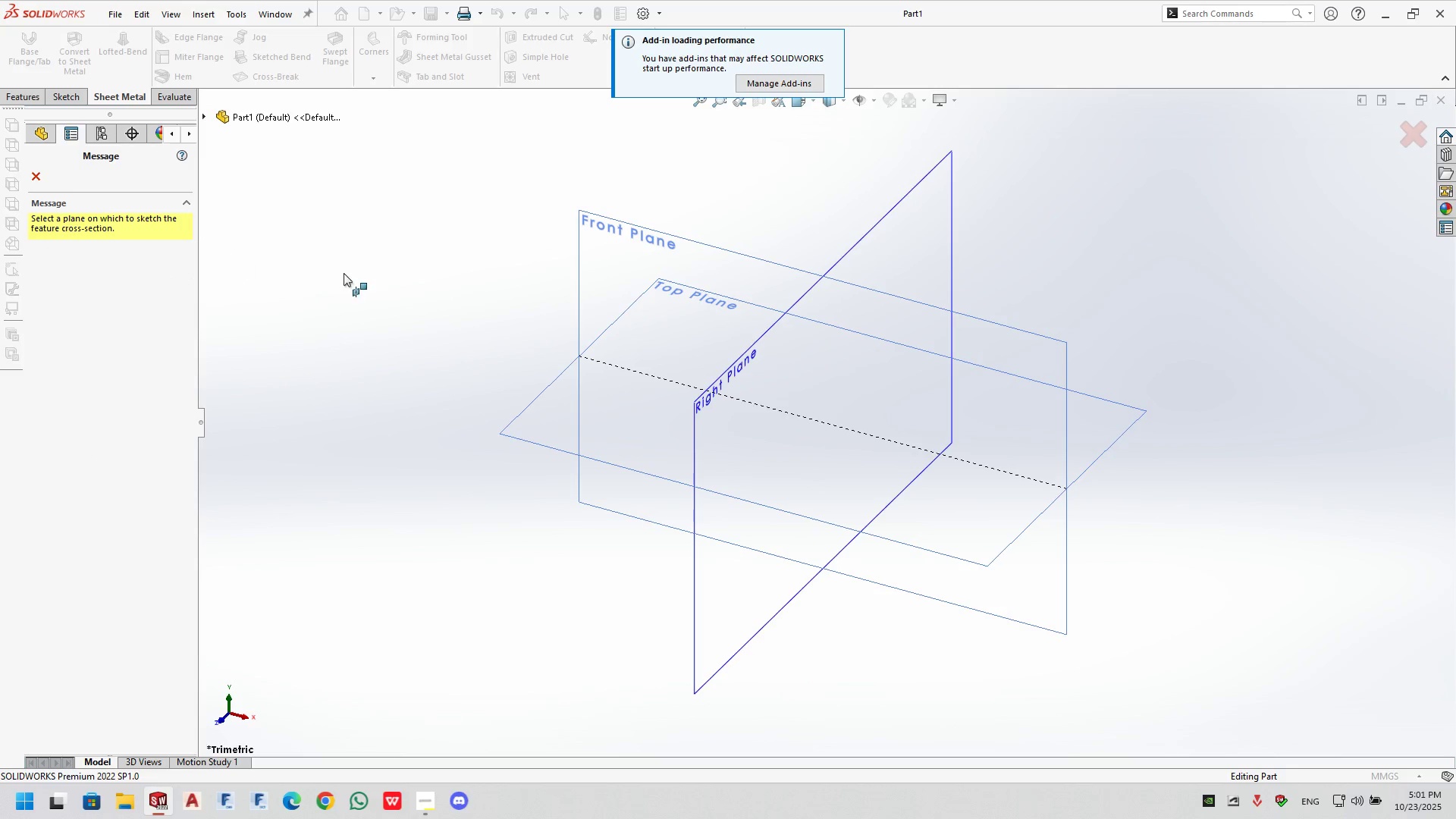 
left_click([539, 408])
 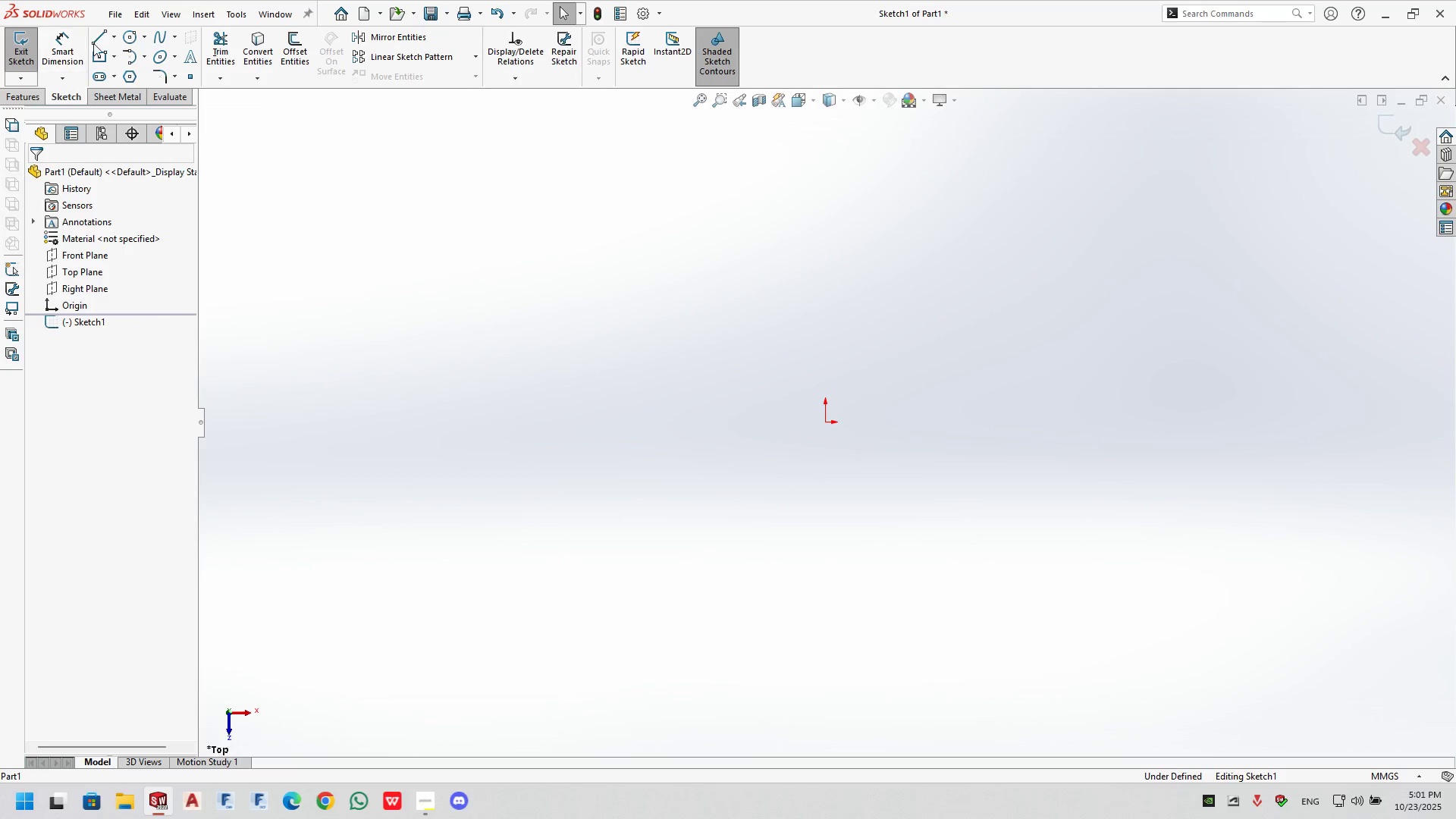 
left_click([92, 52])
 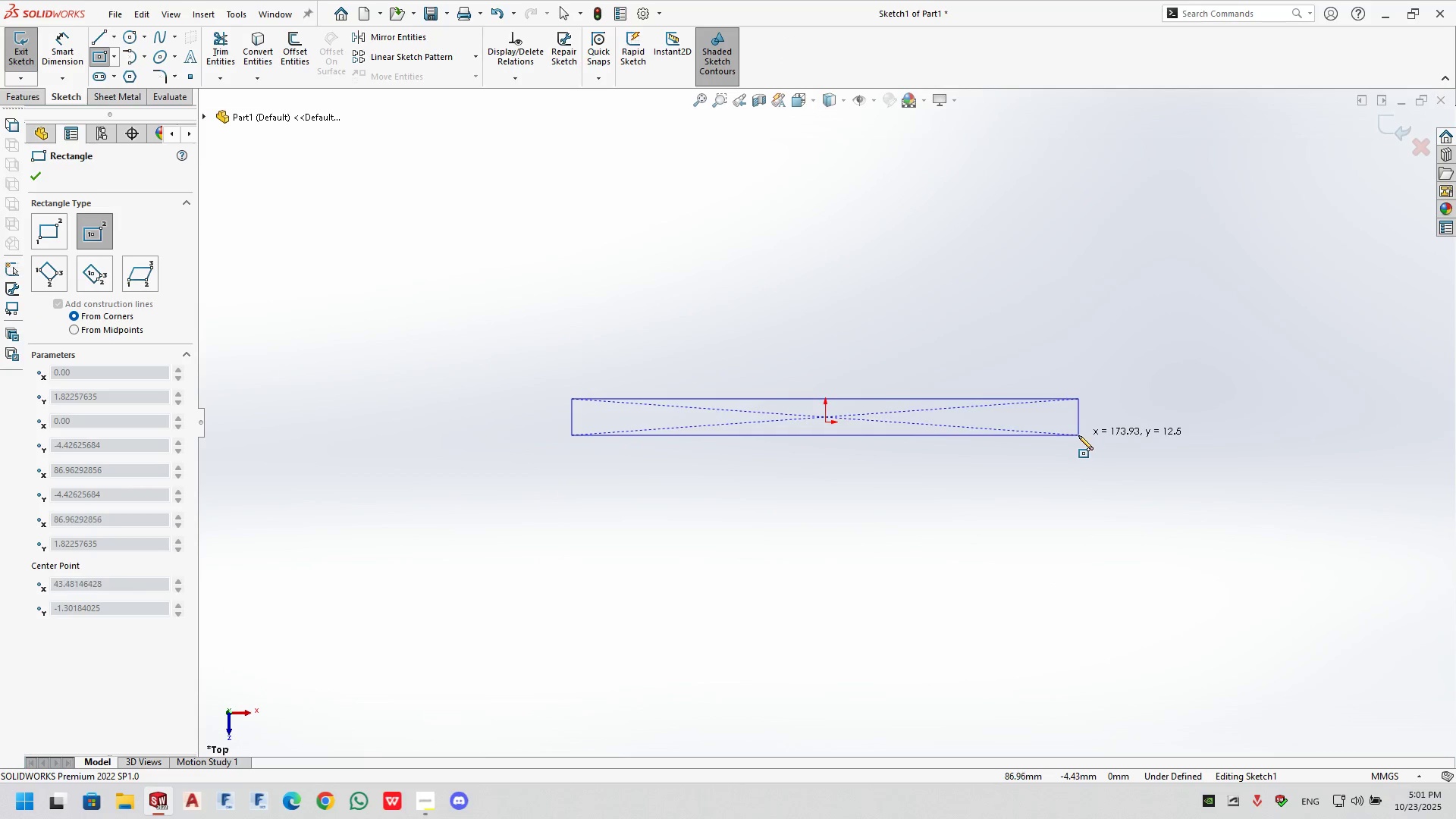 
key(Control+ControlLeft)
 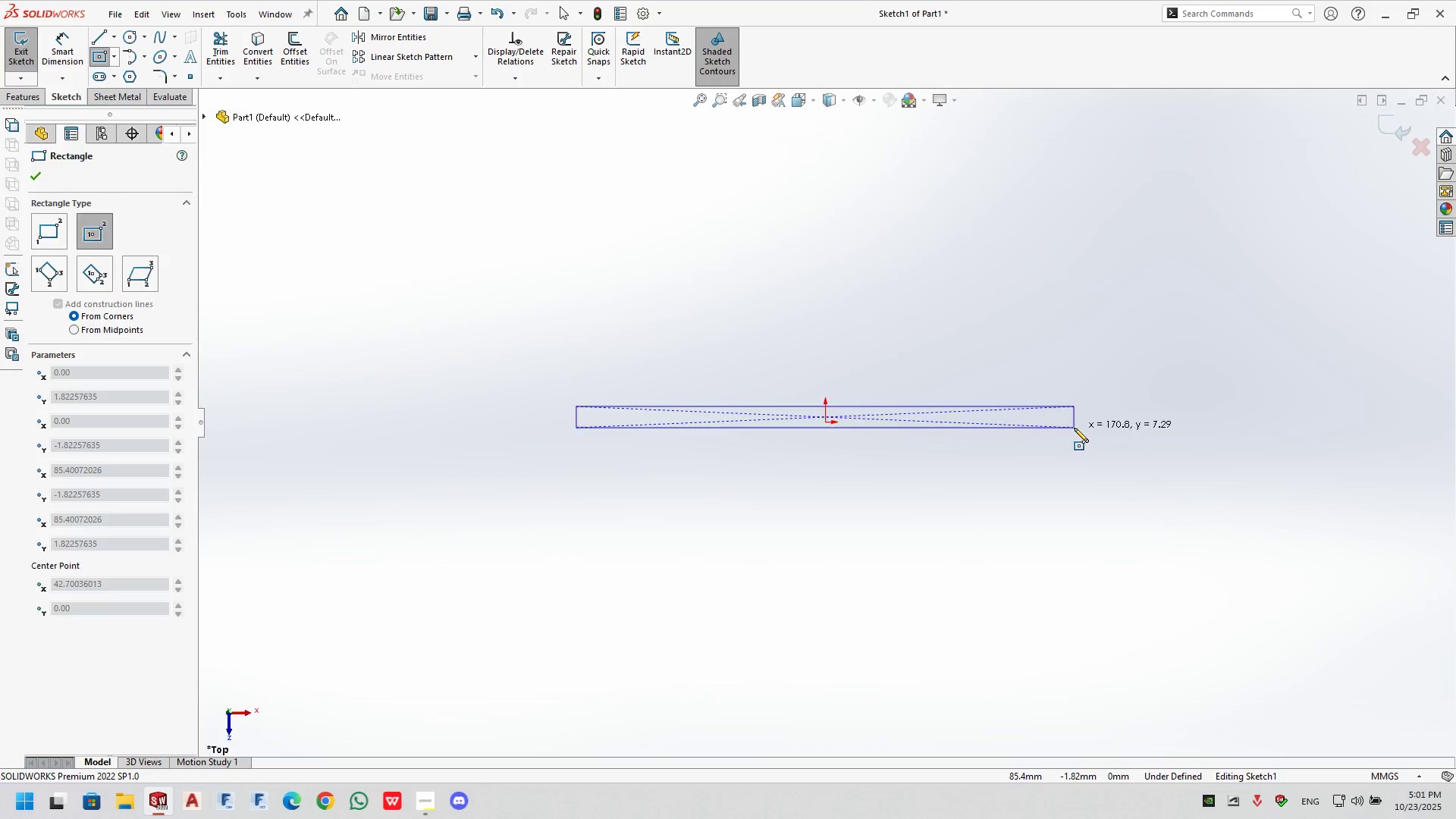 
key(Escape)
 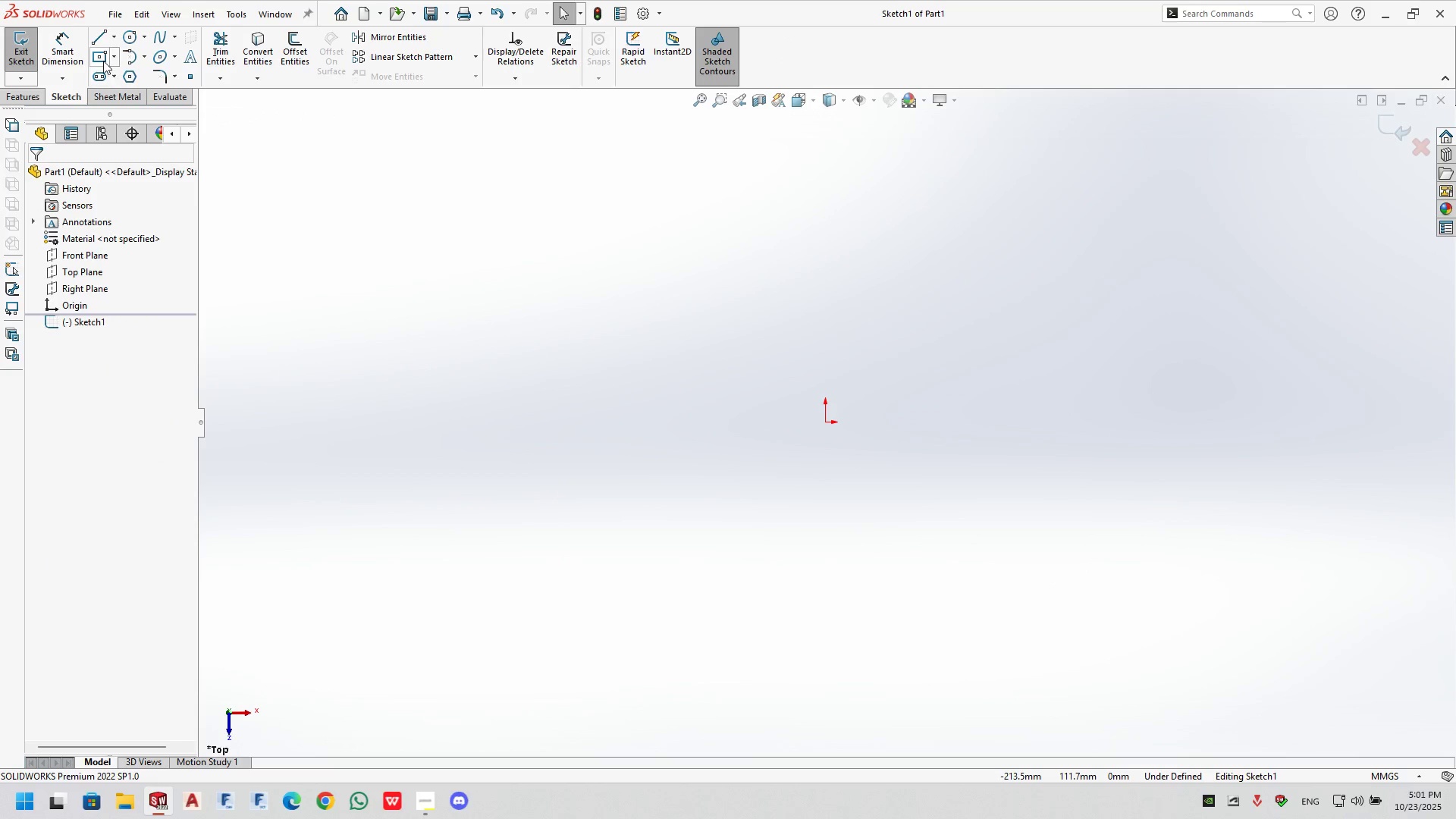 
left_click_drag(start_coordinate=[103, 60], to_coordinate=[108, 60])
 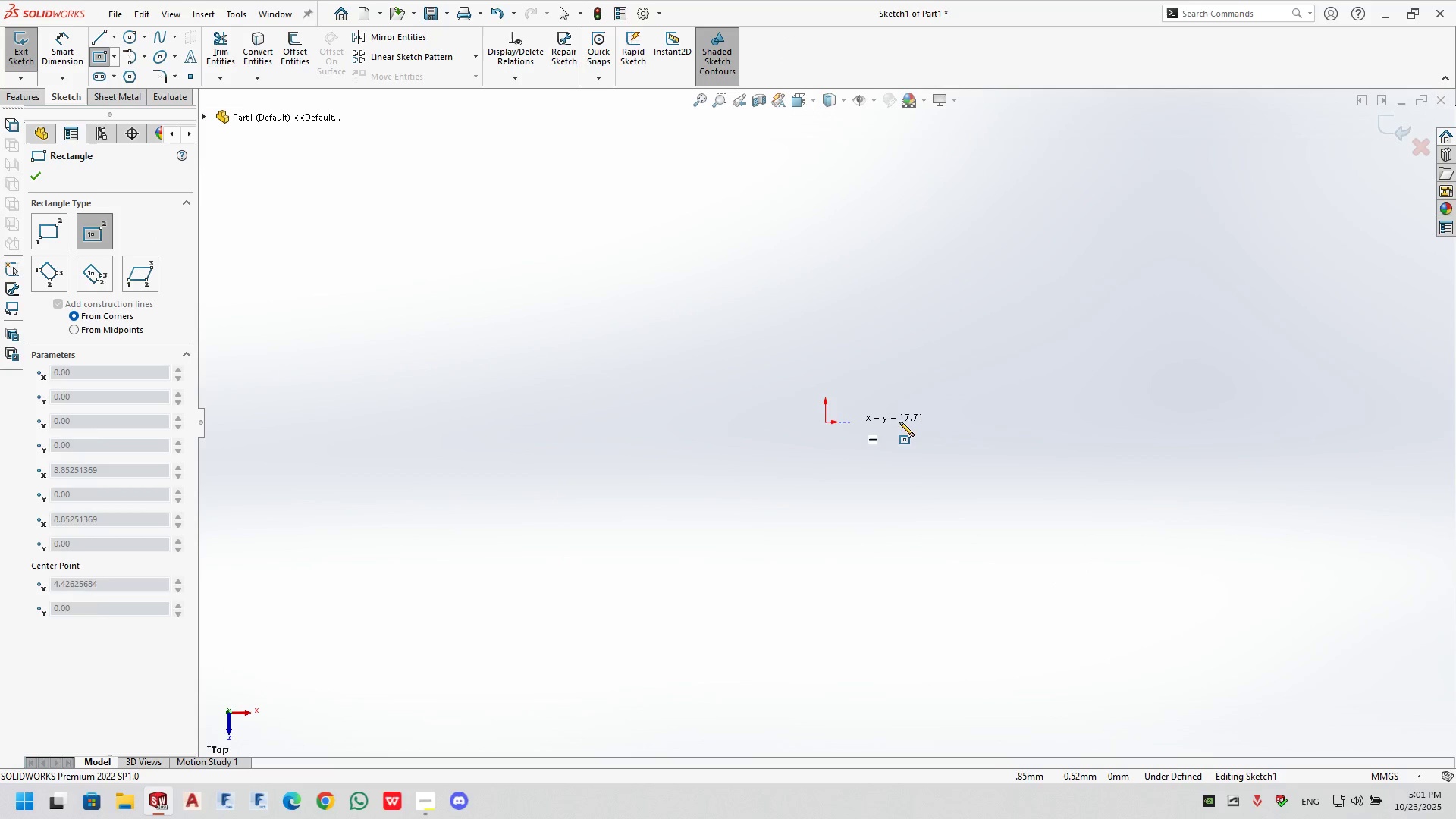 
double_click([1159, 449])
 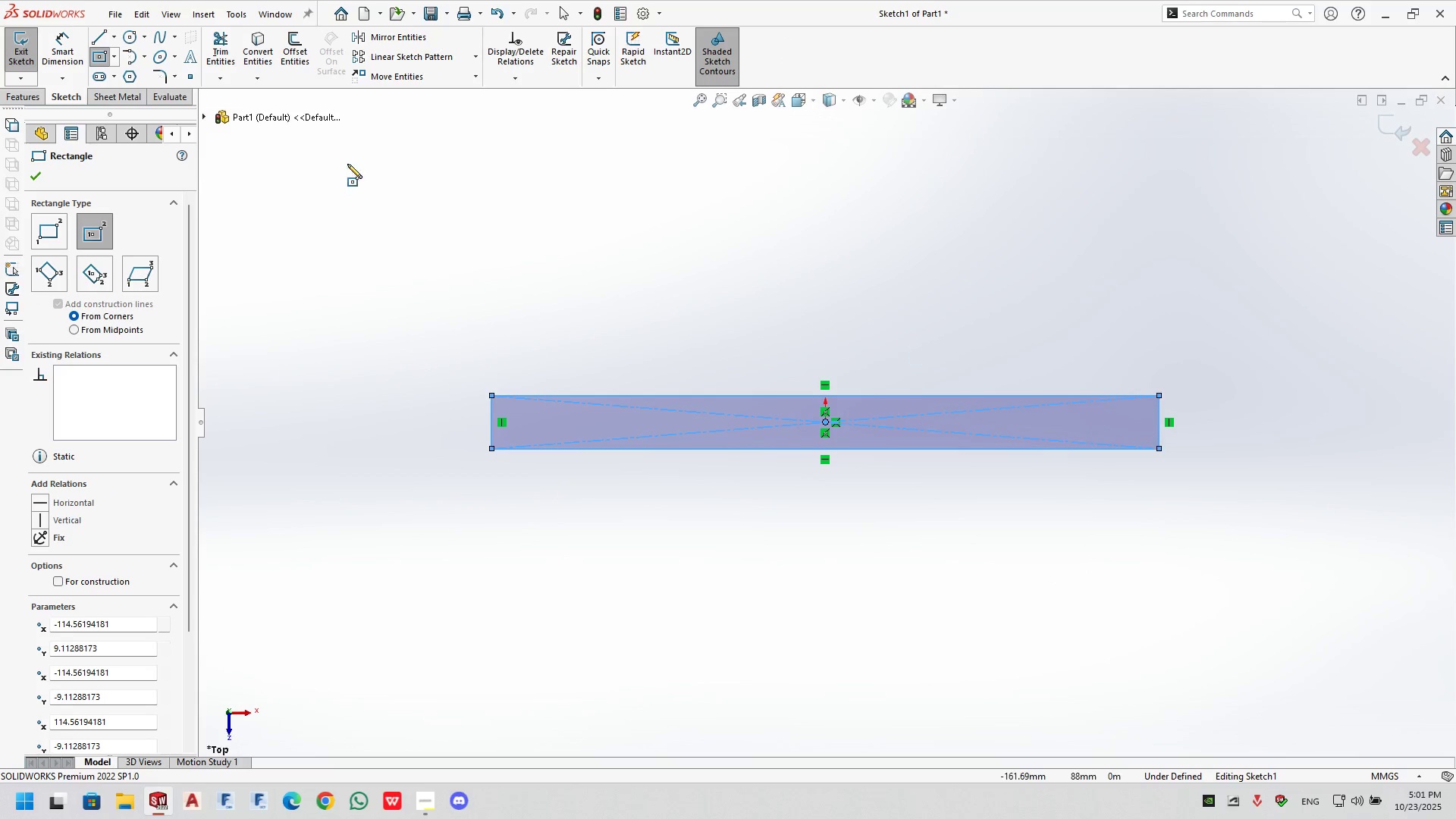 
key(Escape)
 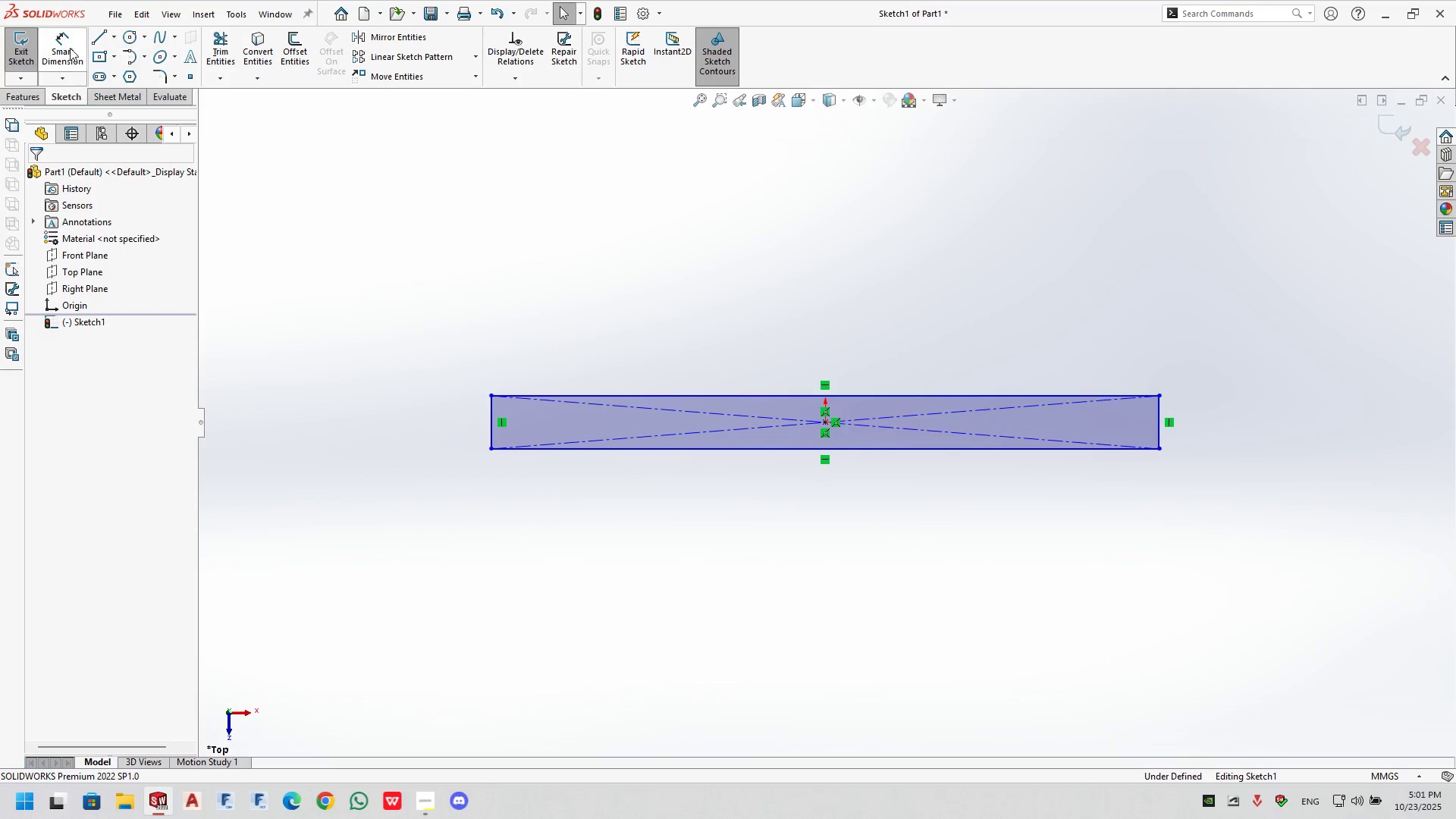 
left_click([67, 44])
 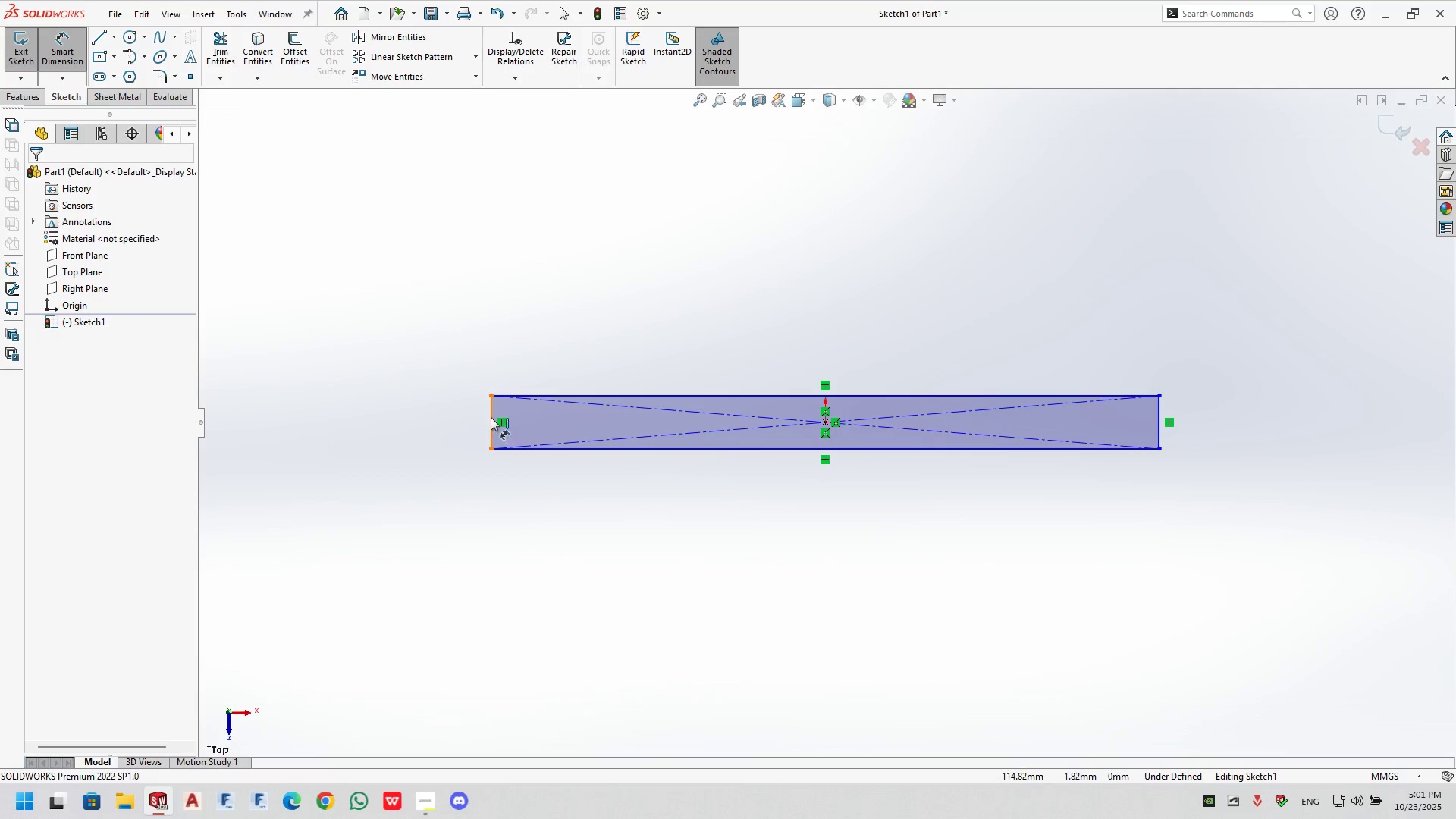 
double_click([444, 411])
 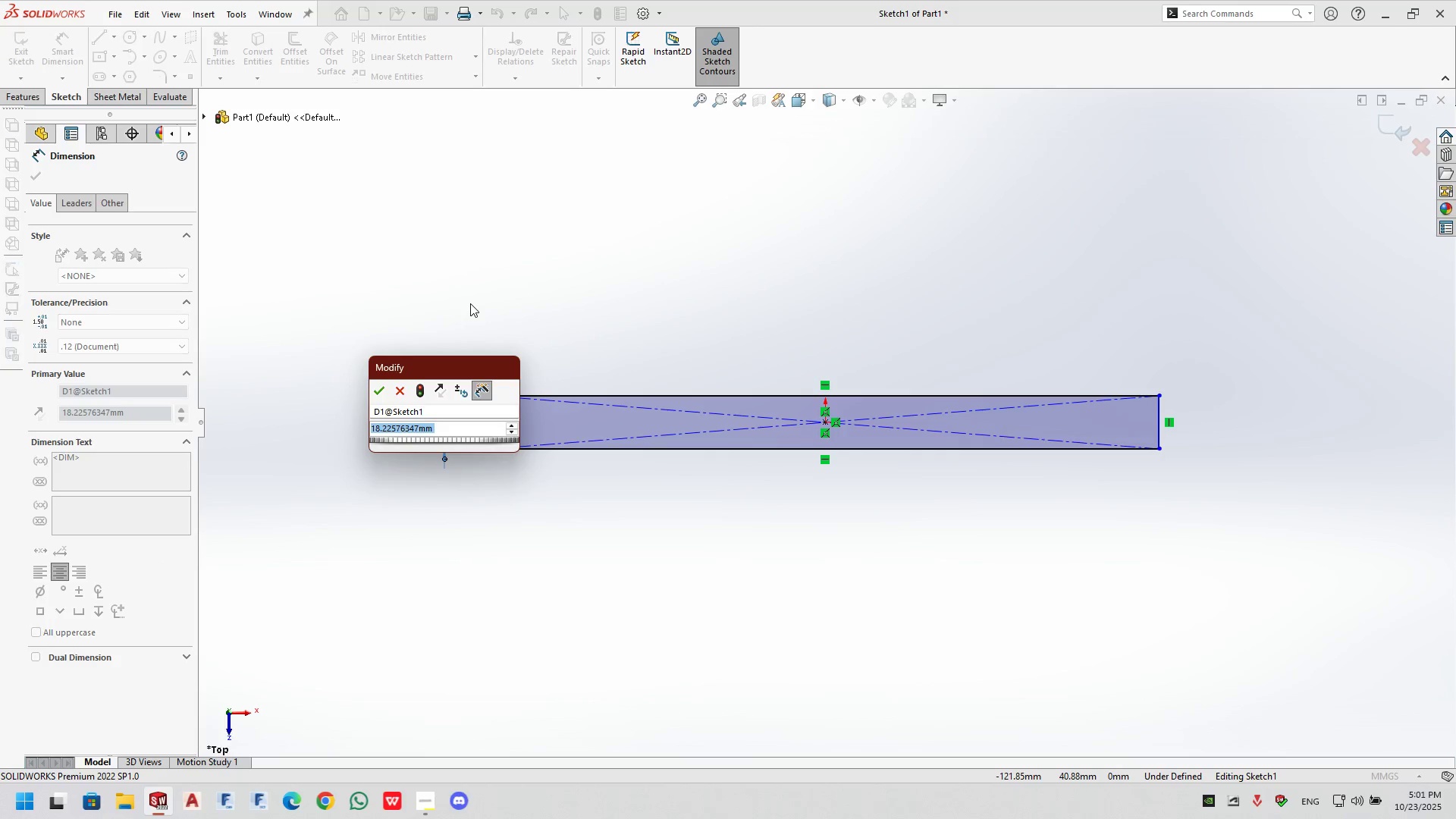 
key(Numpad1)
 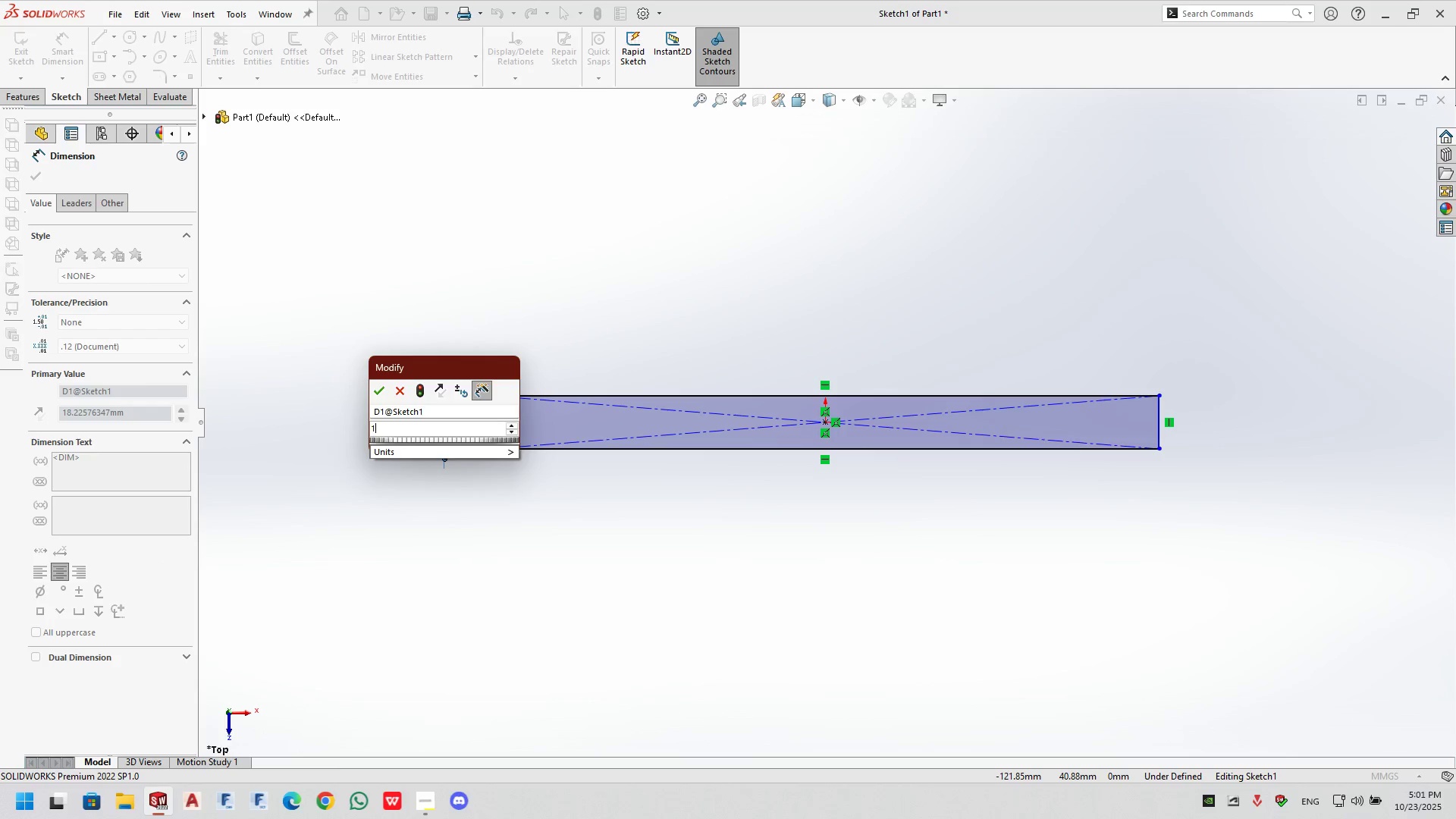 
key(Numpad2)
 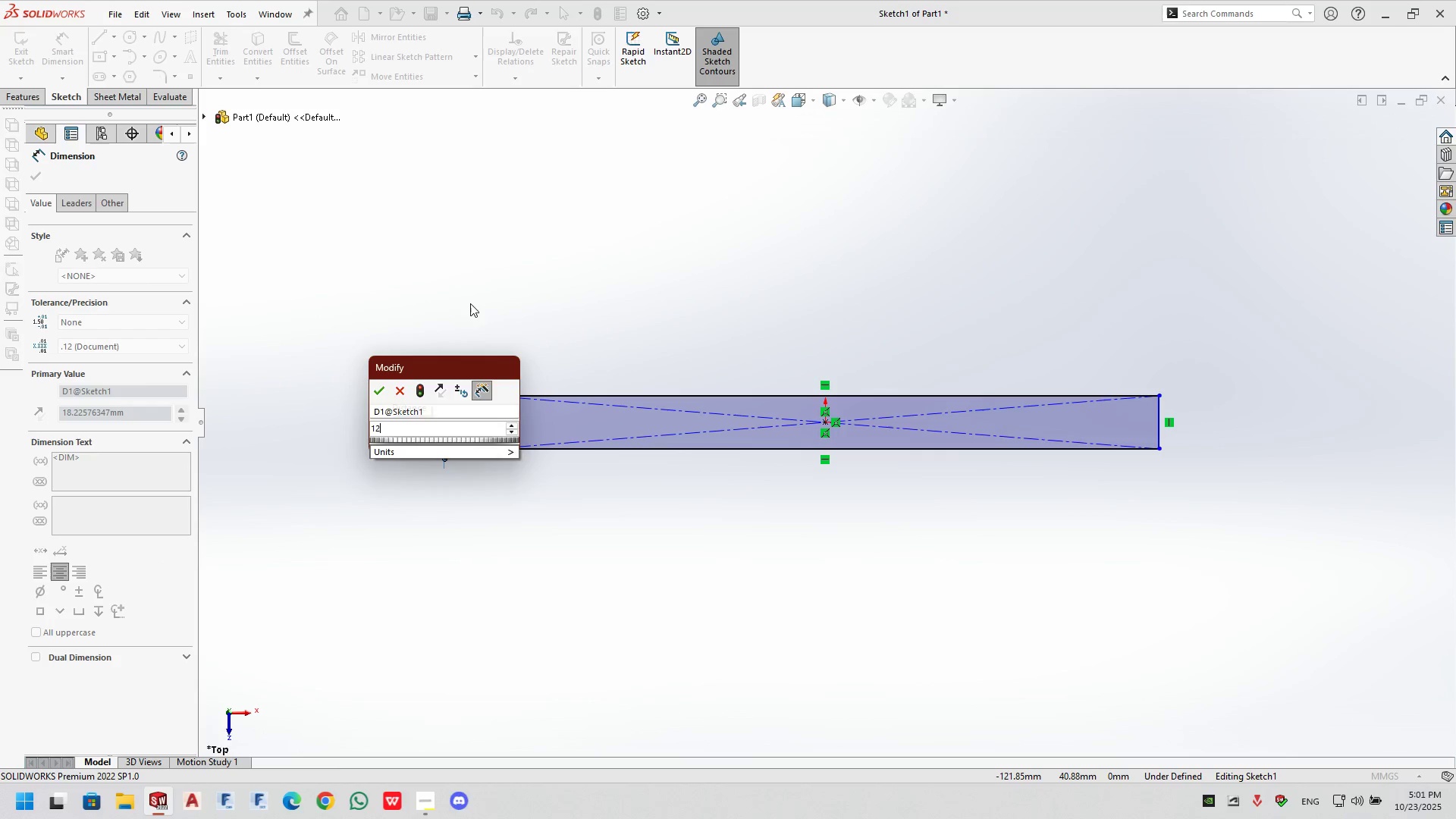 
key(Numpad0)
 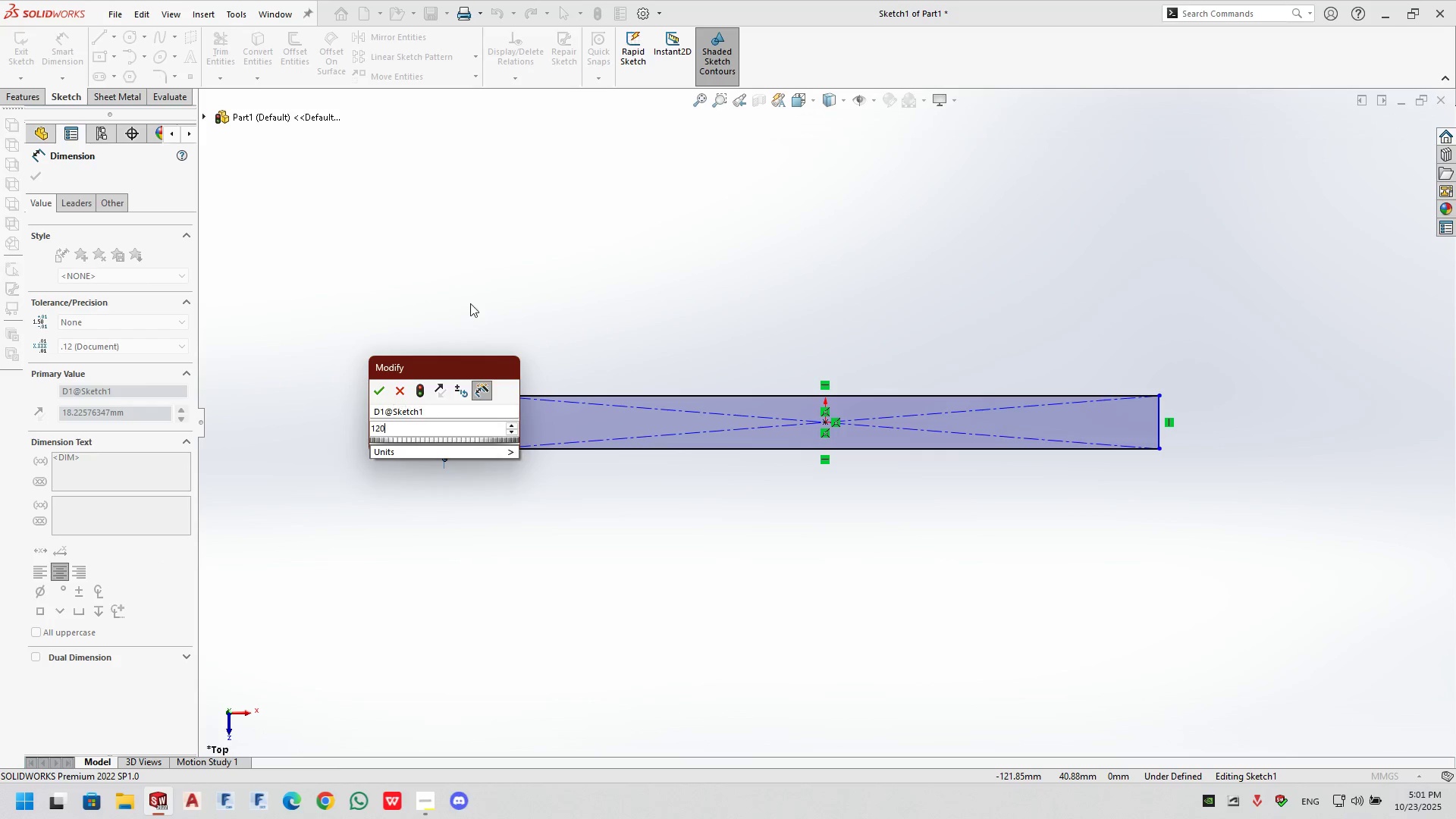 
key(NumpadEnter)
 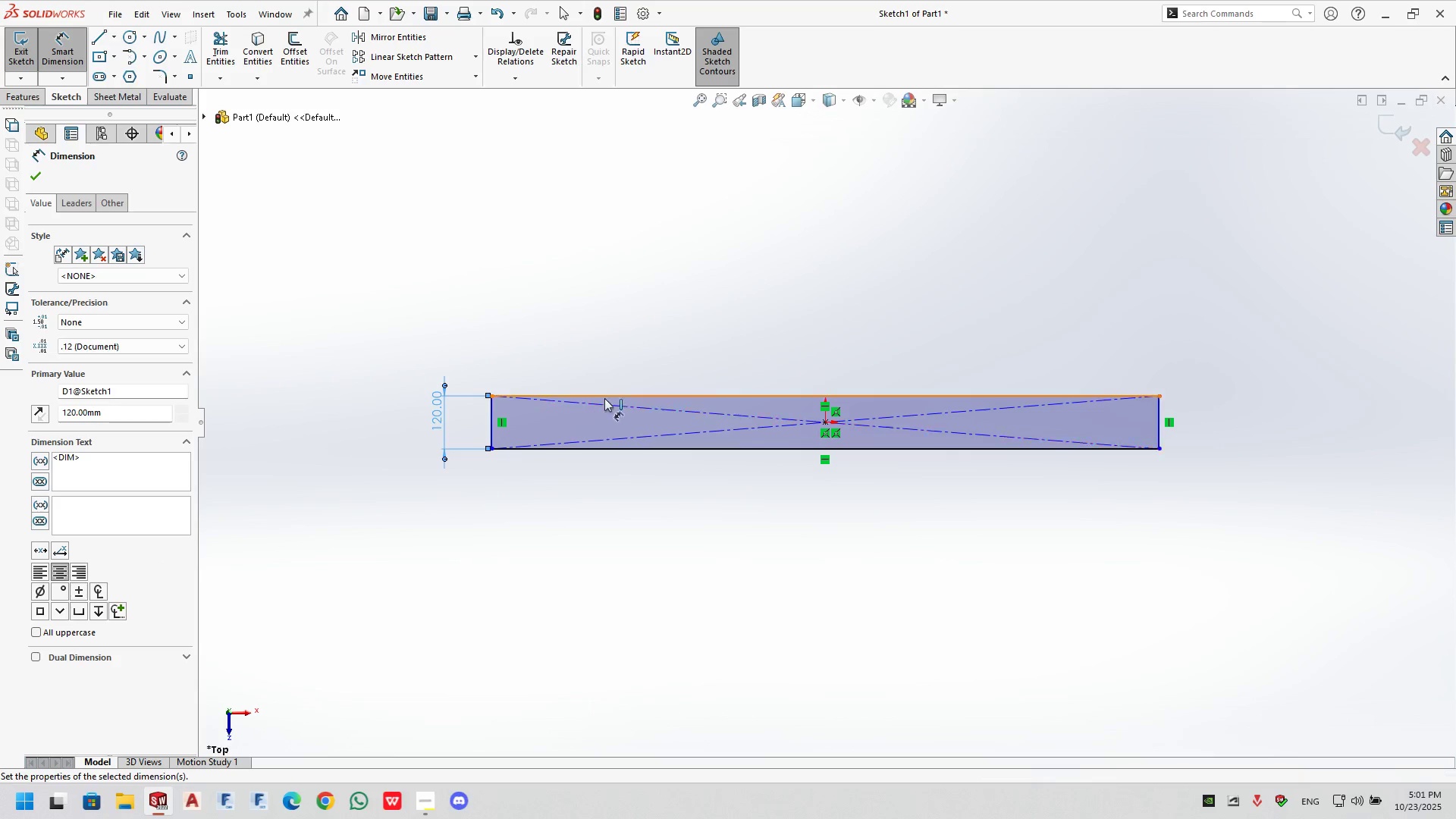 
left_click([608, 395])
 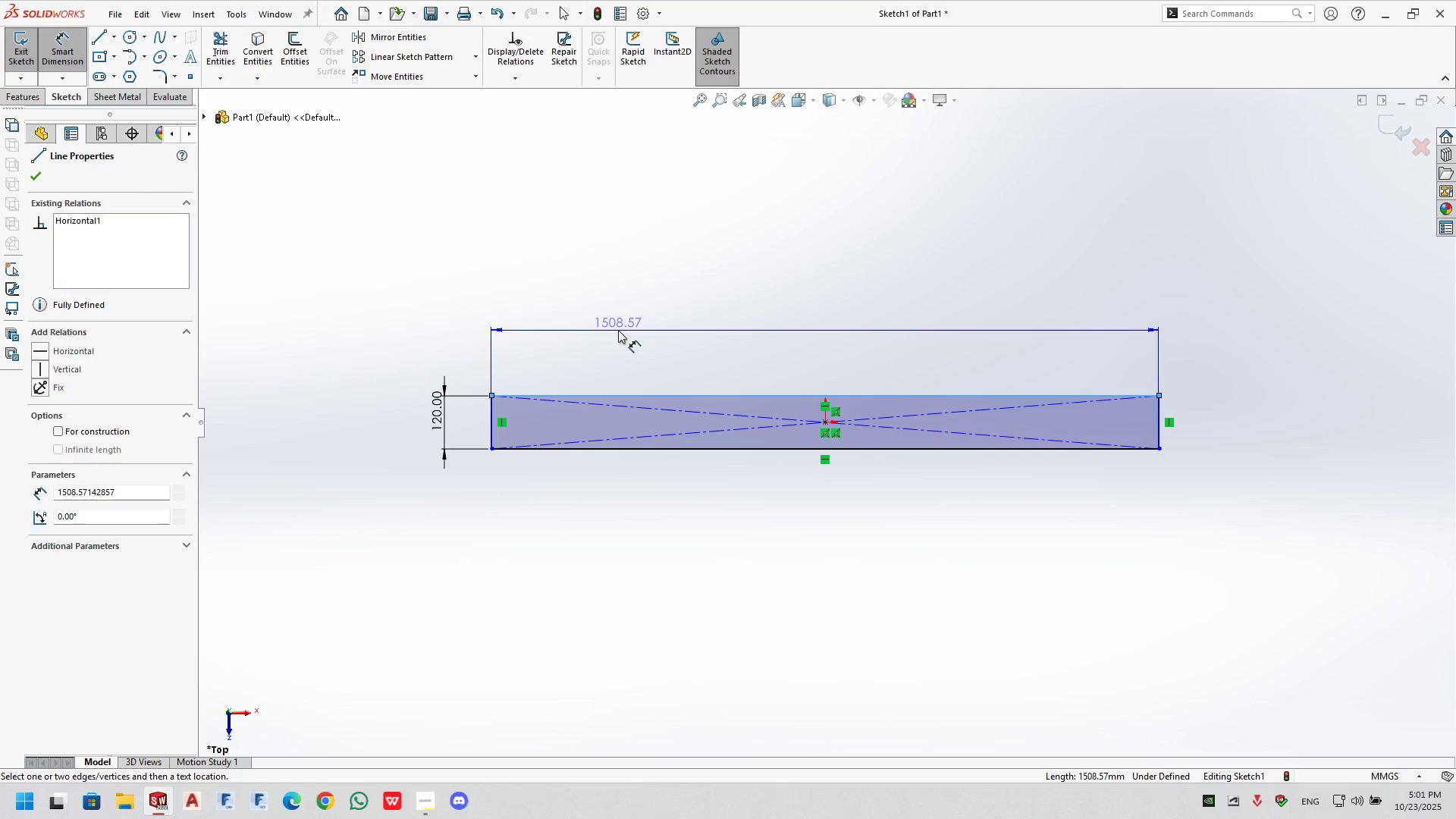 
left_click([618, 330])
 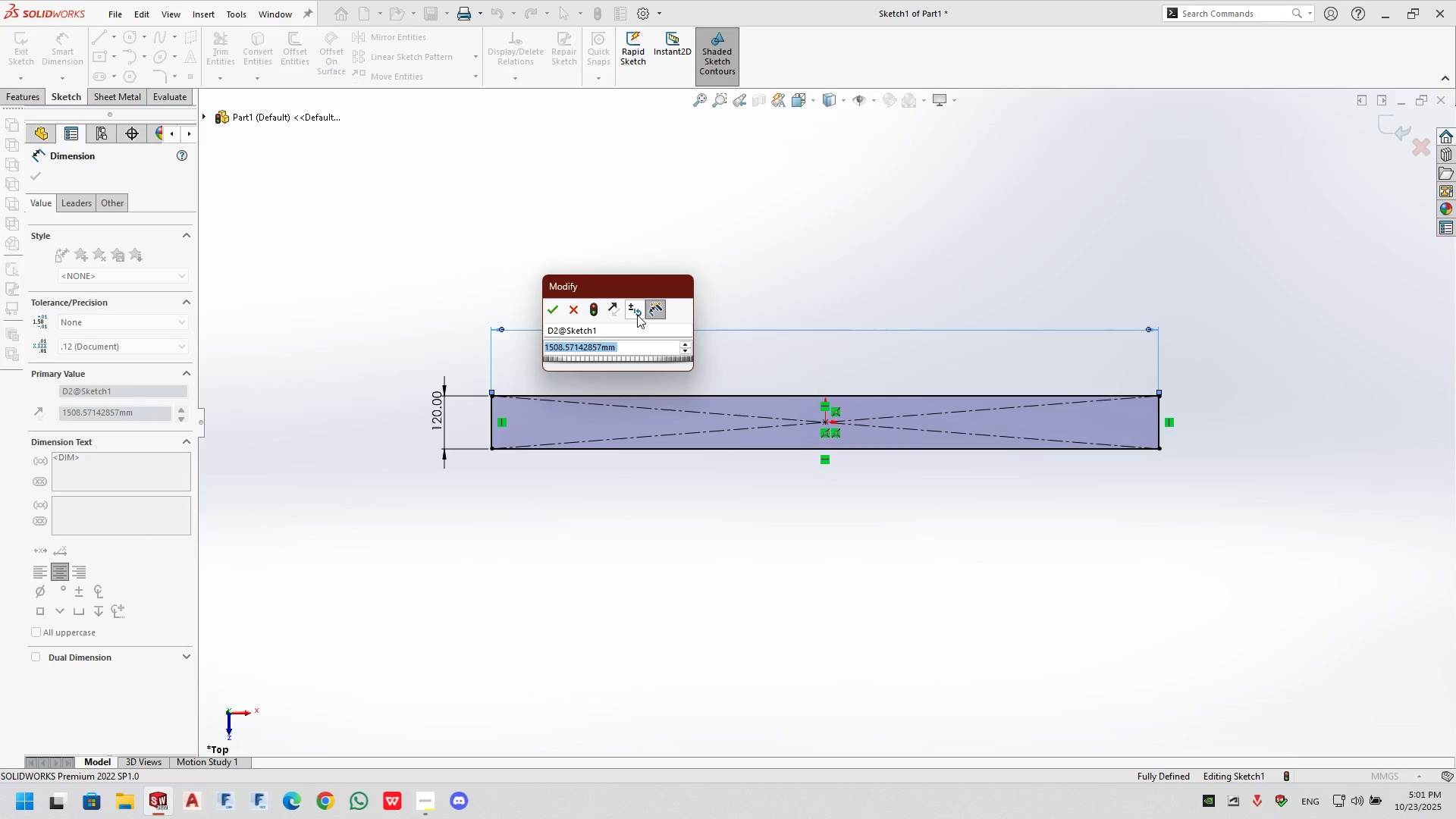 
key(Numpad1)
 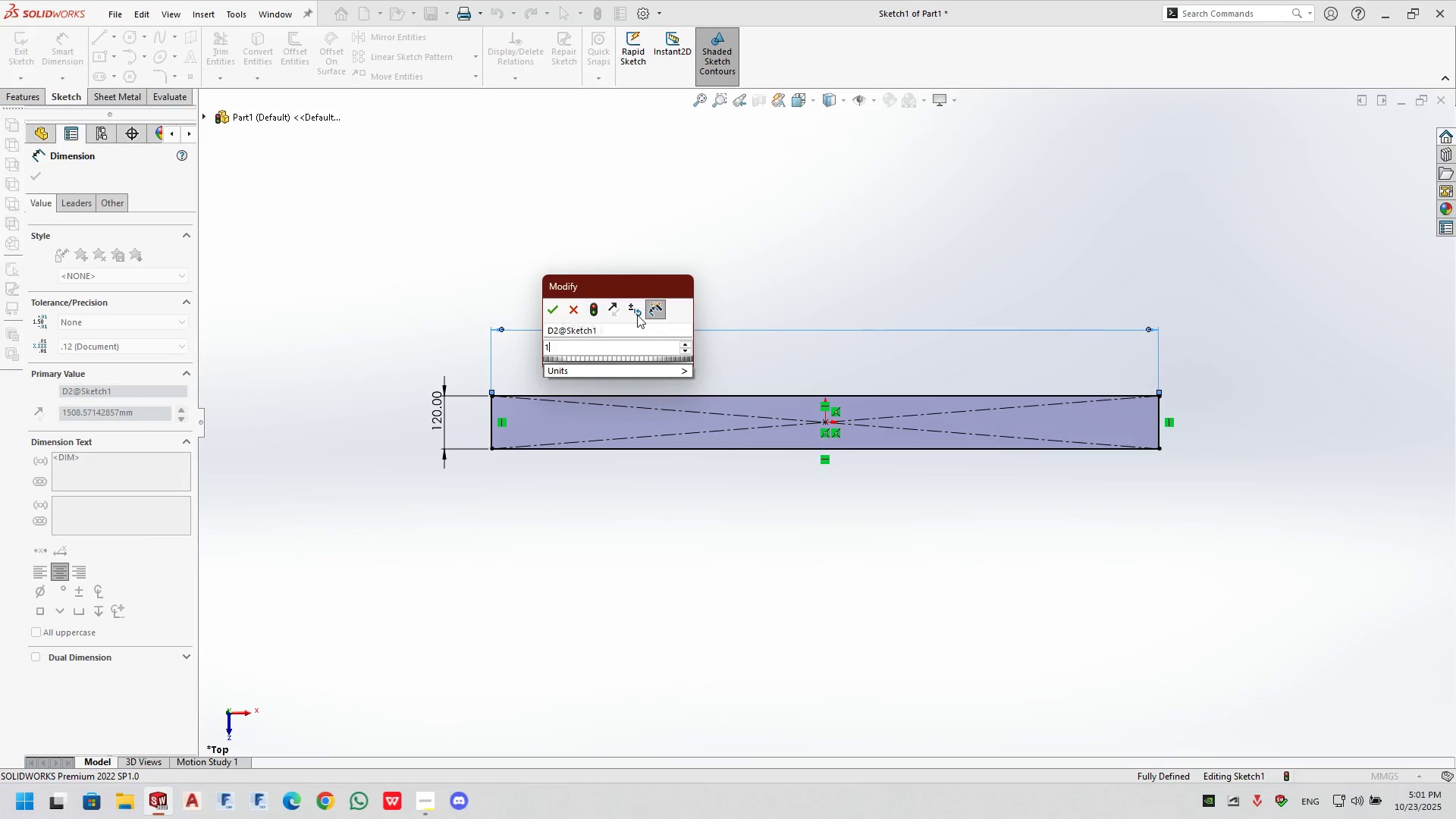 
key(Numpad0)
 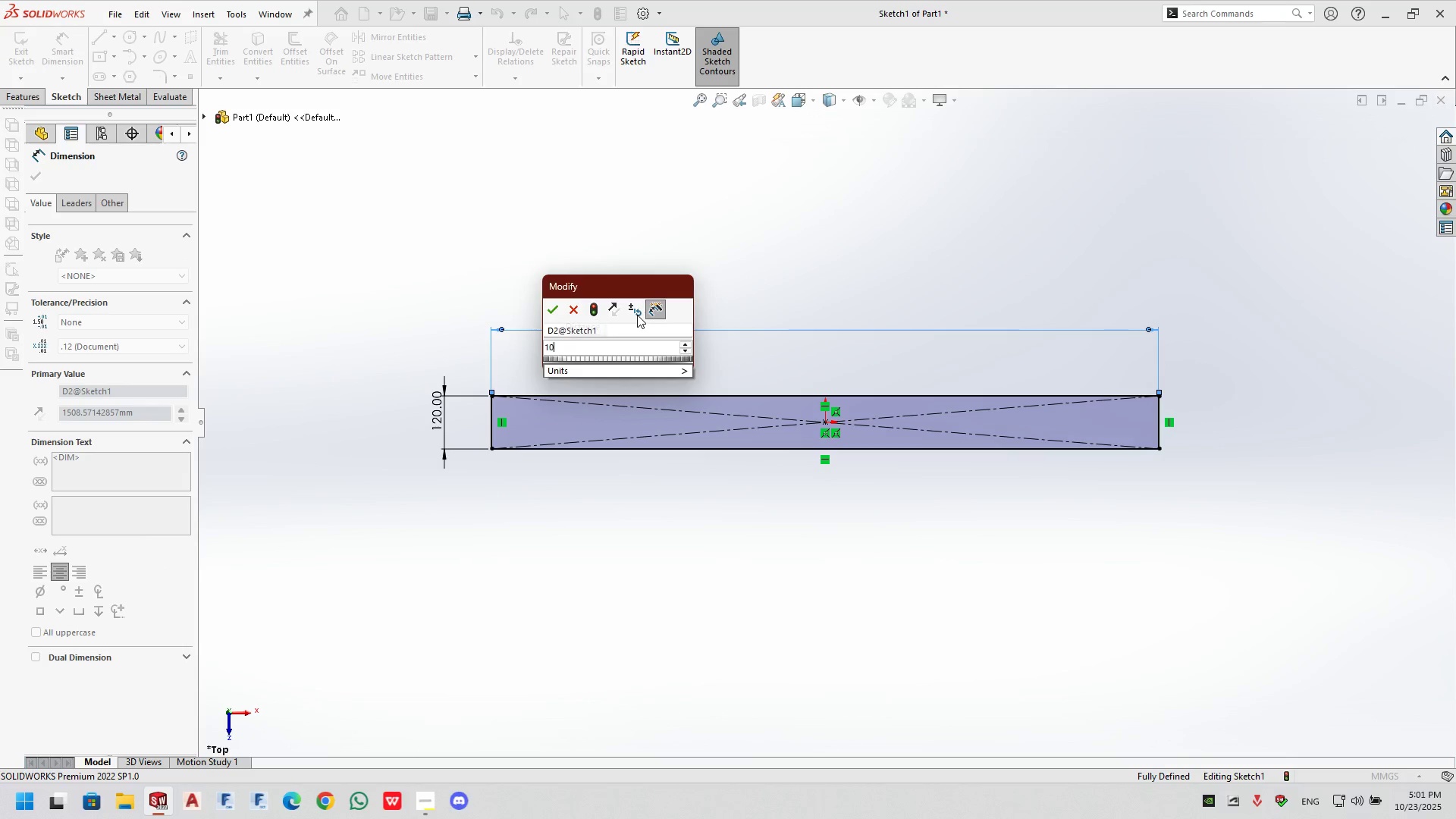 
key(Numpad0)
 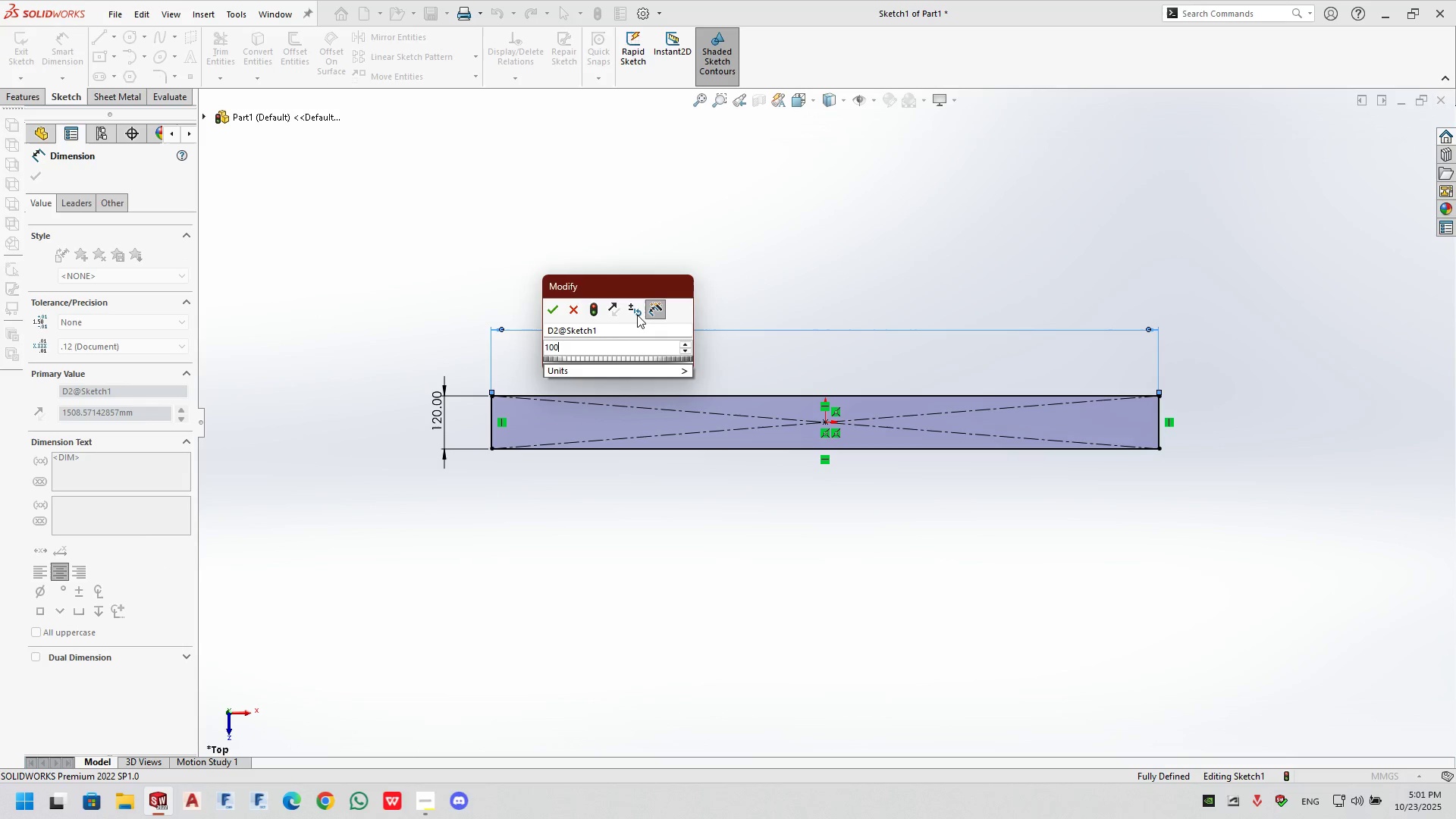 
key(Numpad0)
 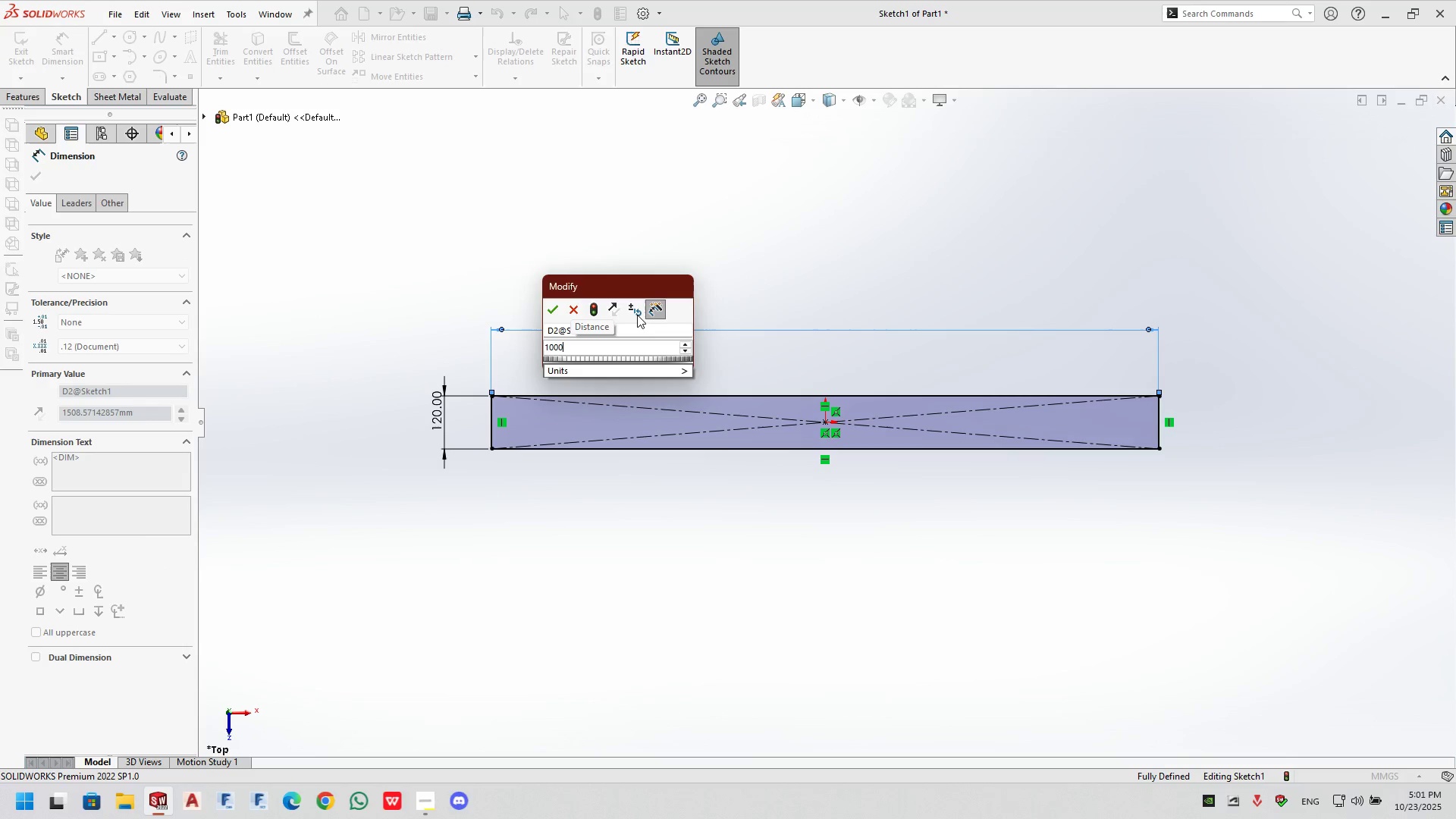 
key(NumpadEnter)
 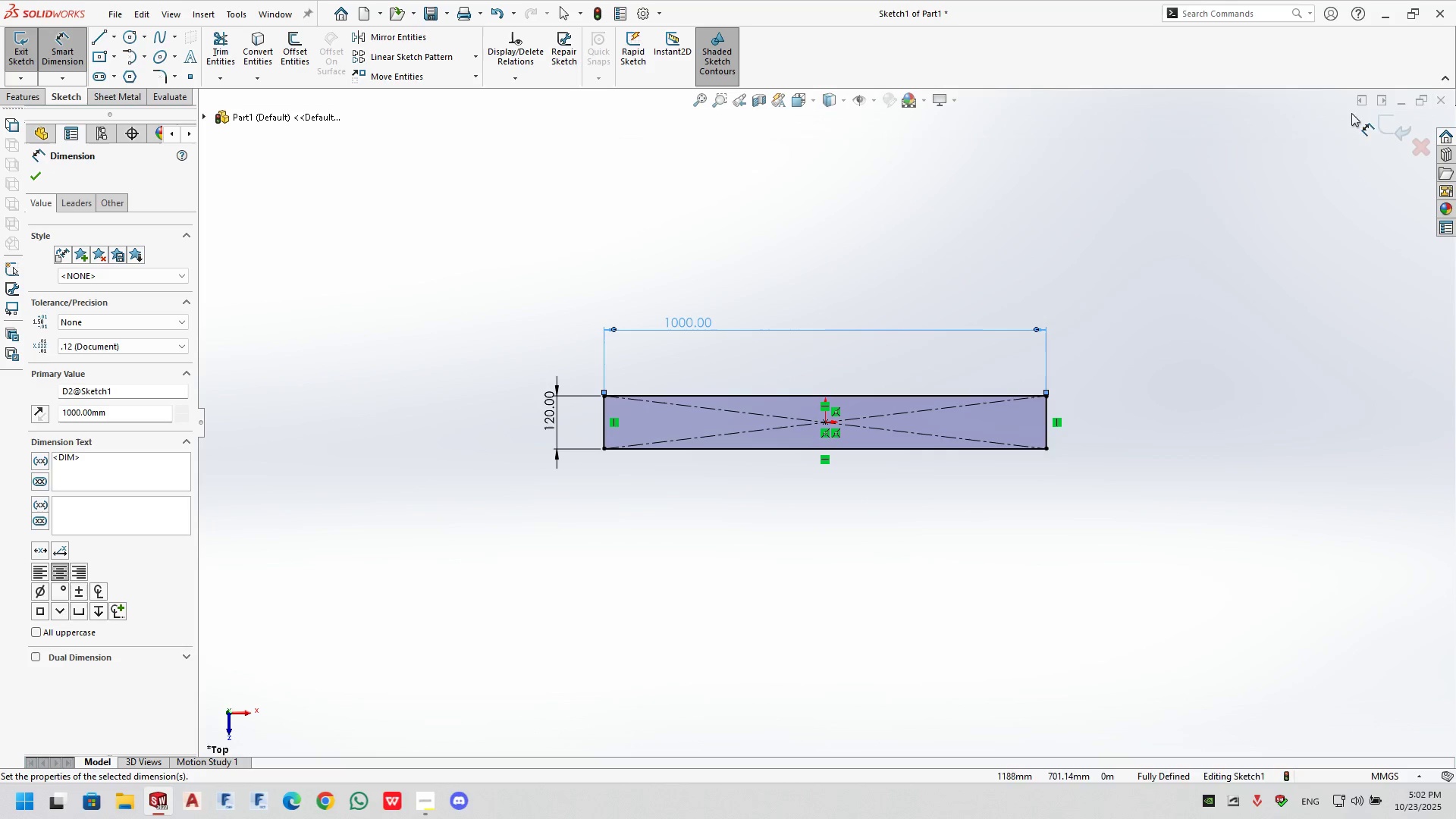 
wait(5.79)
 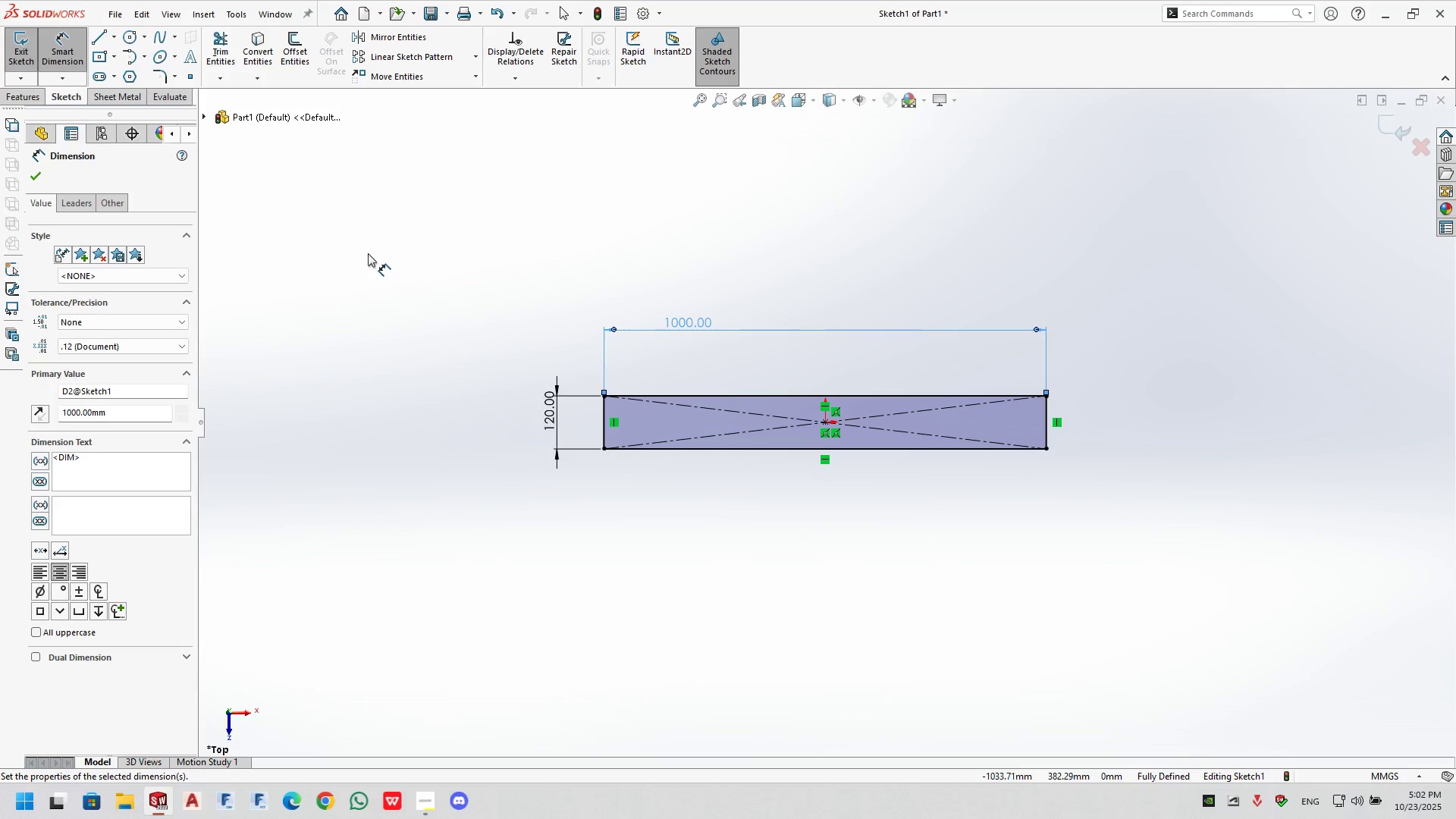 
left_click([1398, 127])
 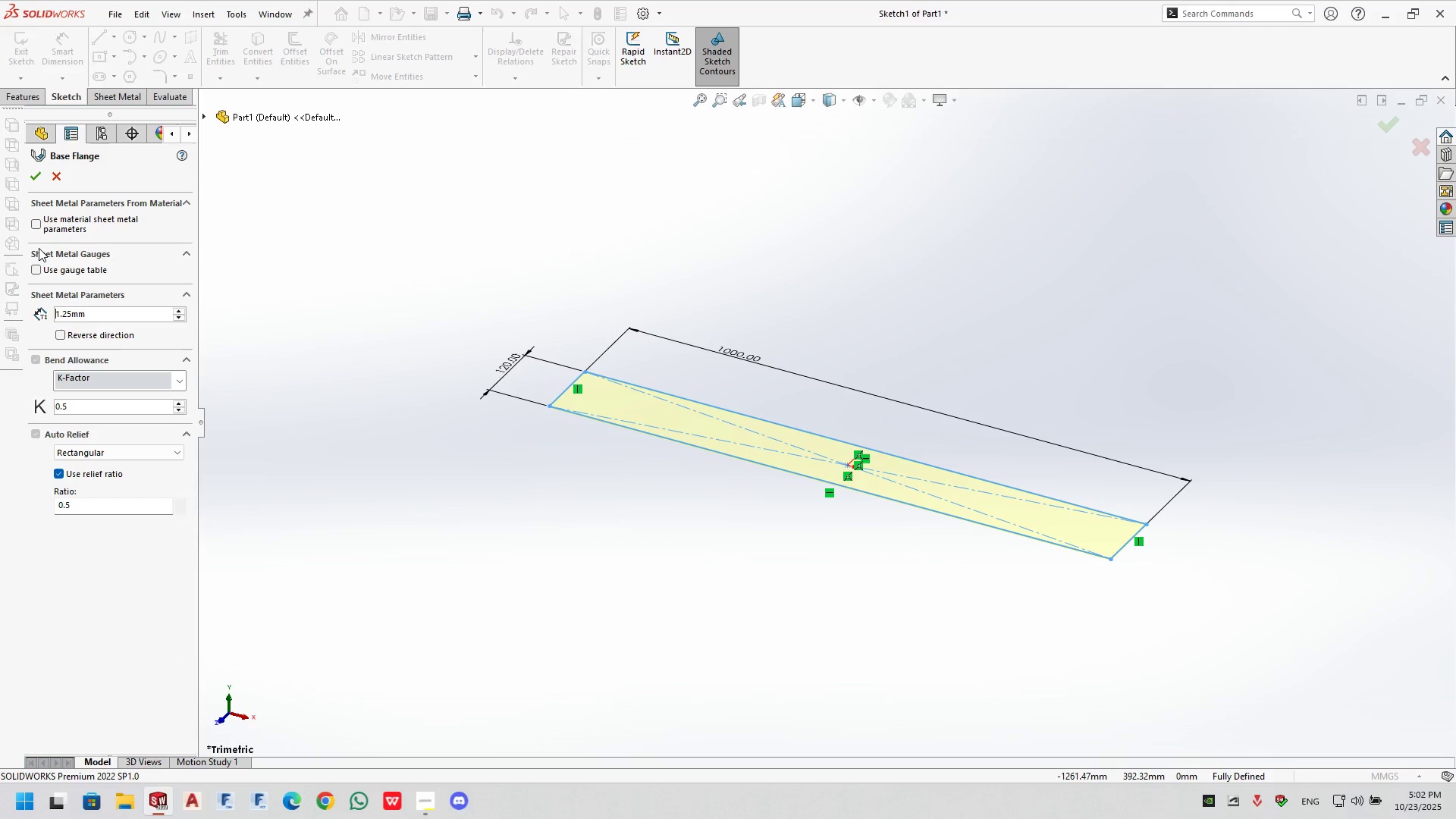 
left_click([32, 179])
 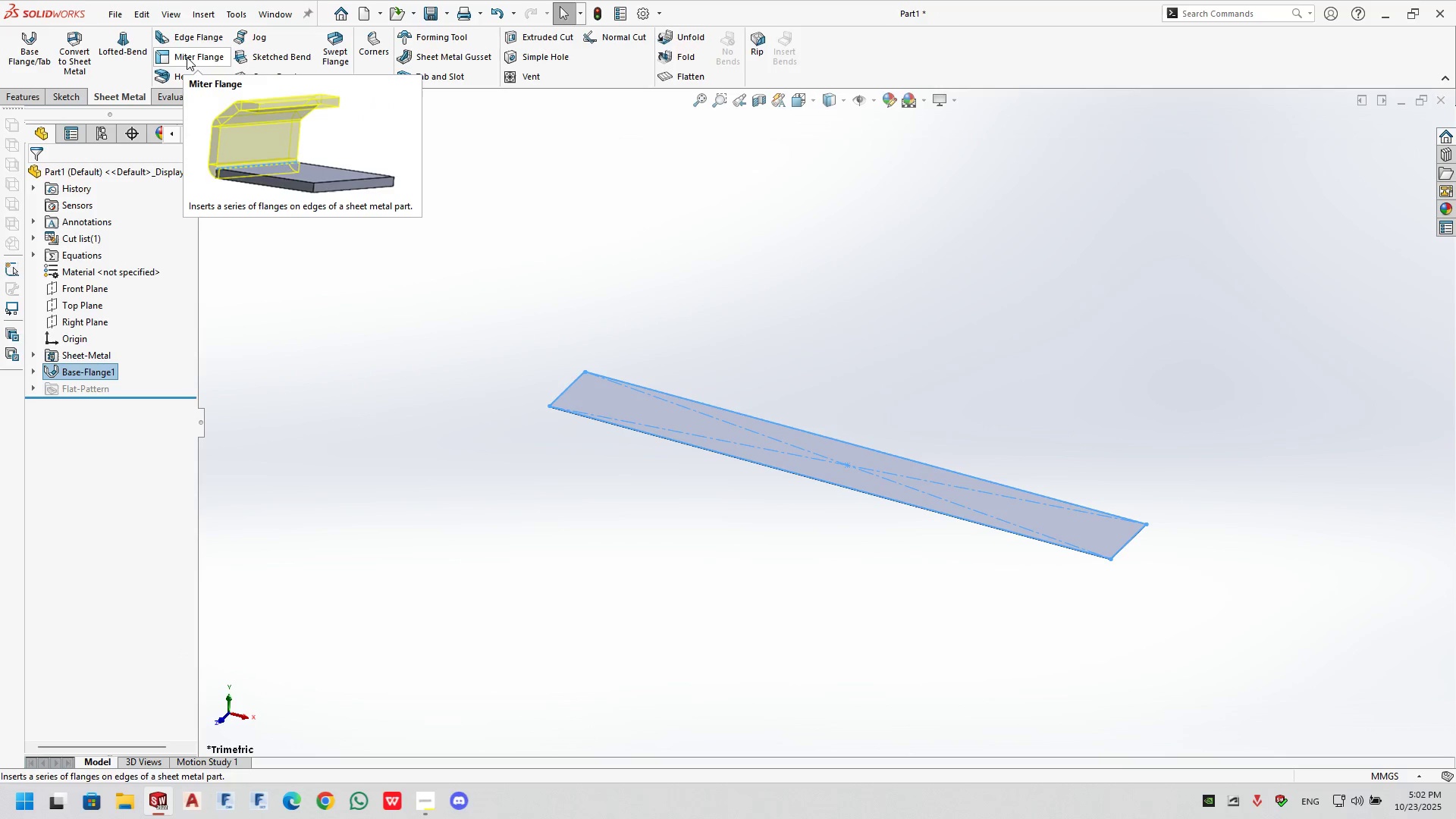 
left_click([206, 37])
 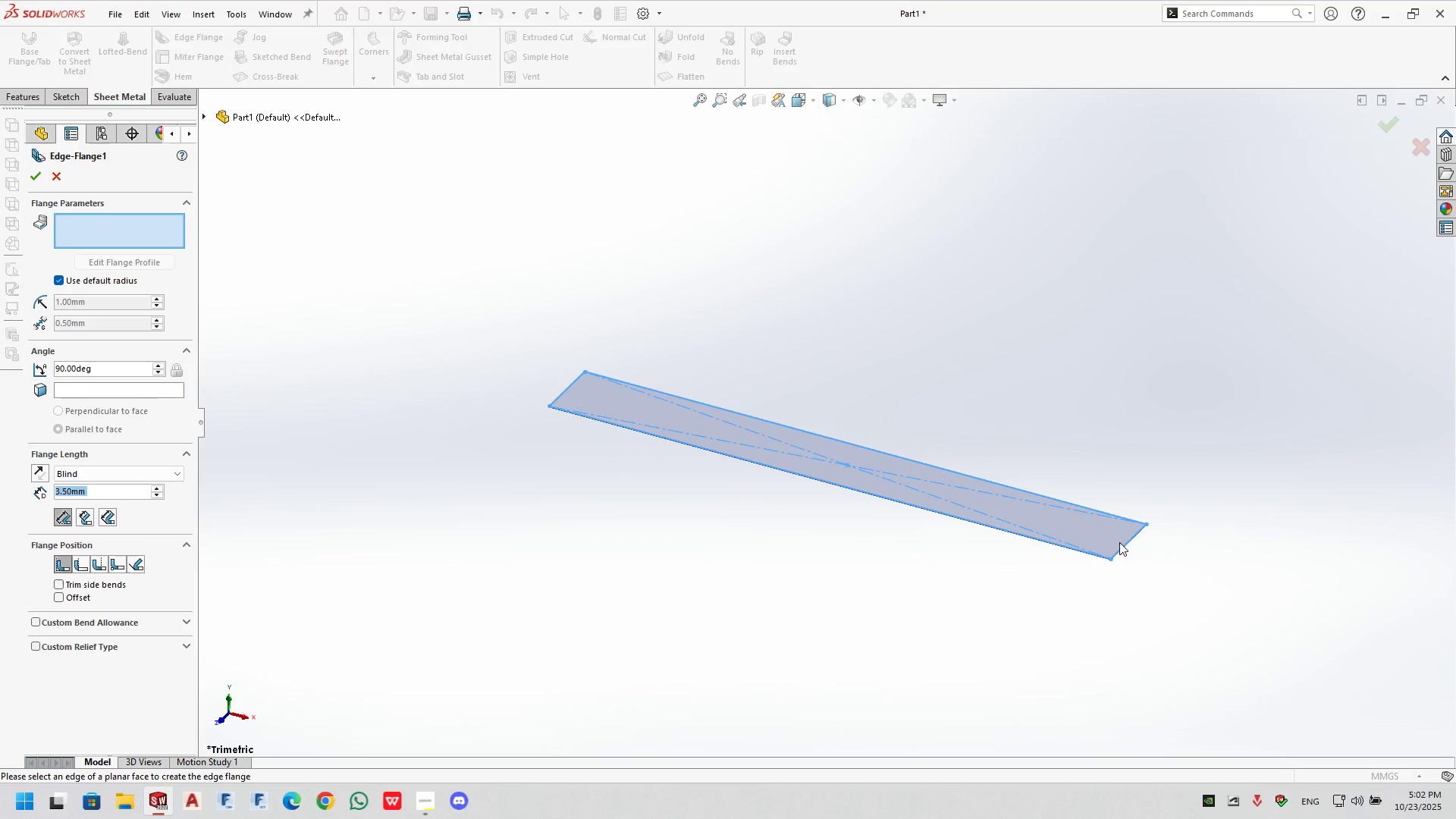 
left_click([1125, 548])
 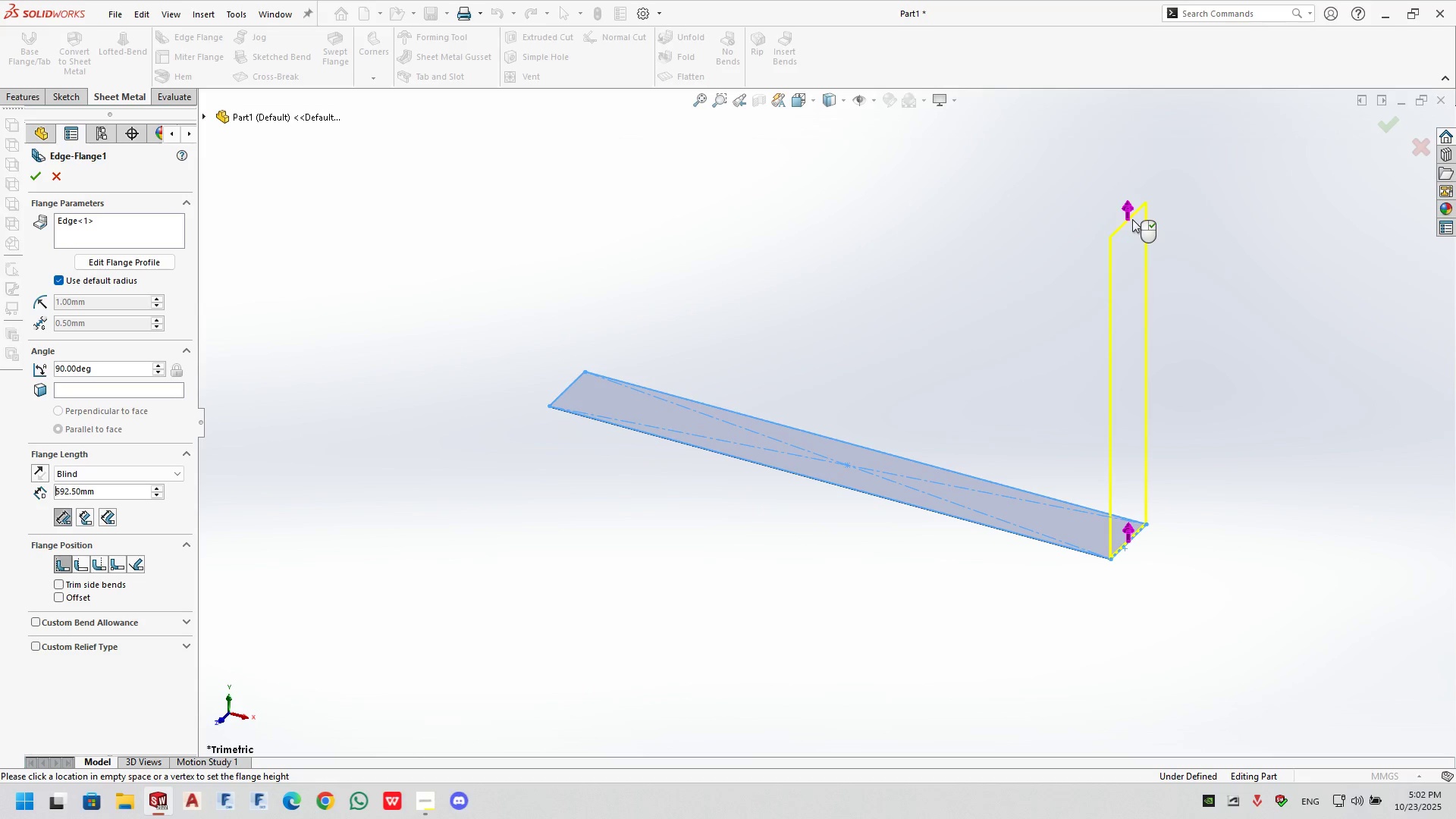 
scroll: coordinate [1132, 219], scroll_direction: up, amount: 1.0
 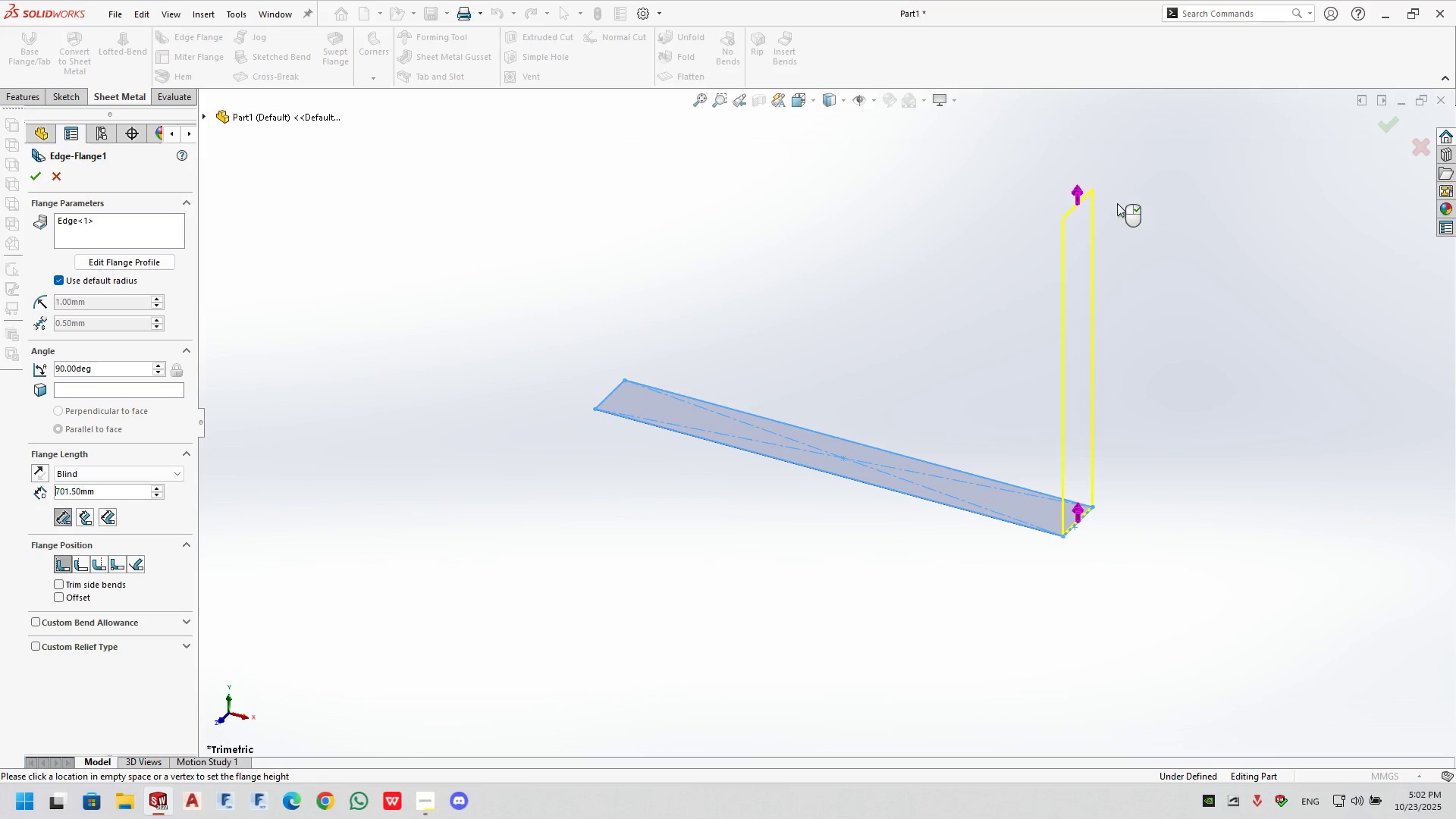 
scroll: coordinate [1117, 202], scroll_direction: down, amount: 1.0
 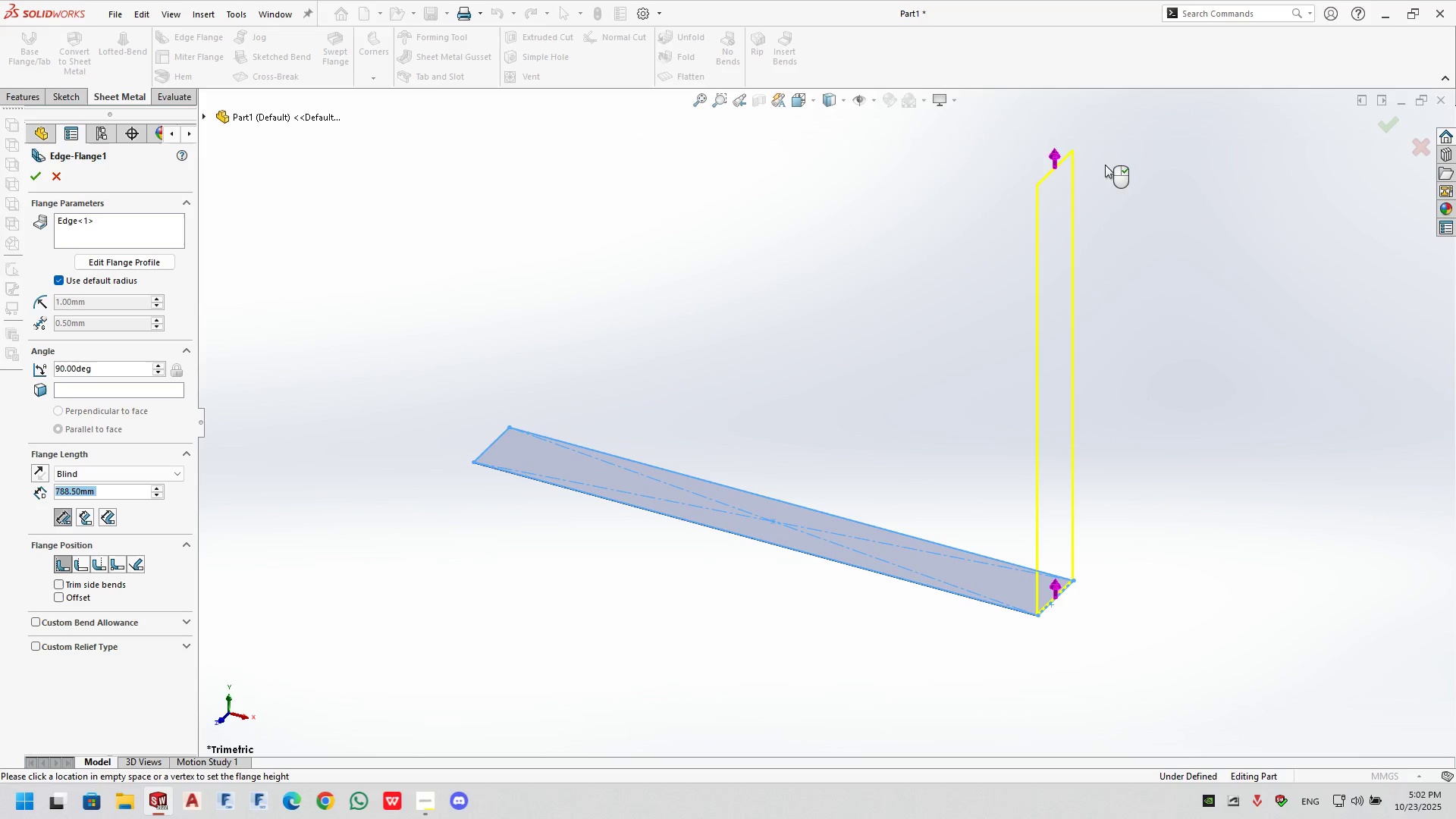 
left_click([1107, 156])
 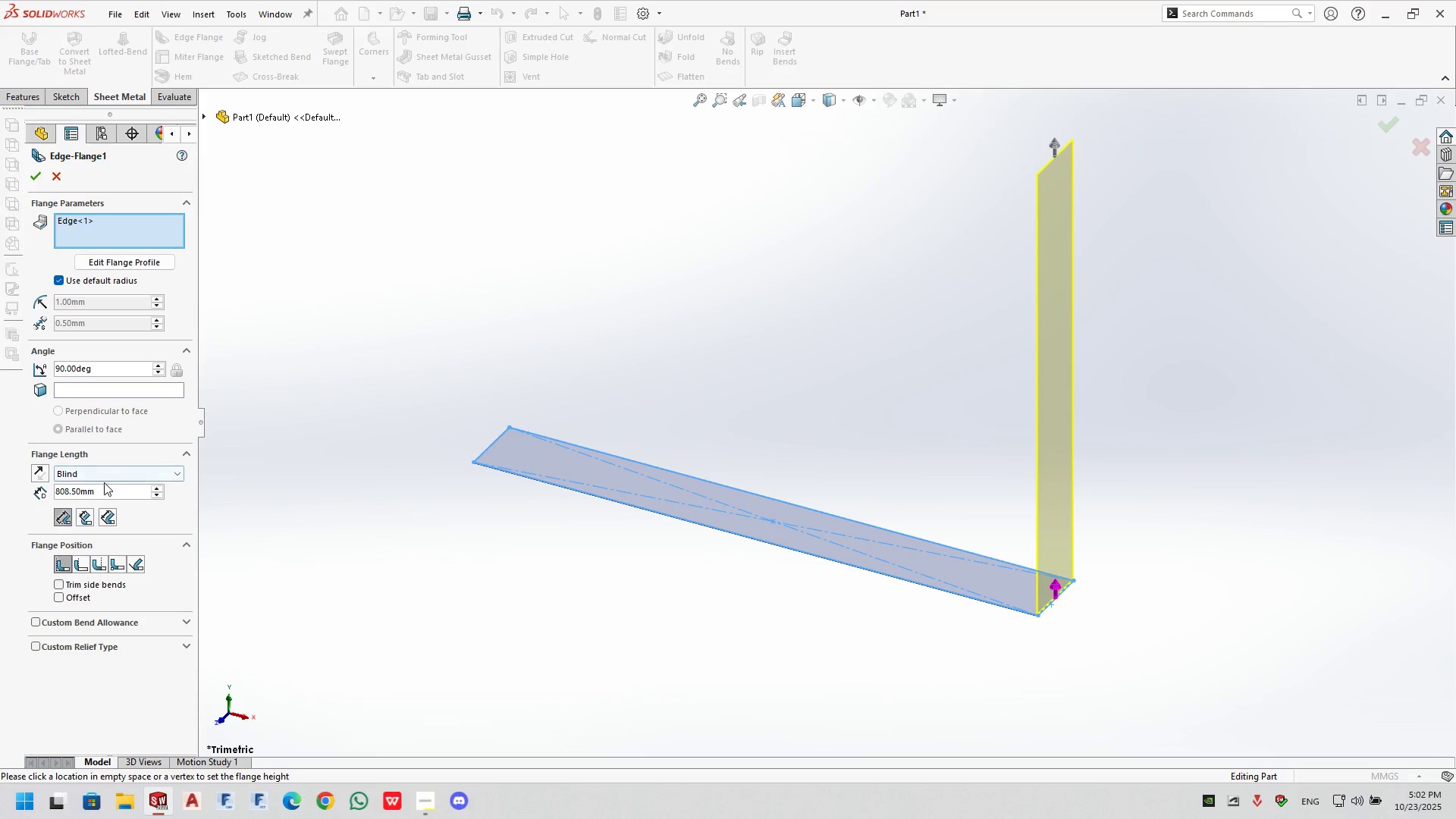 
double_click([108, 494])
 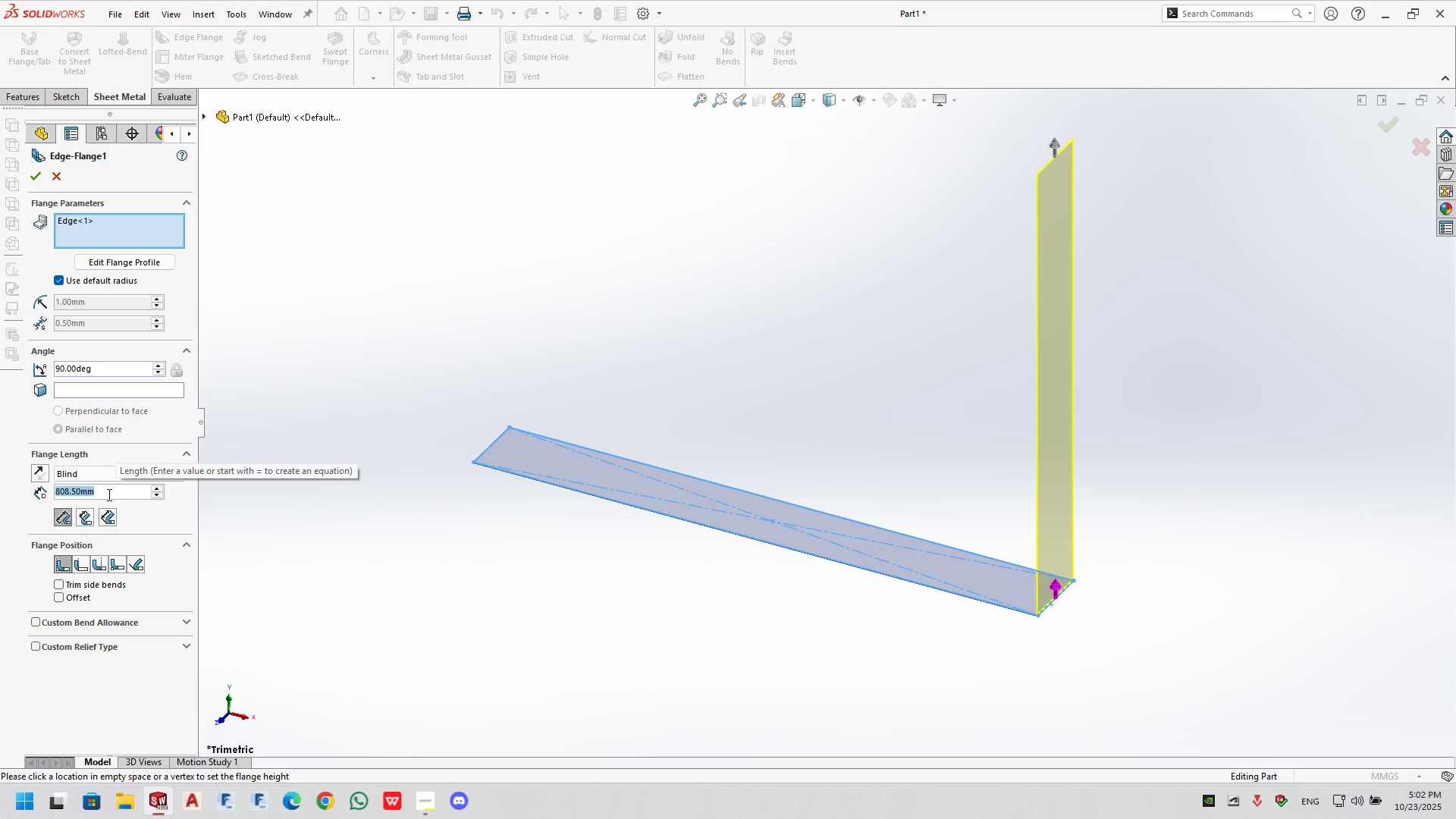 
key(Numpad8)
 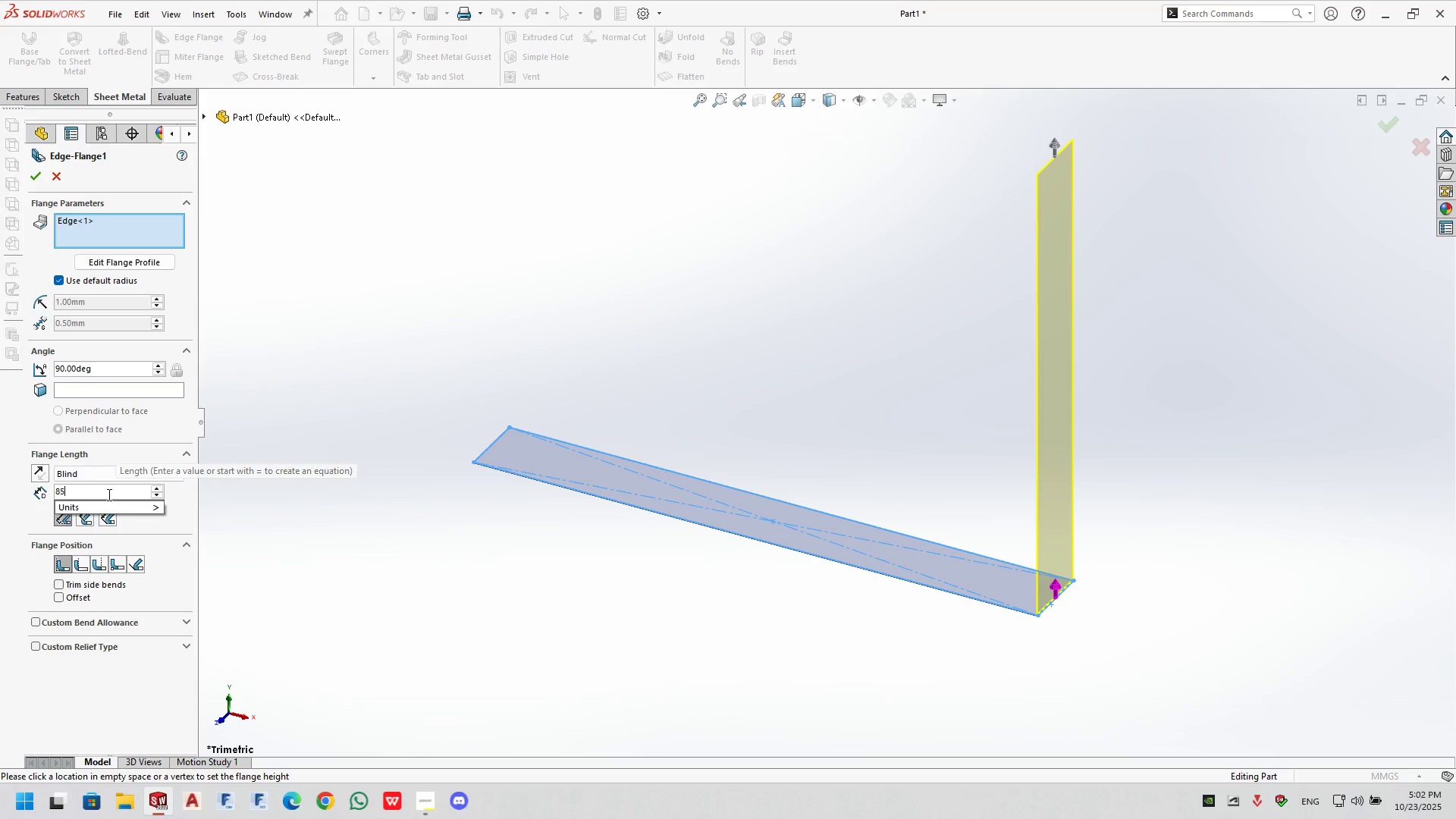 
key(Numpad5)
 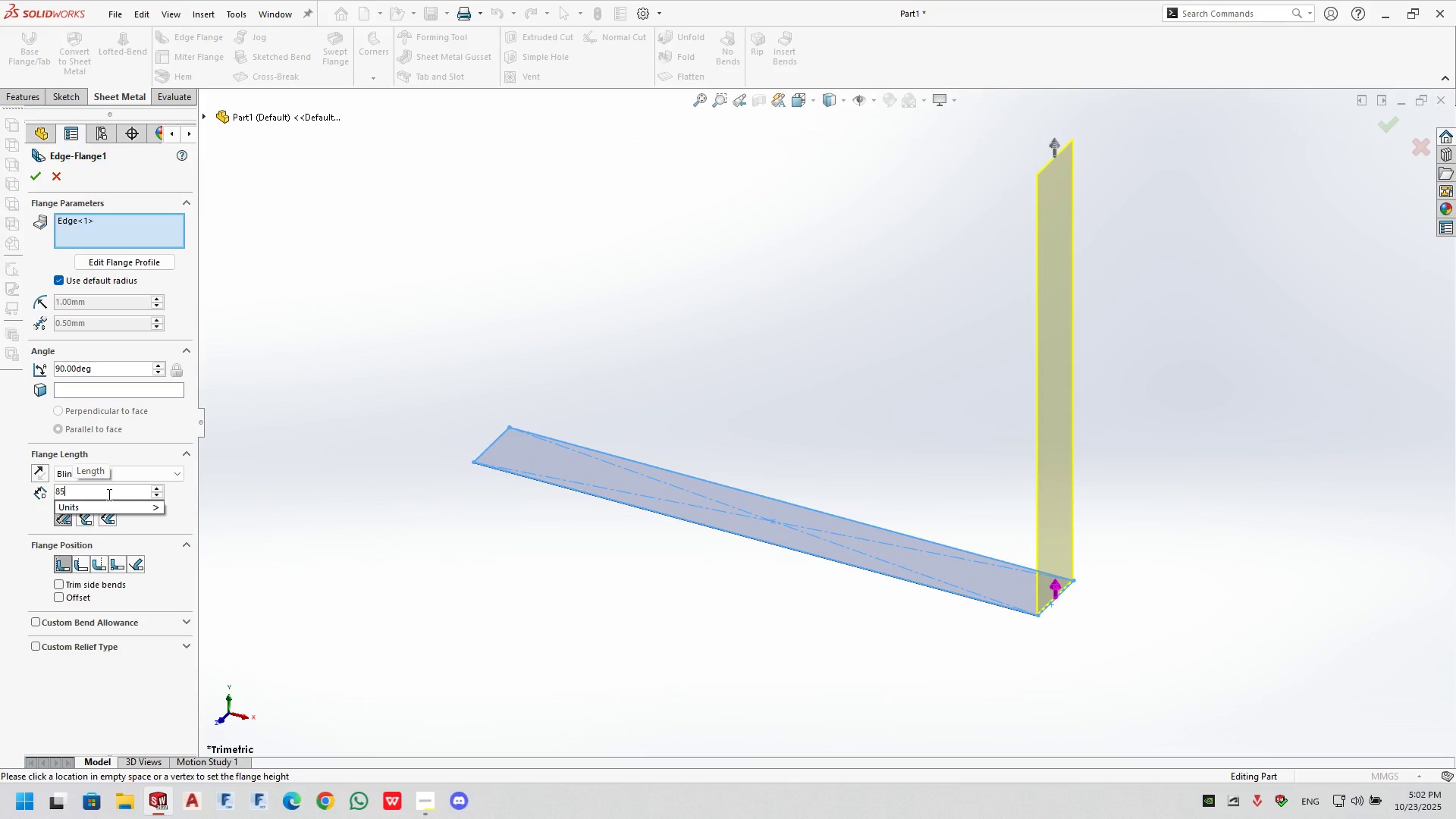 
key(Shift+ShiftRight)
 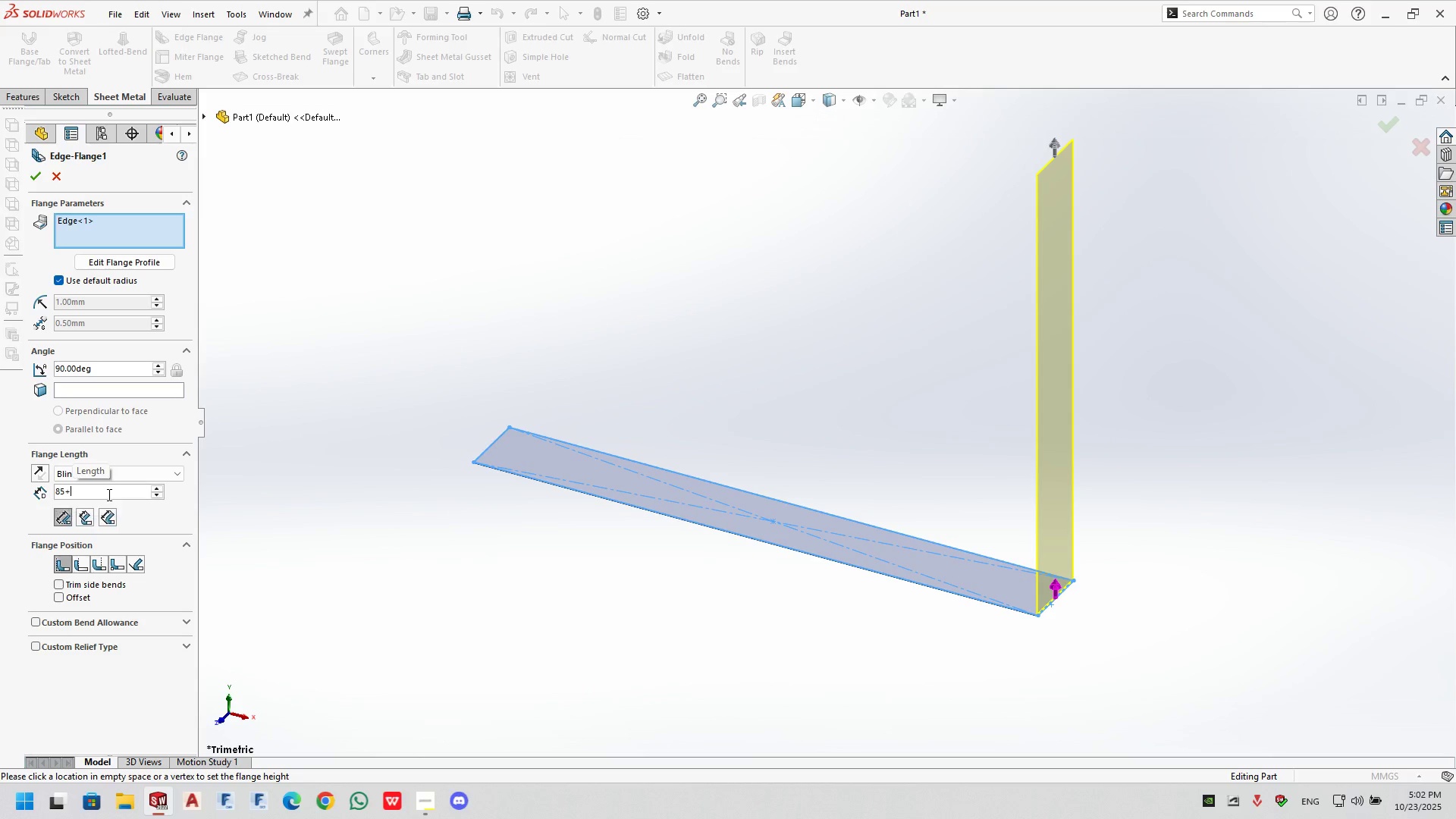 
key(Shift+Equal)
 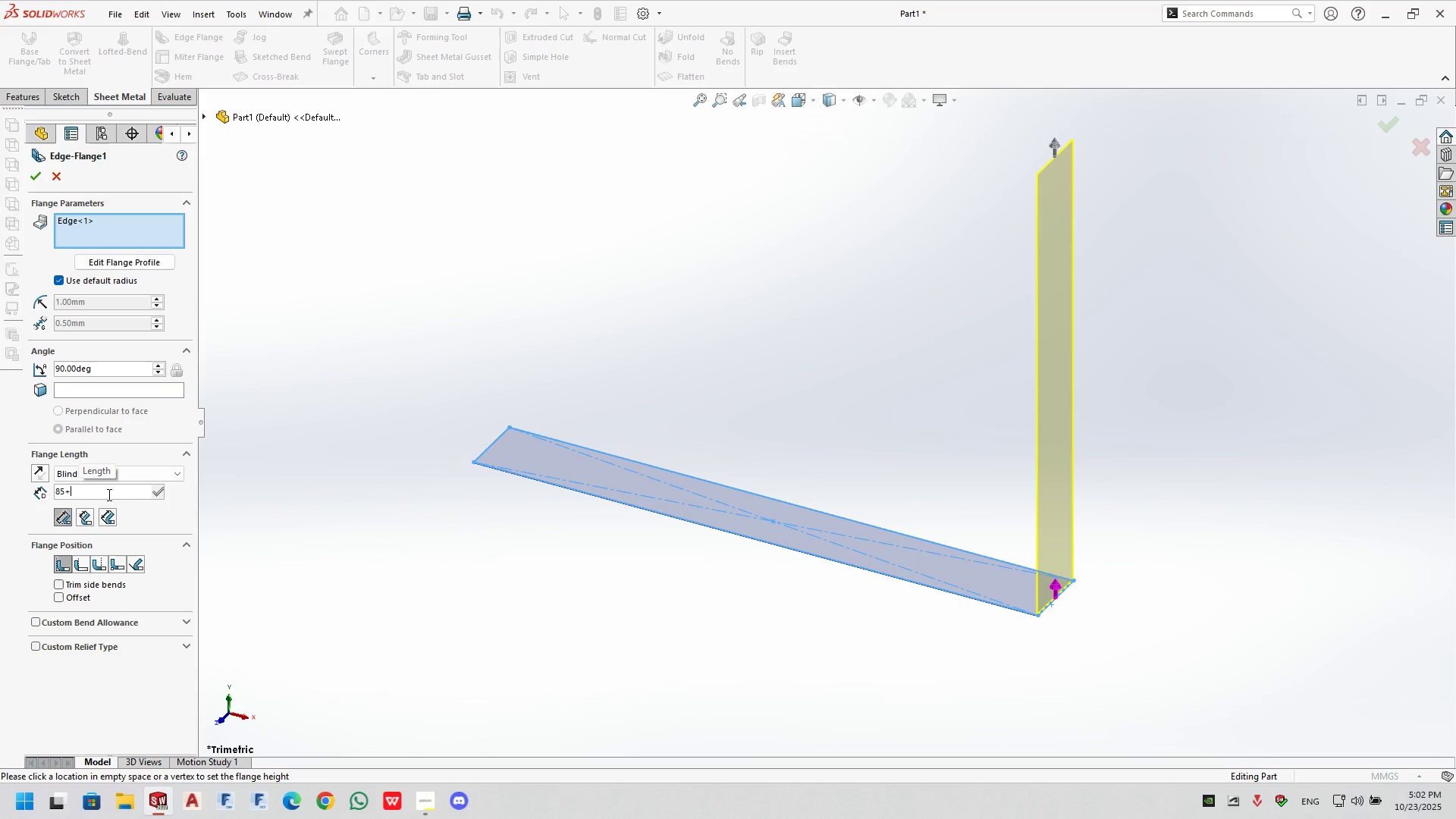 
key(Numpad1)
 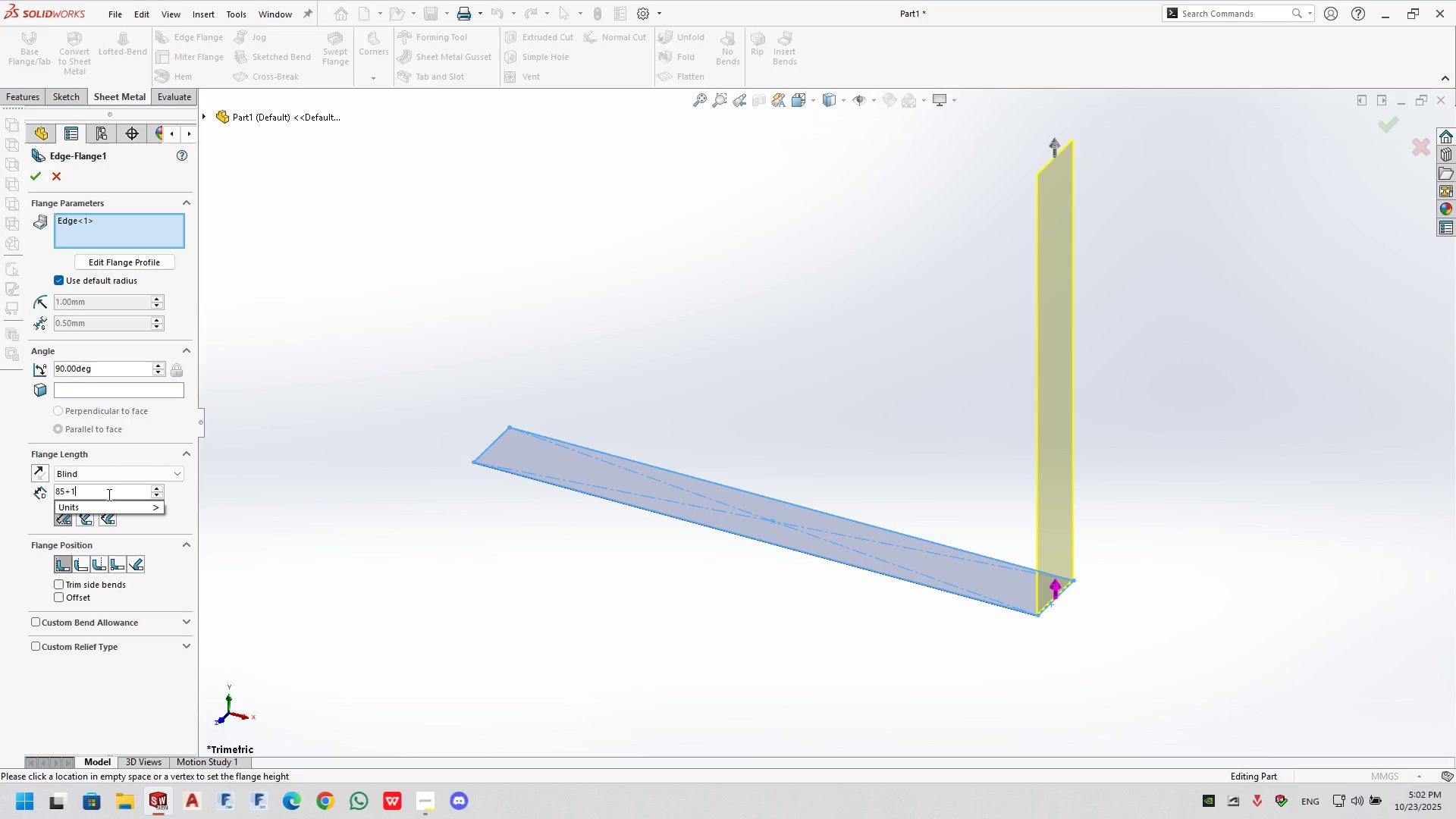 
key(Numpad5)
 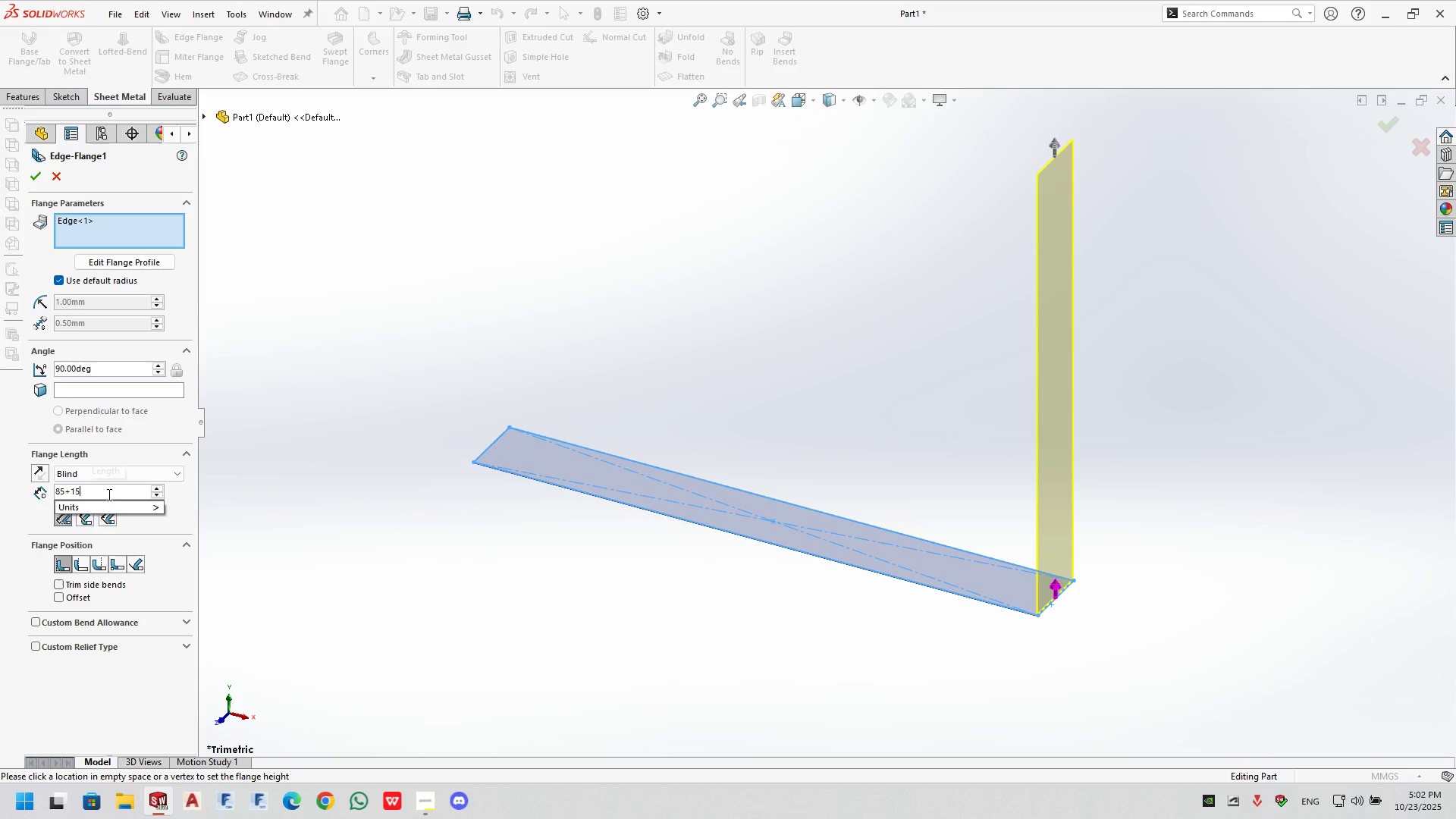 
key(Numpad8)
 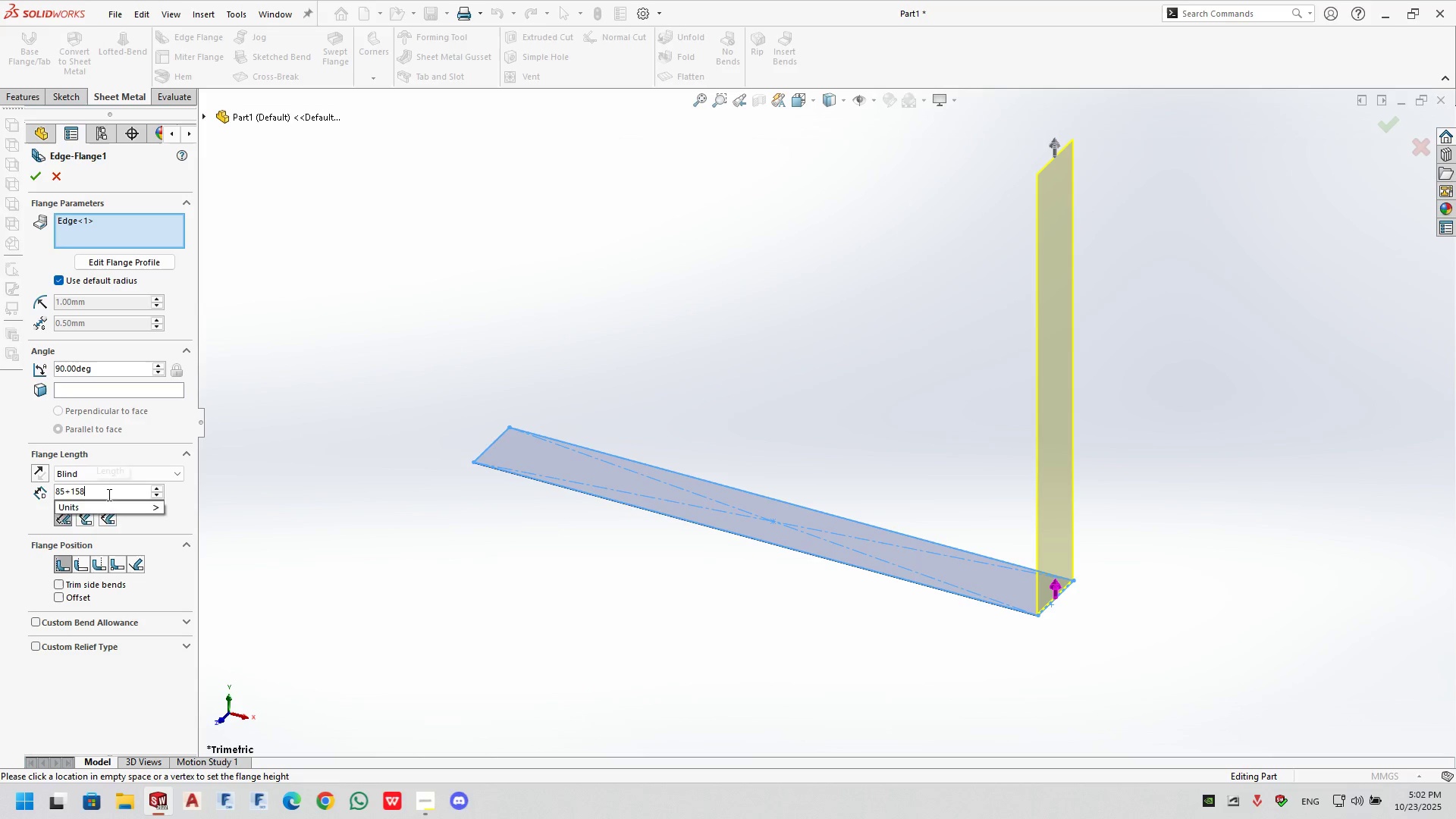 
key(NumpadDecimal)
 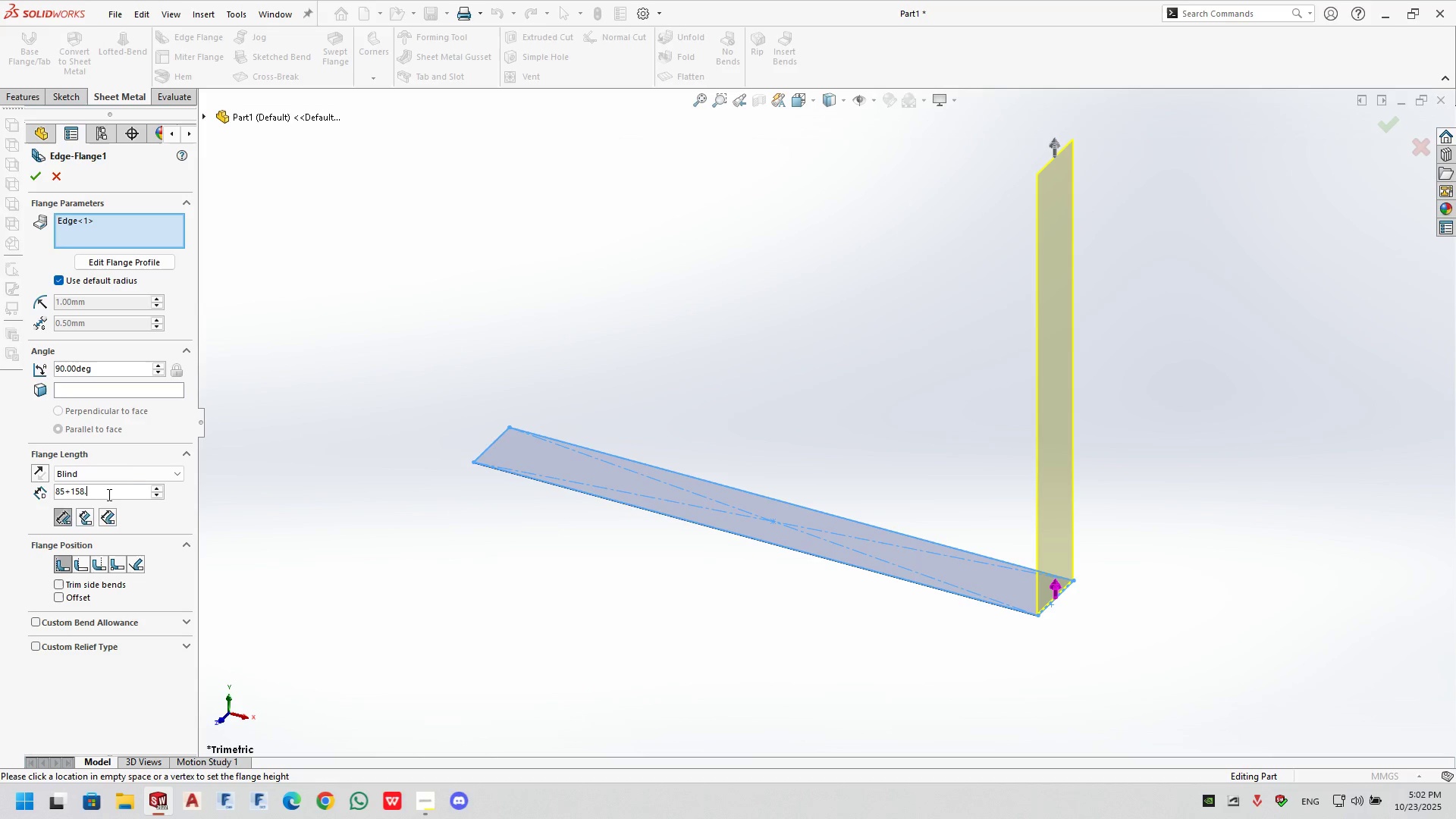 
key(Numpad0)
 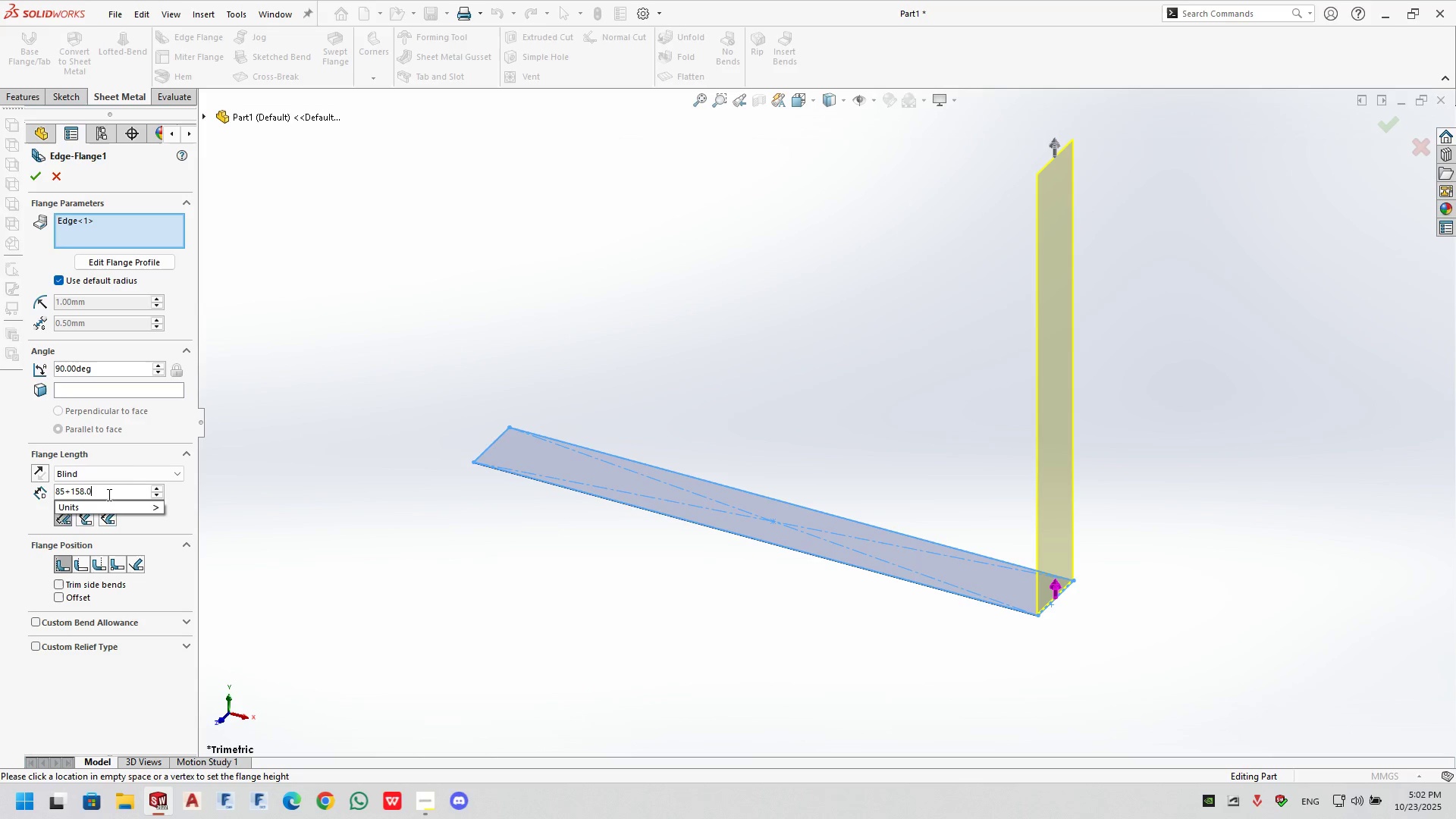 
key(Numpad2)
 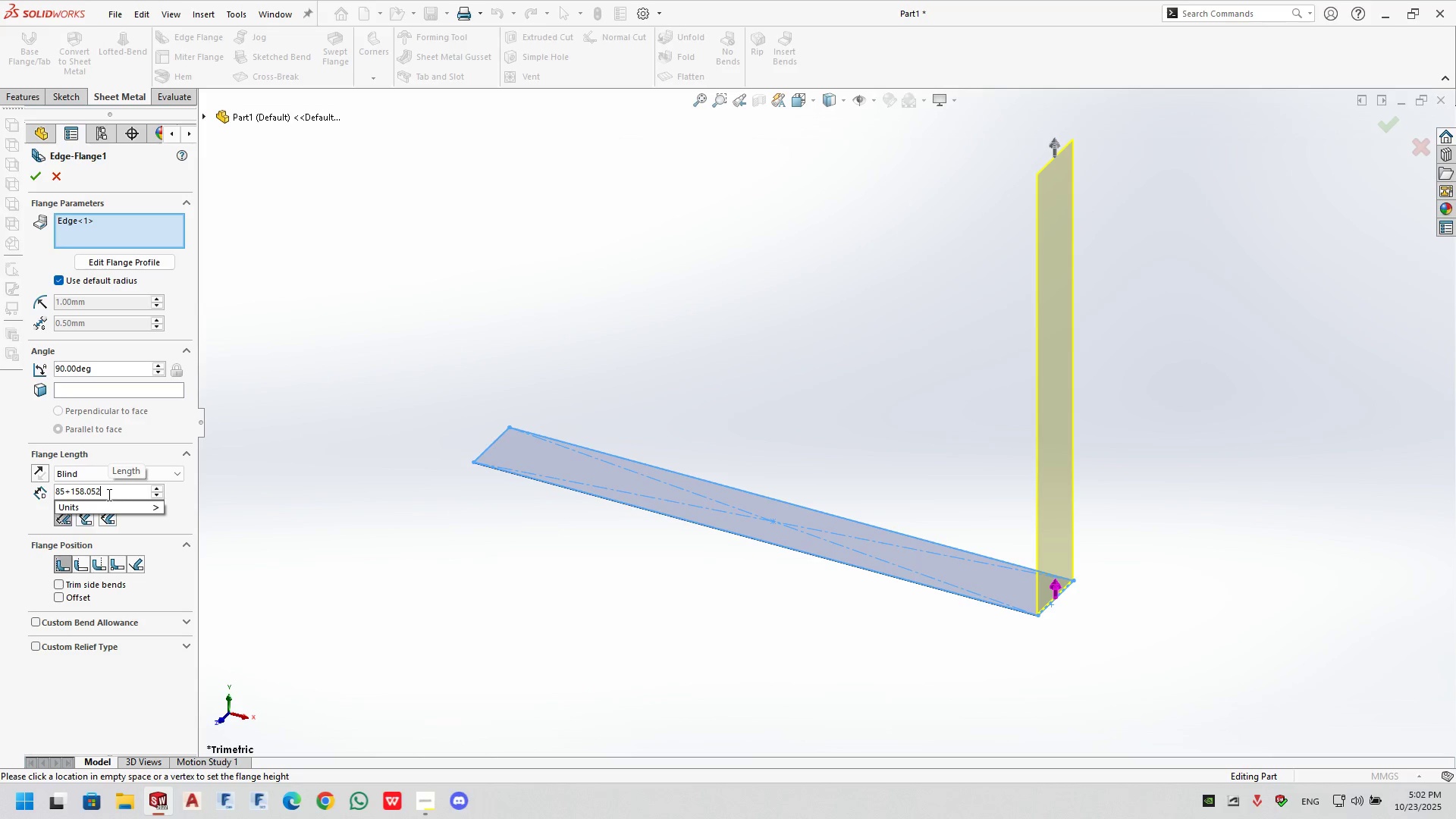 
key(Numpad5)
 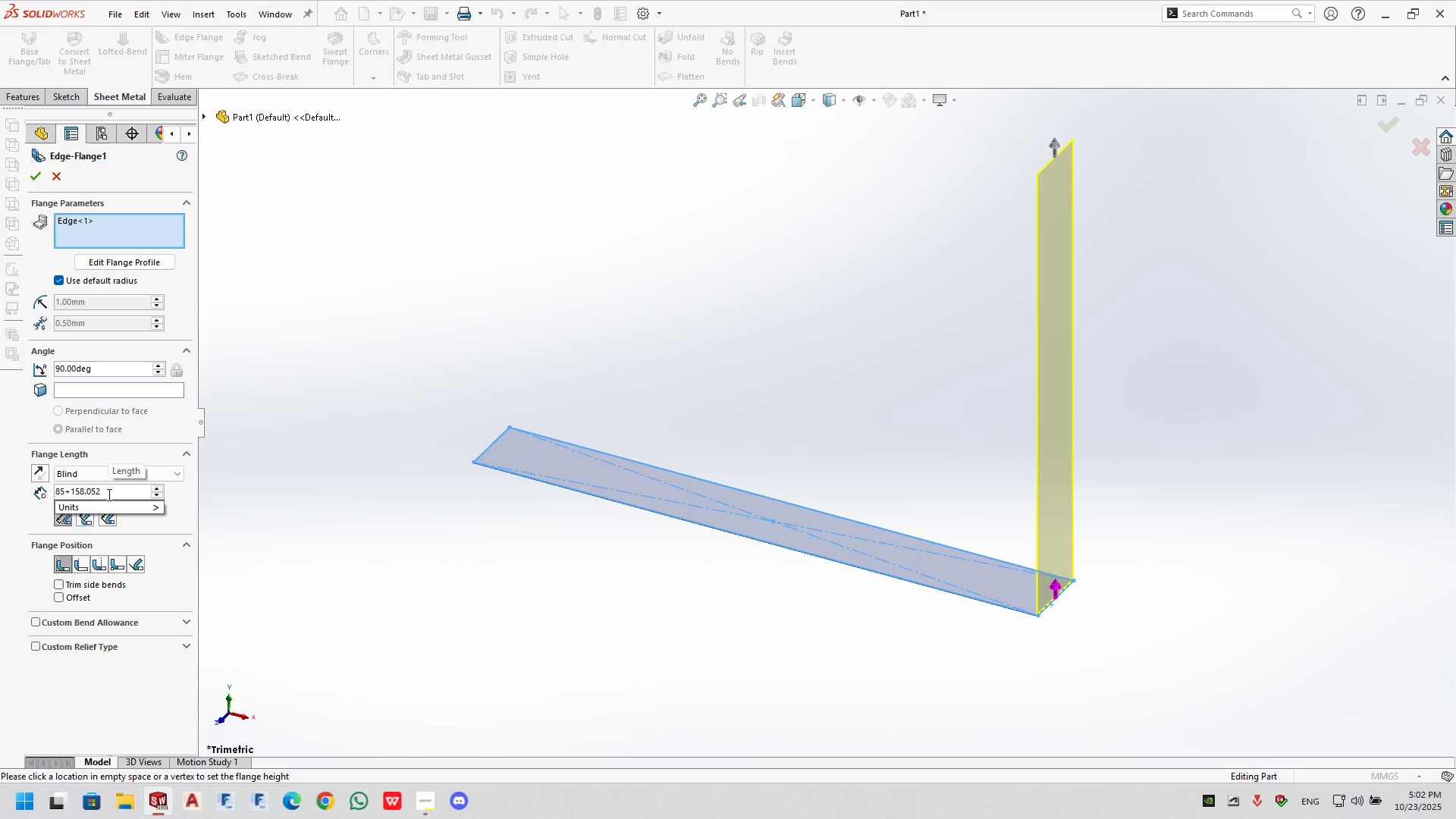 
key(Backspace)
 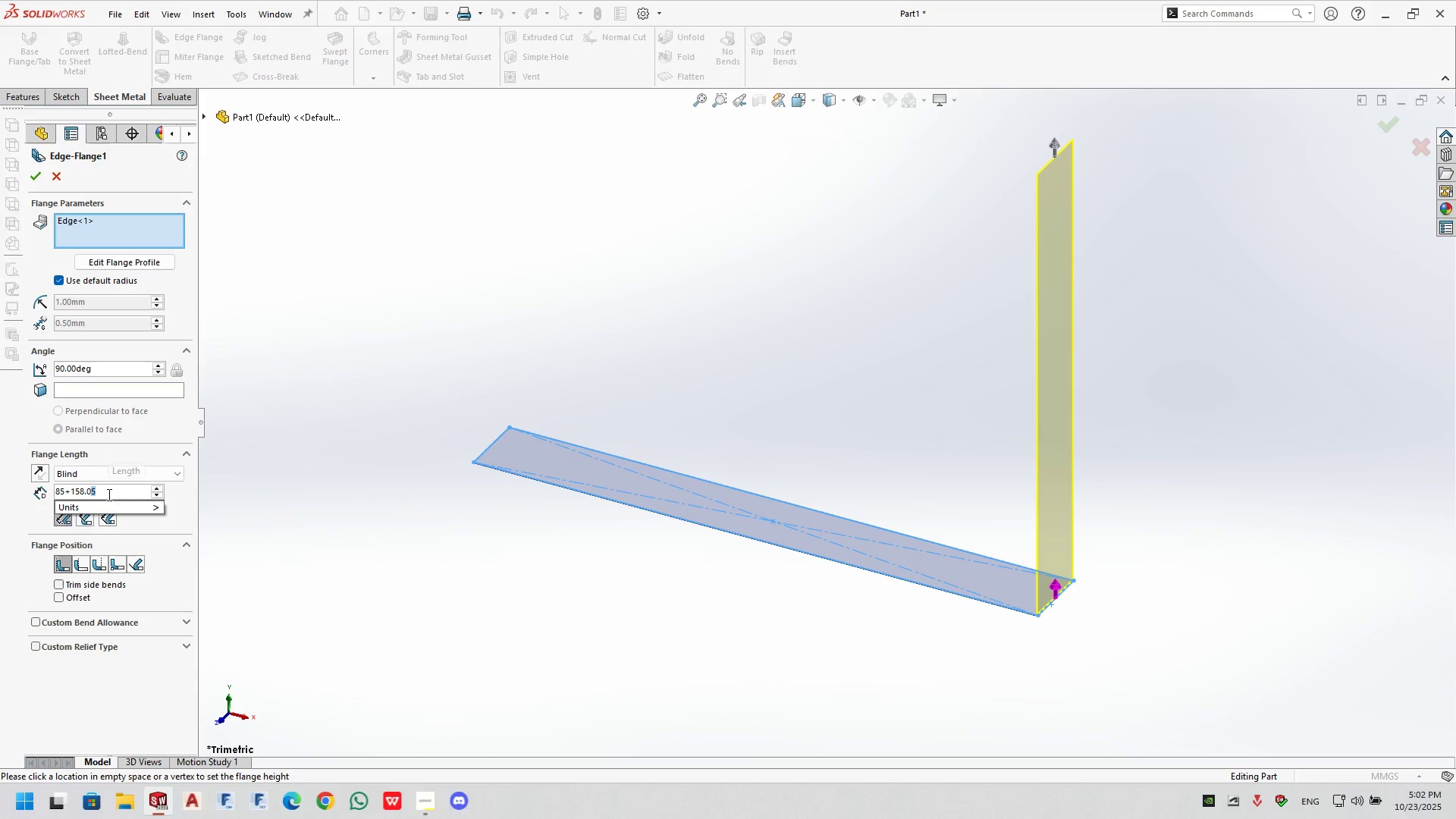 
key(Backspace)
 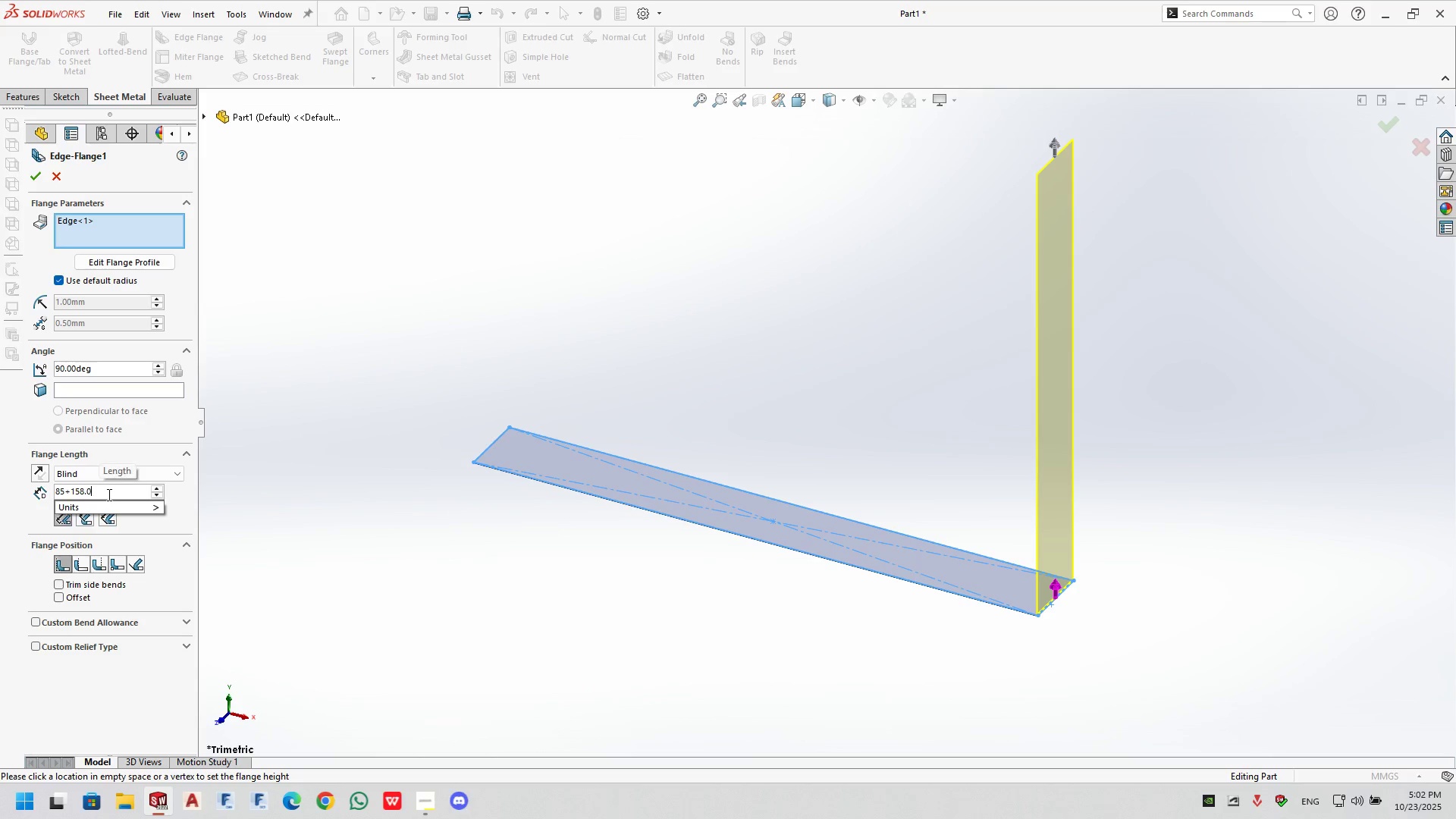 
key(Numpad2)
 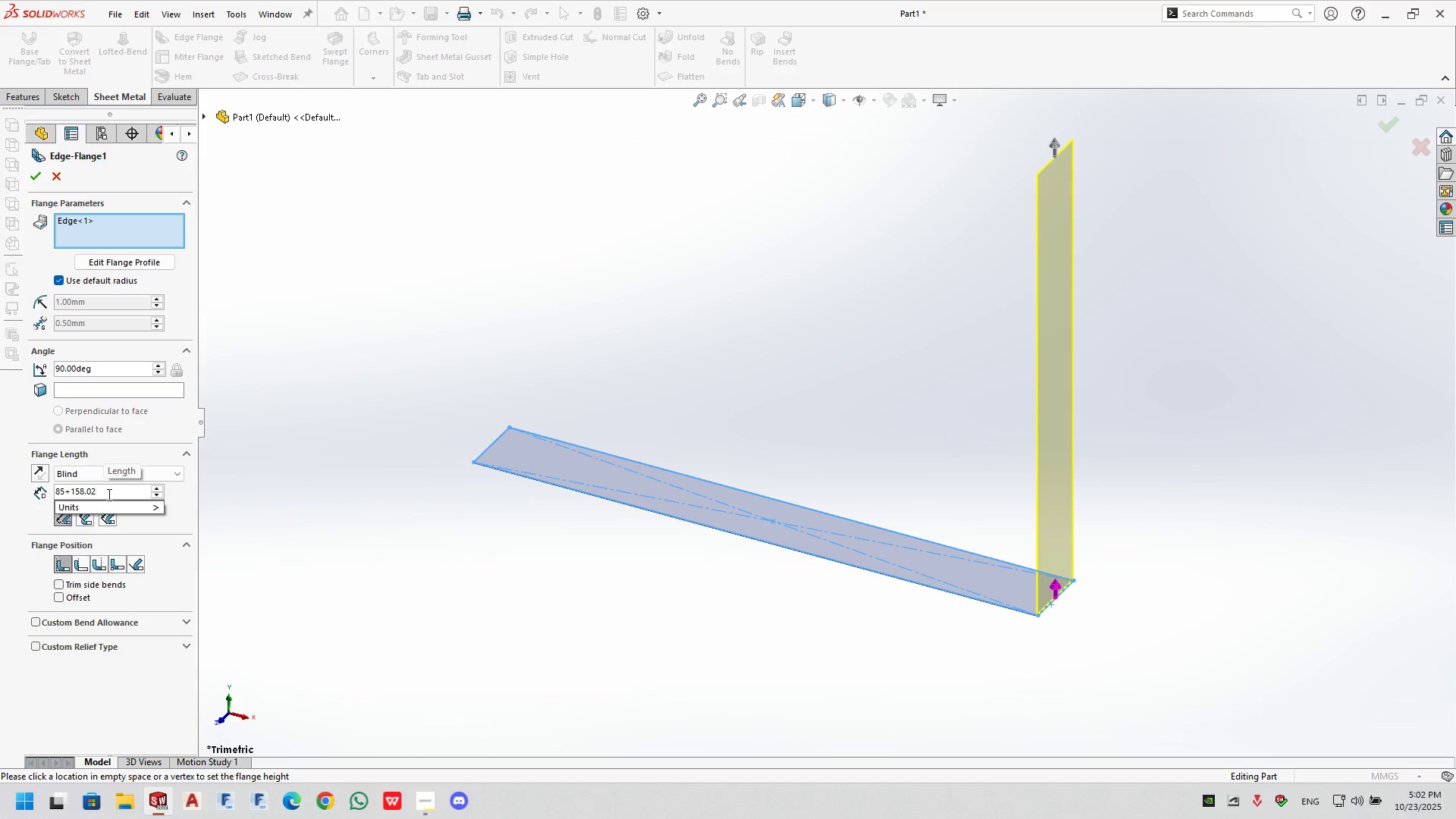 
key(NumpadMultiply)
 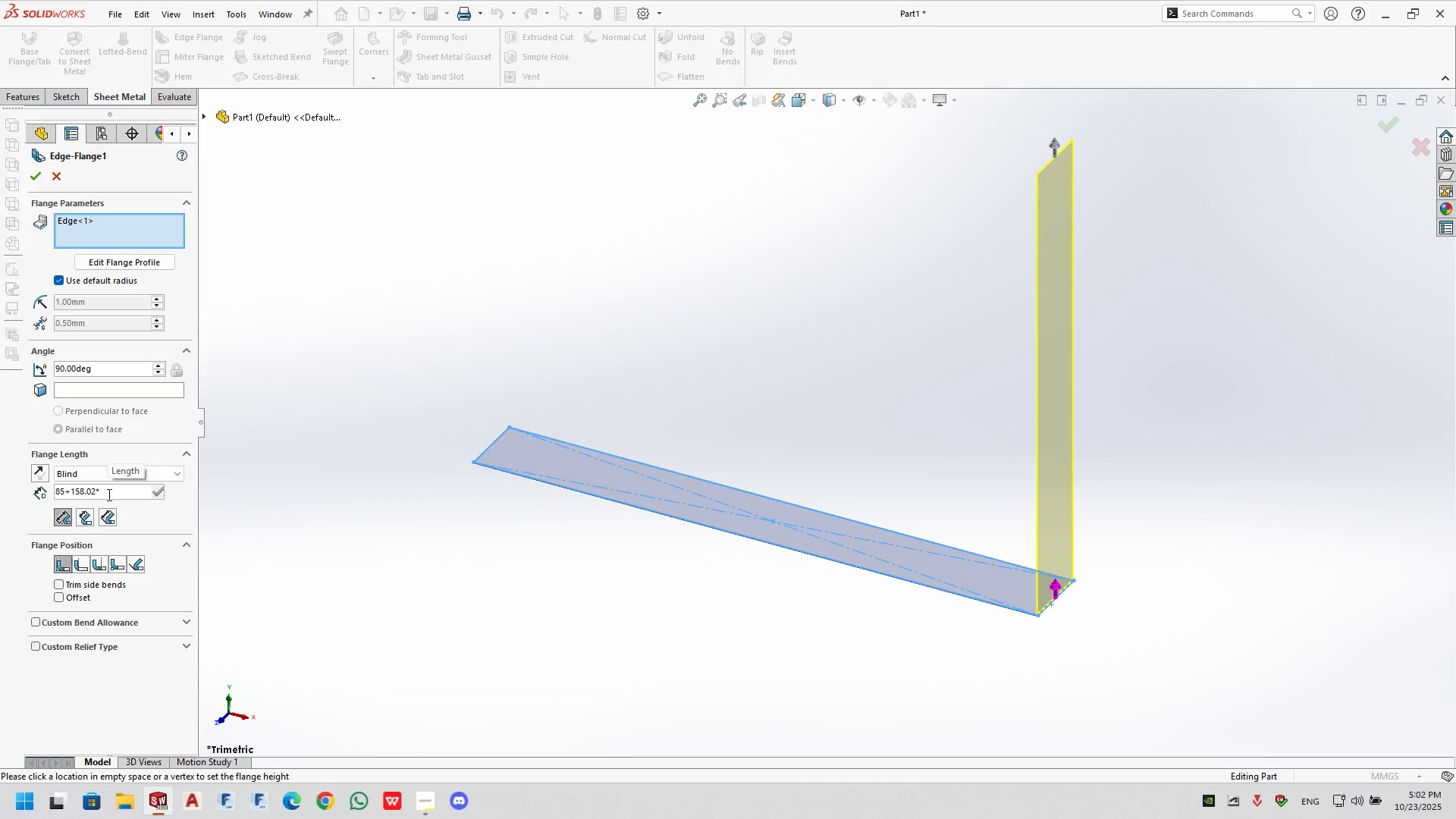 
key(Numpad7)
 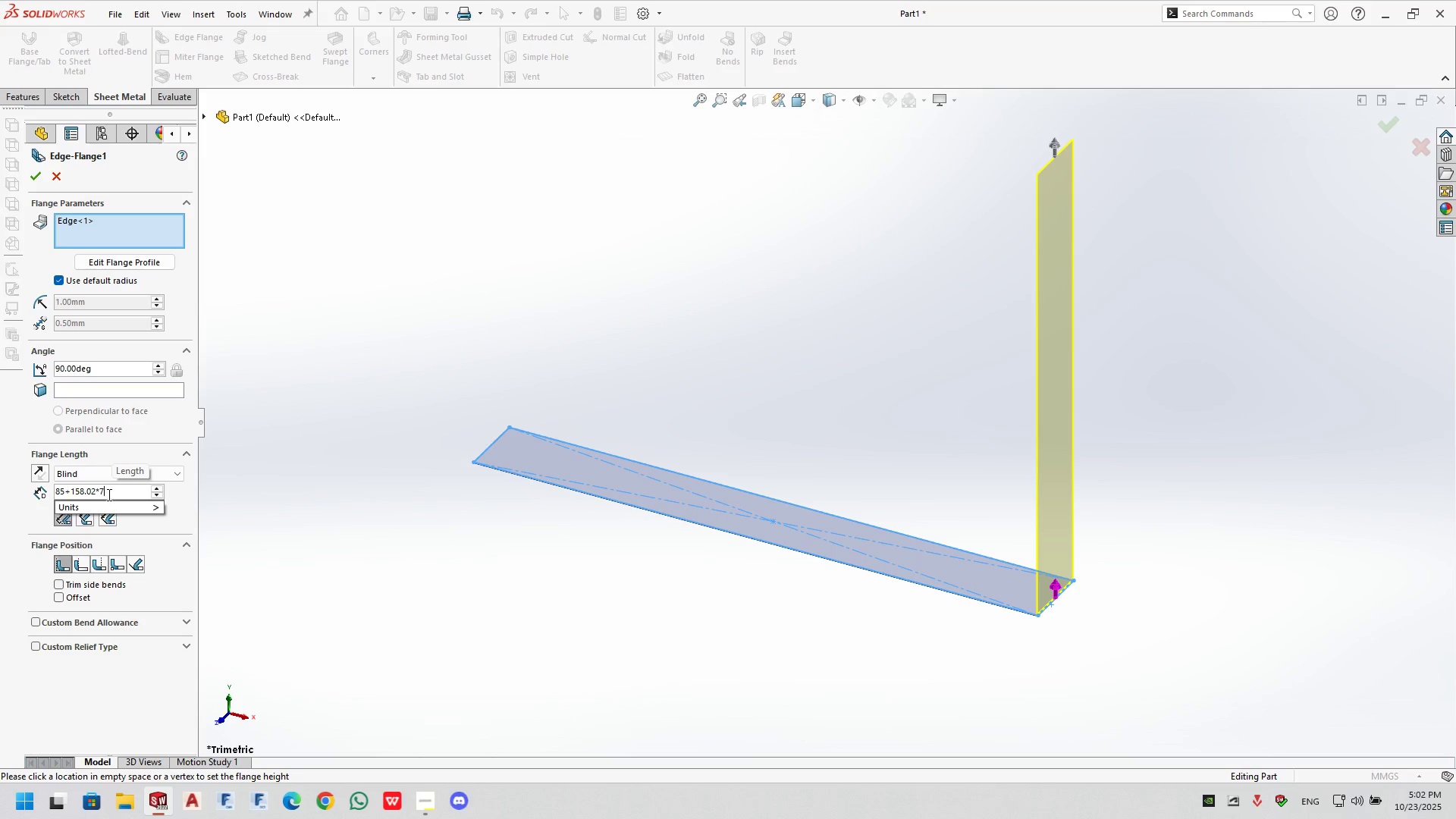 
key(Shift+Equal)
 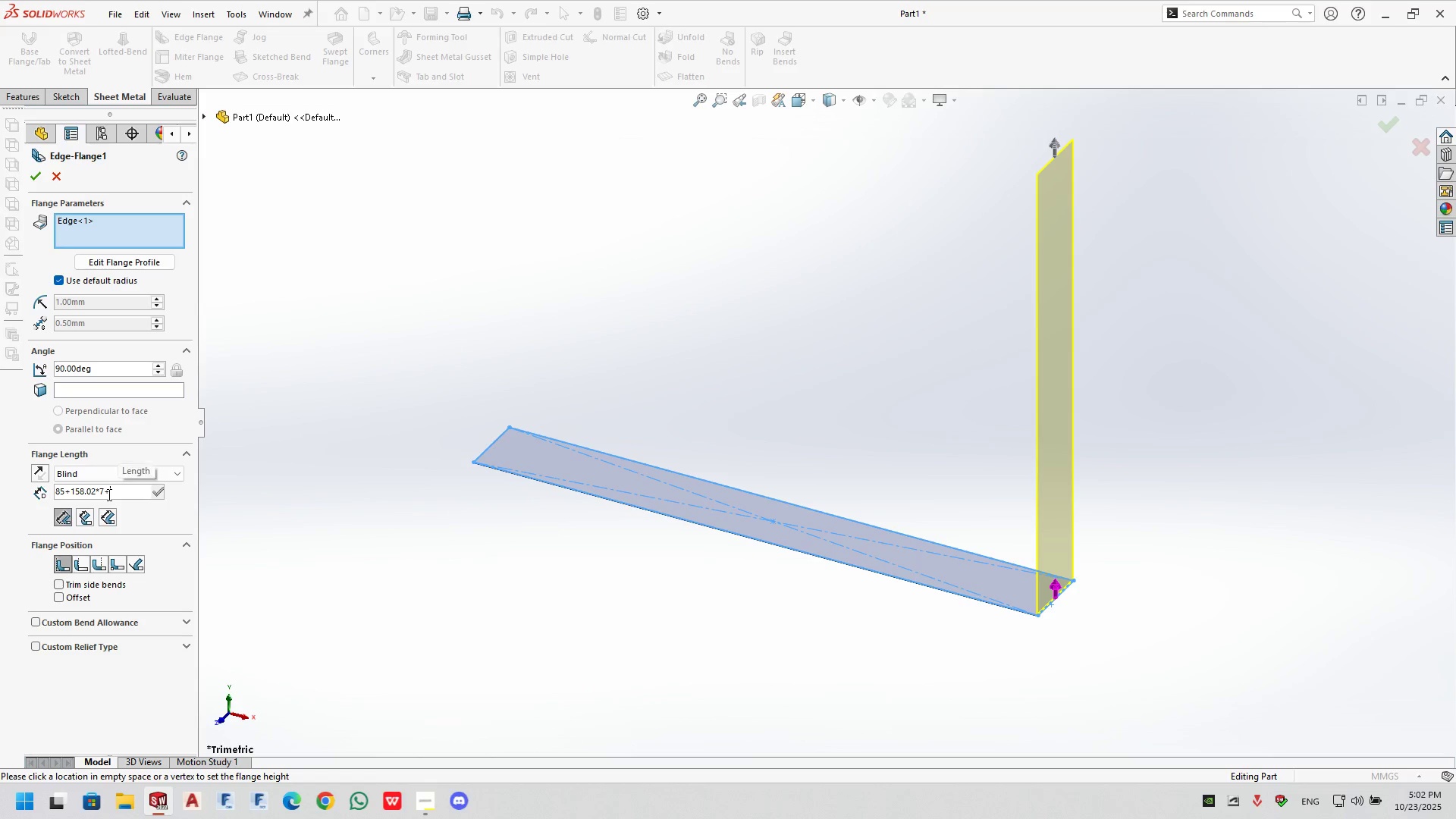 
key(Numpad8)
 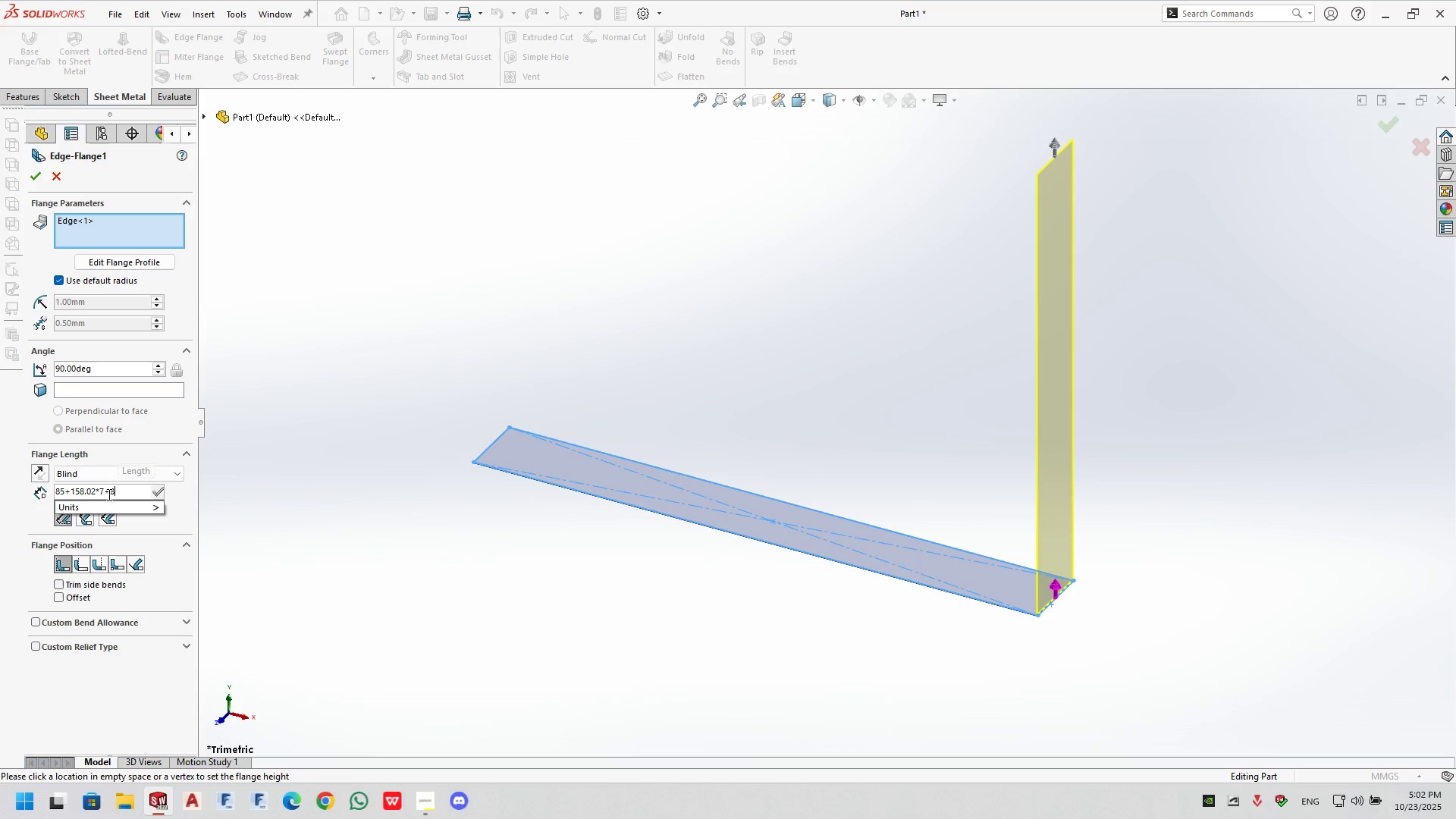 
key(Numpad5)
 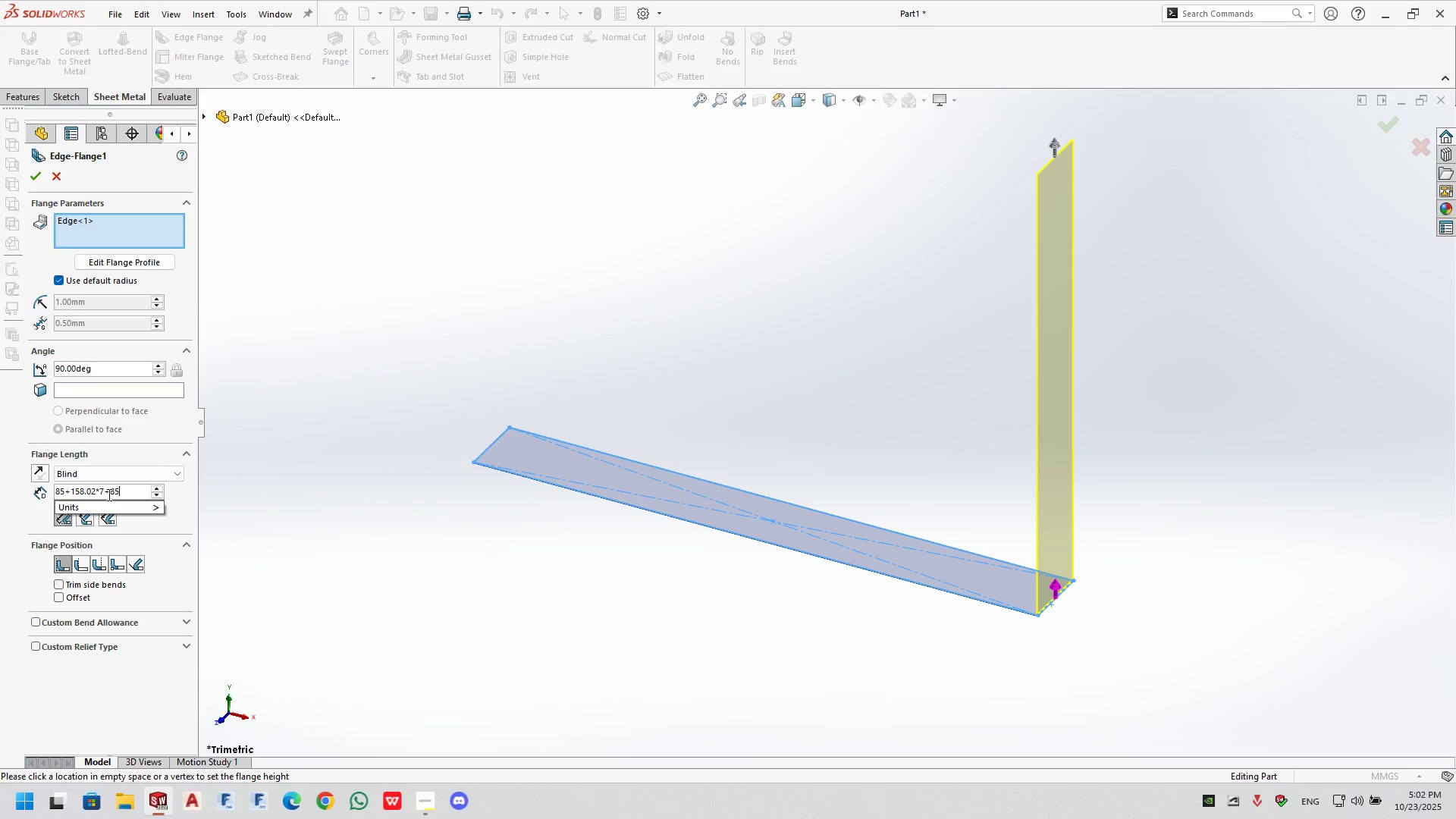 
key(NumpadEnter)
 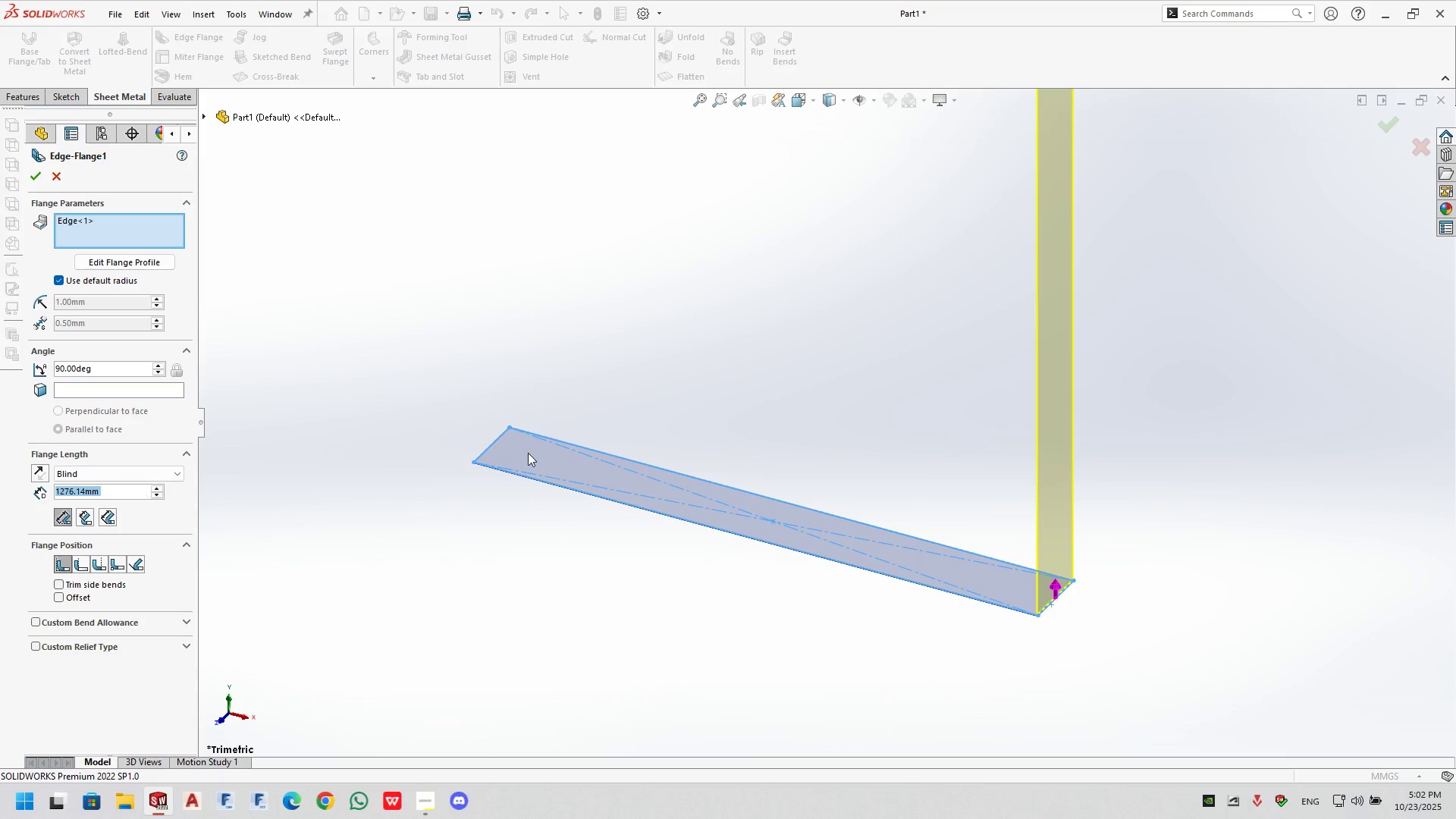 
scroll: coordinate [912, 258], scroll_direction: up, amount: 4.0
 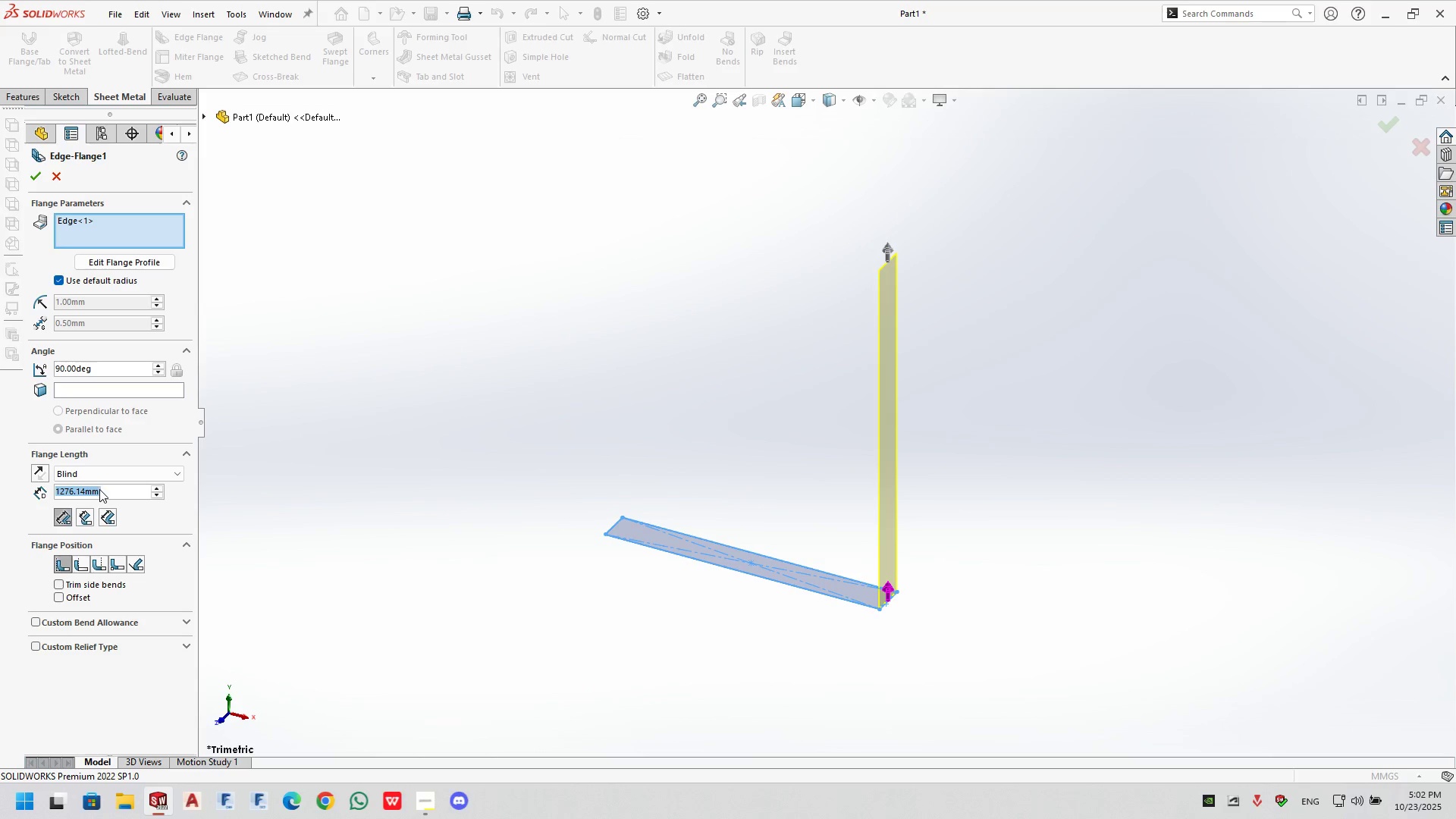 
double_click([108, 494])
 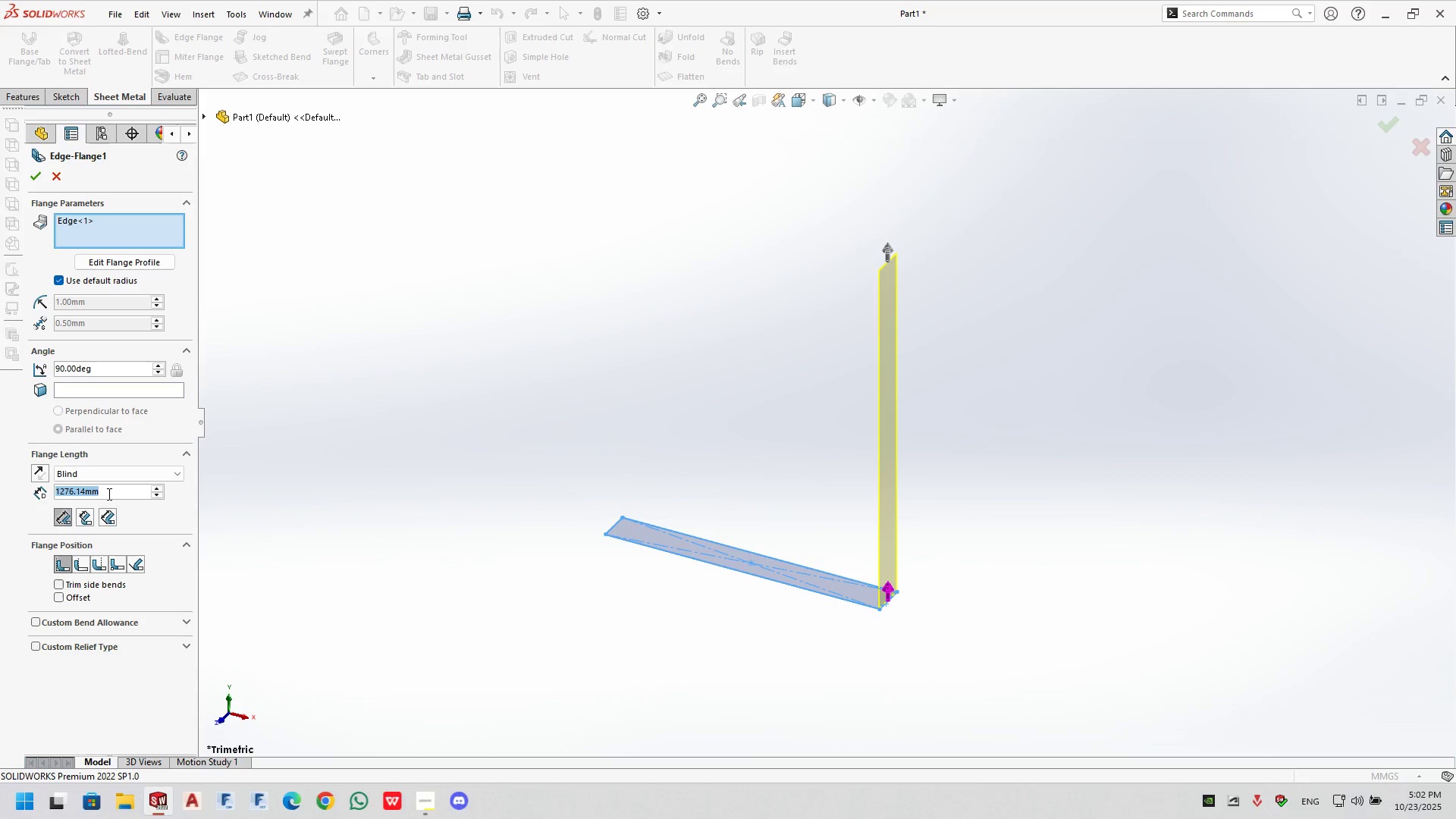 
triple_click([108, 494])
 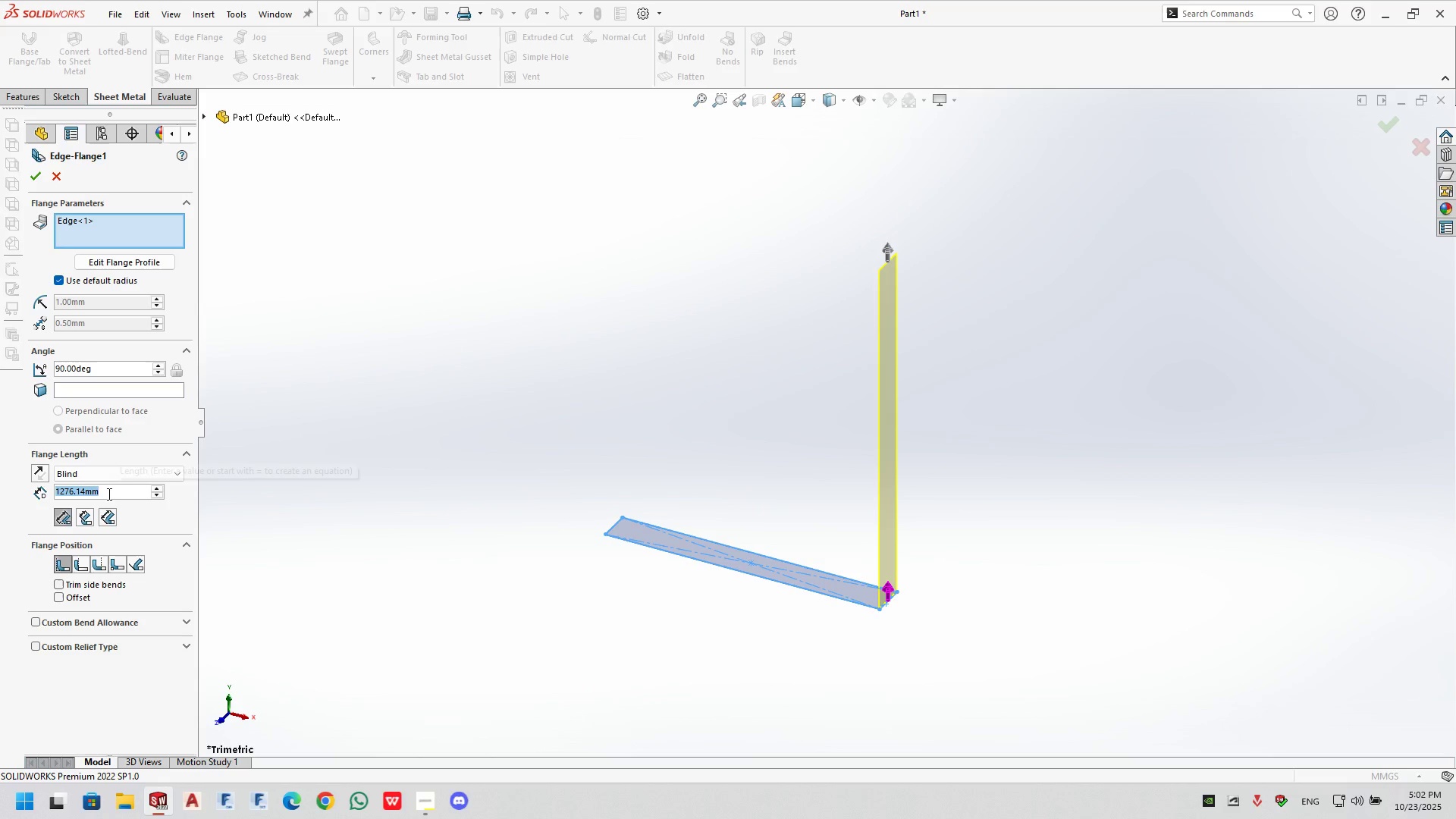 
key(Control+C)
 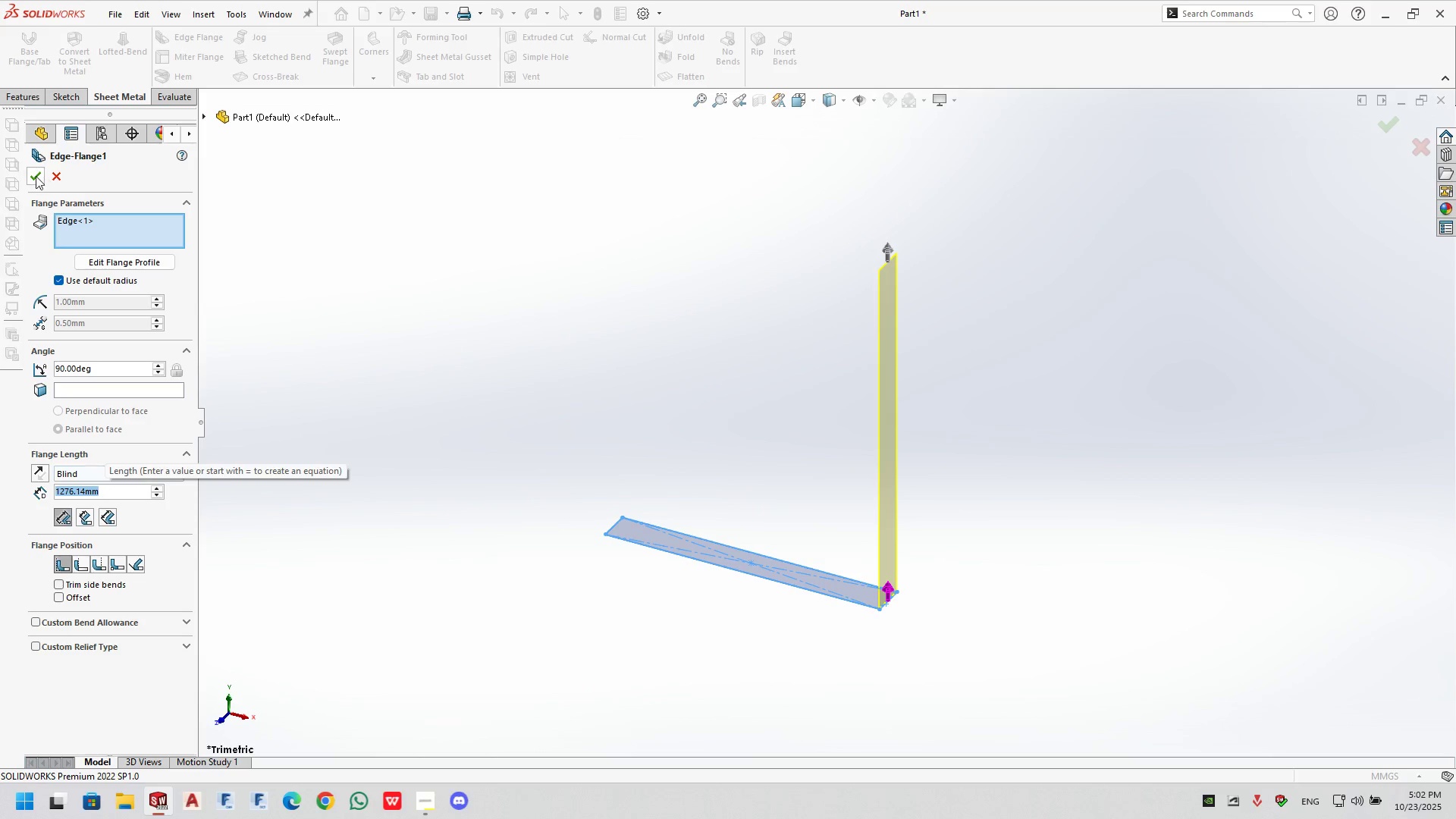 
left_click([35, 178])
 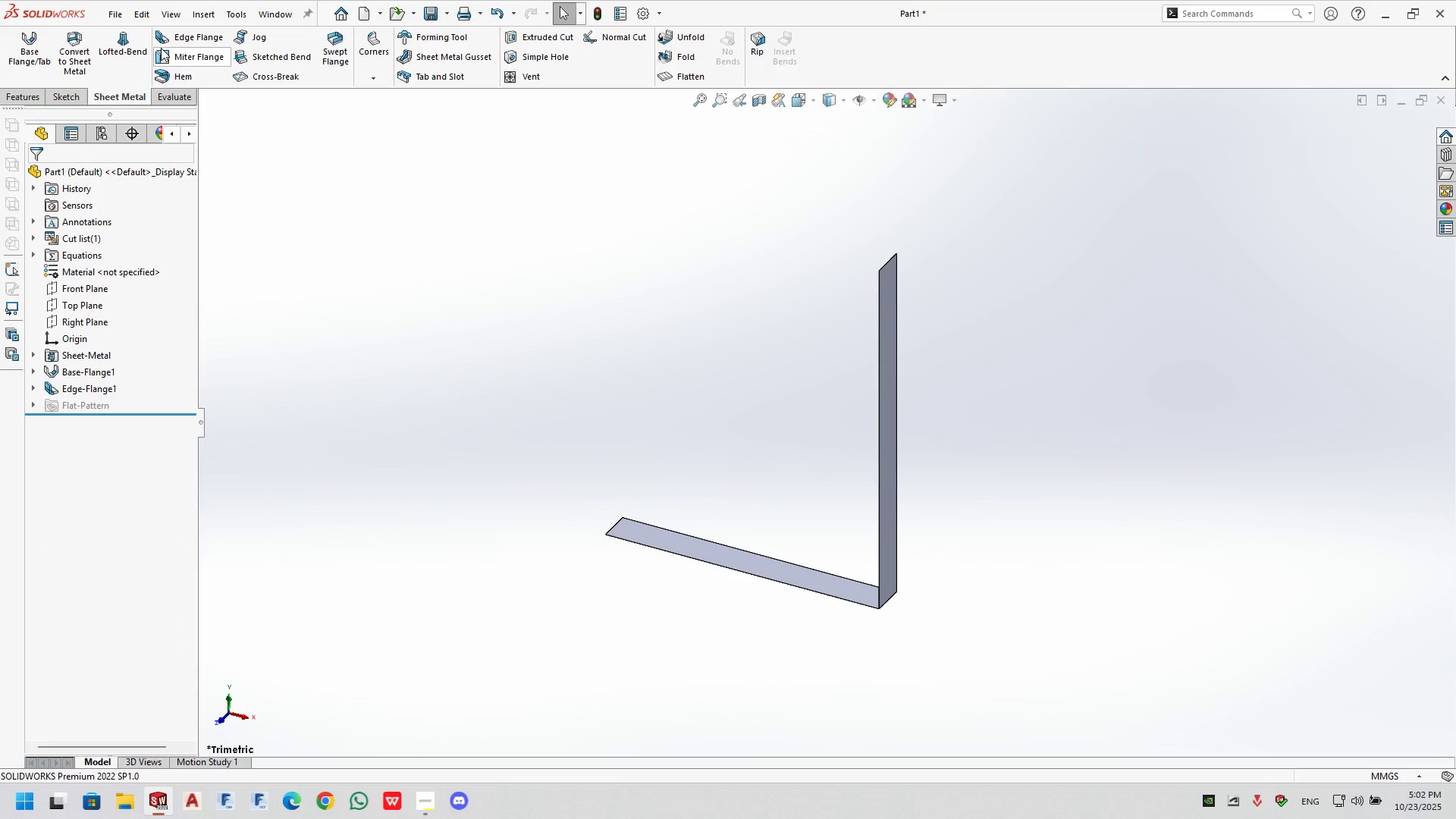 
left_click([184, 33])
 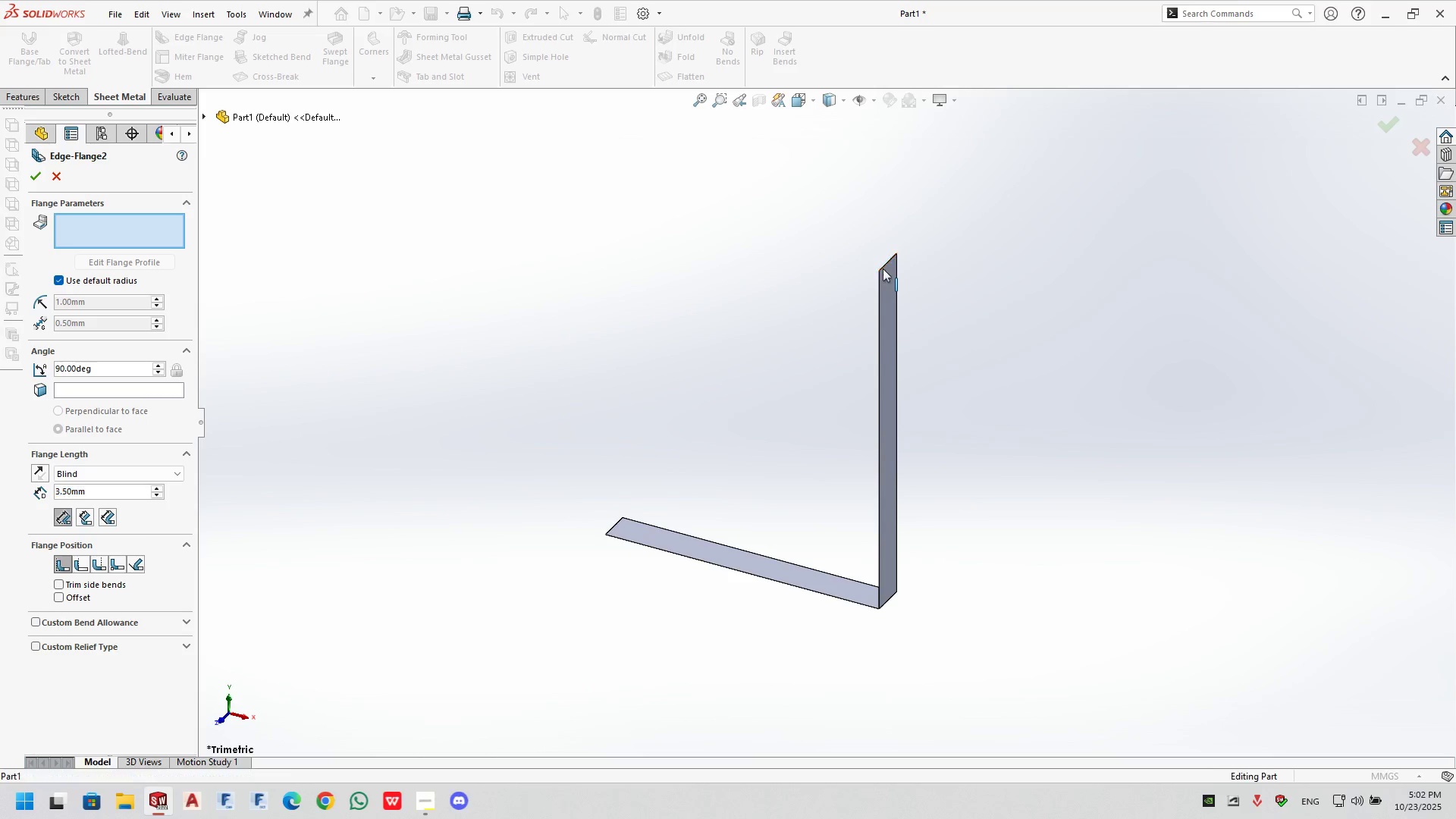 
double_click([790, 248])
 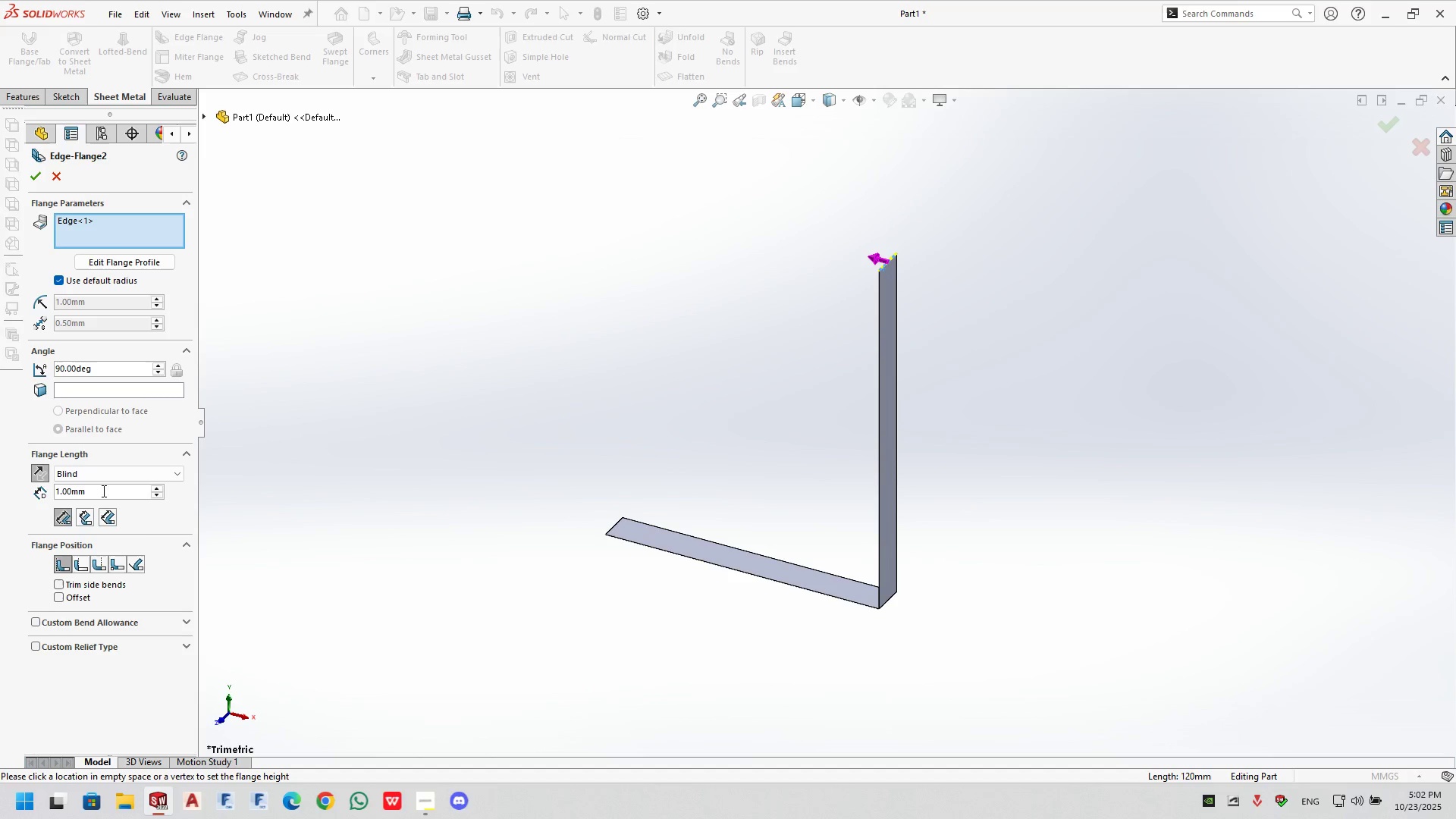 
double_click([100, 491])
 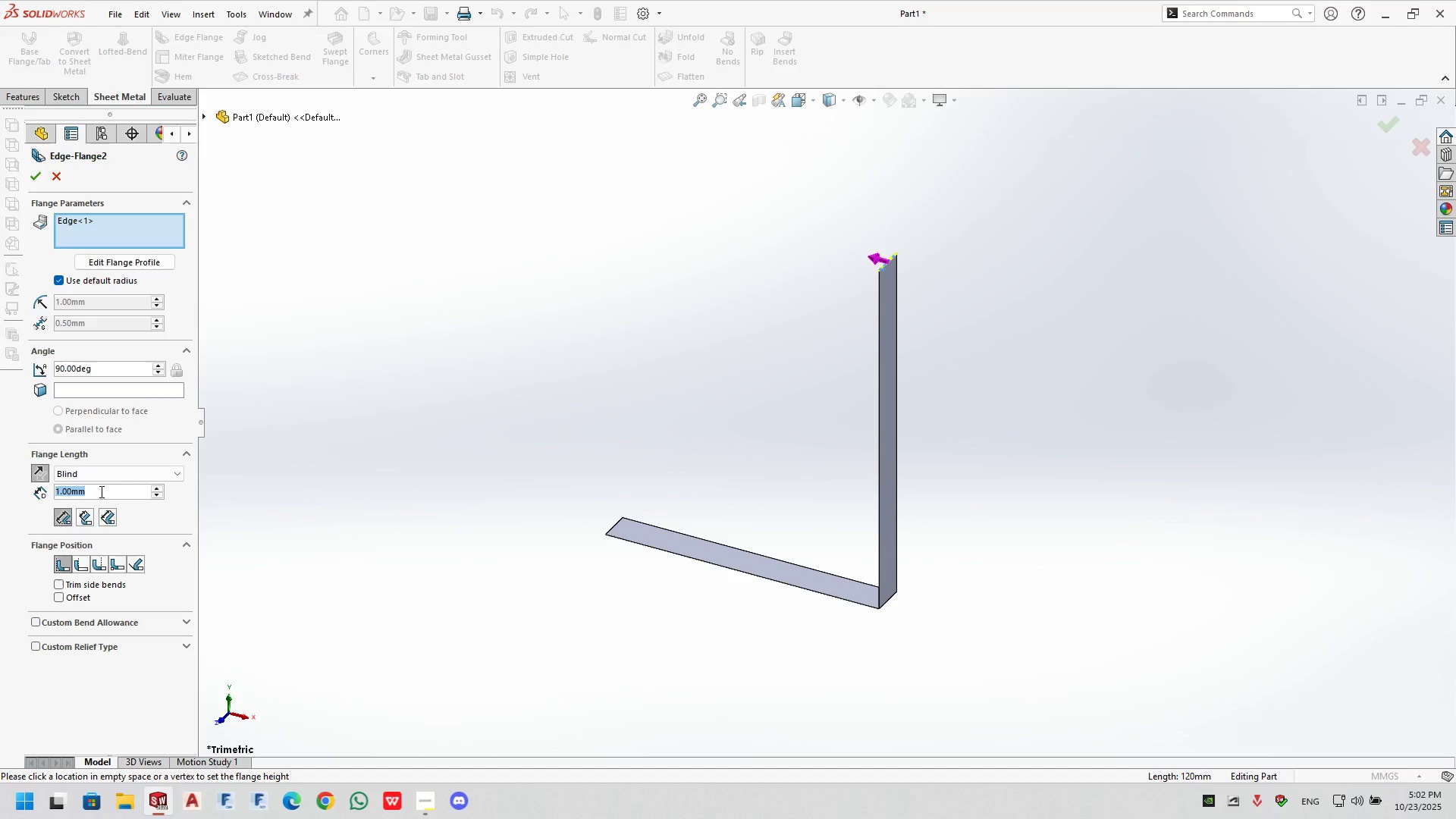 
triple_click([100, 491])
 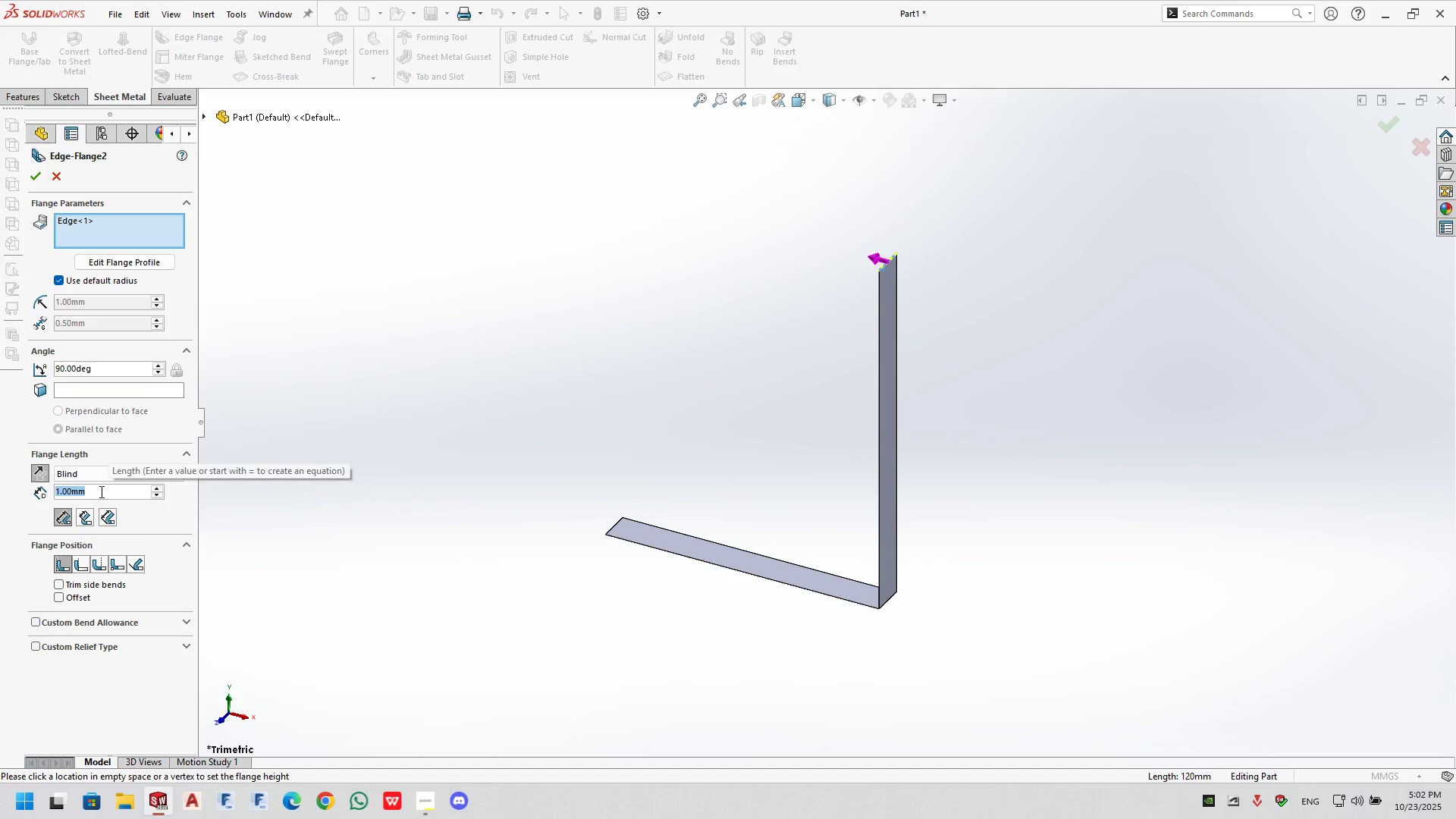 
key(Numpad1)
 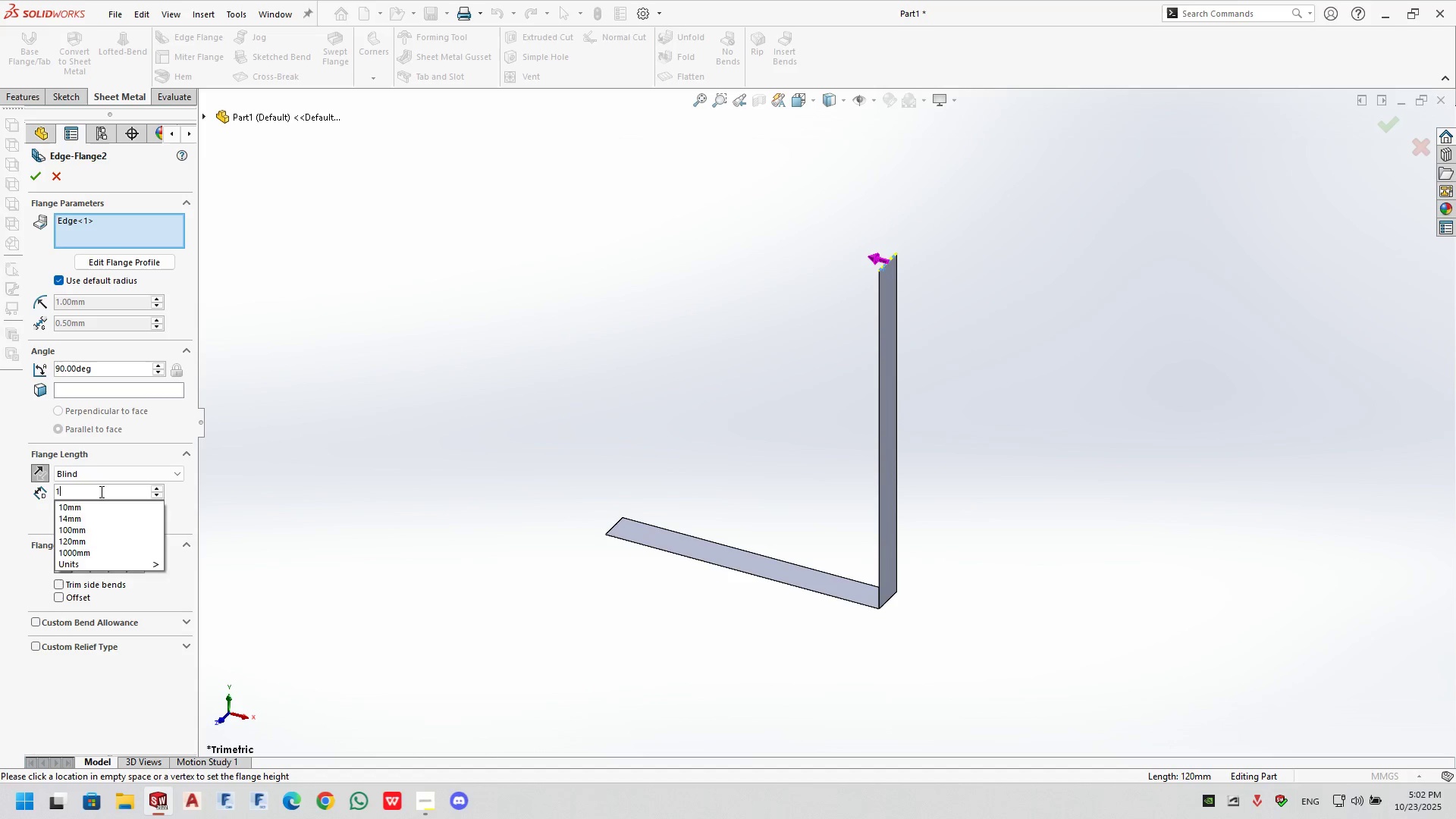 
key(Numpad0)
 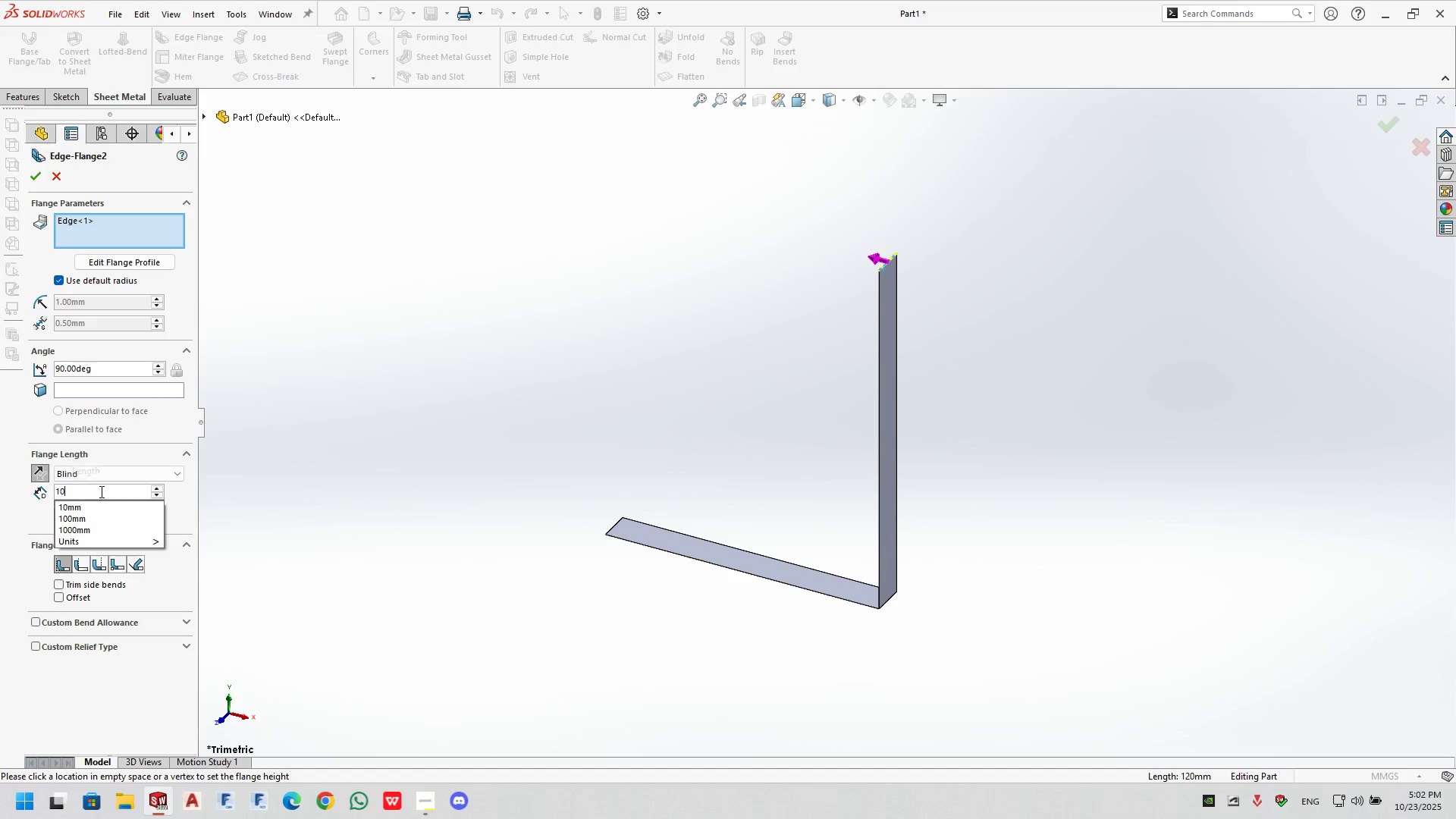 
key(Numpad0)
 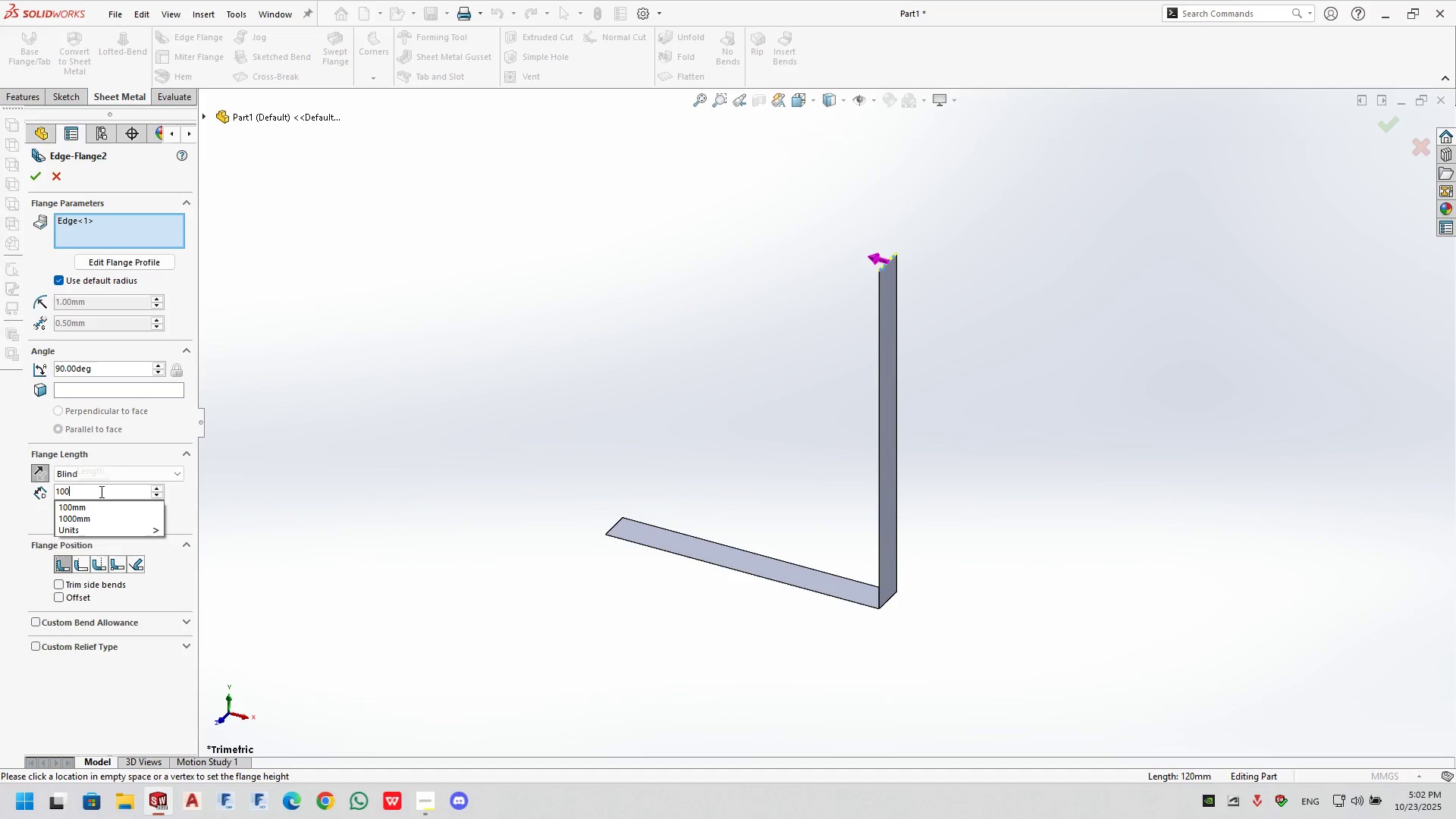 
key(Numpad0)
 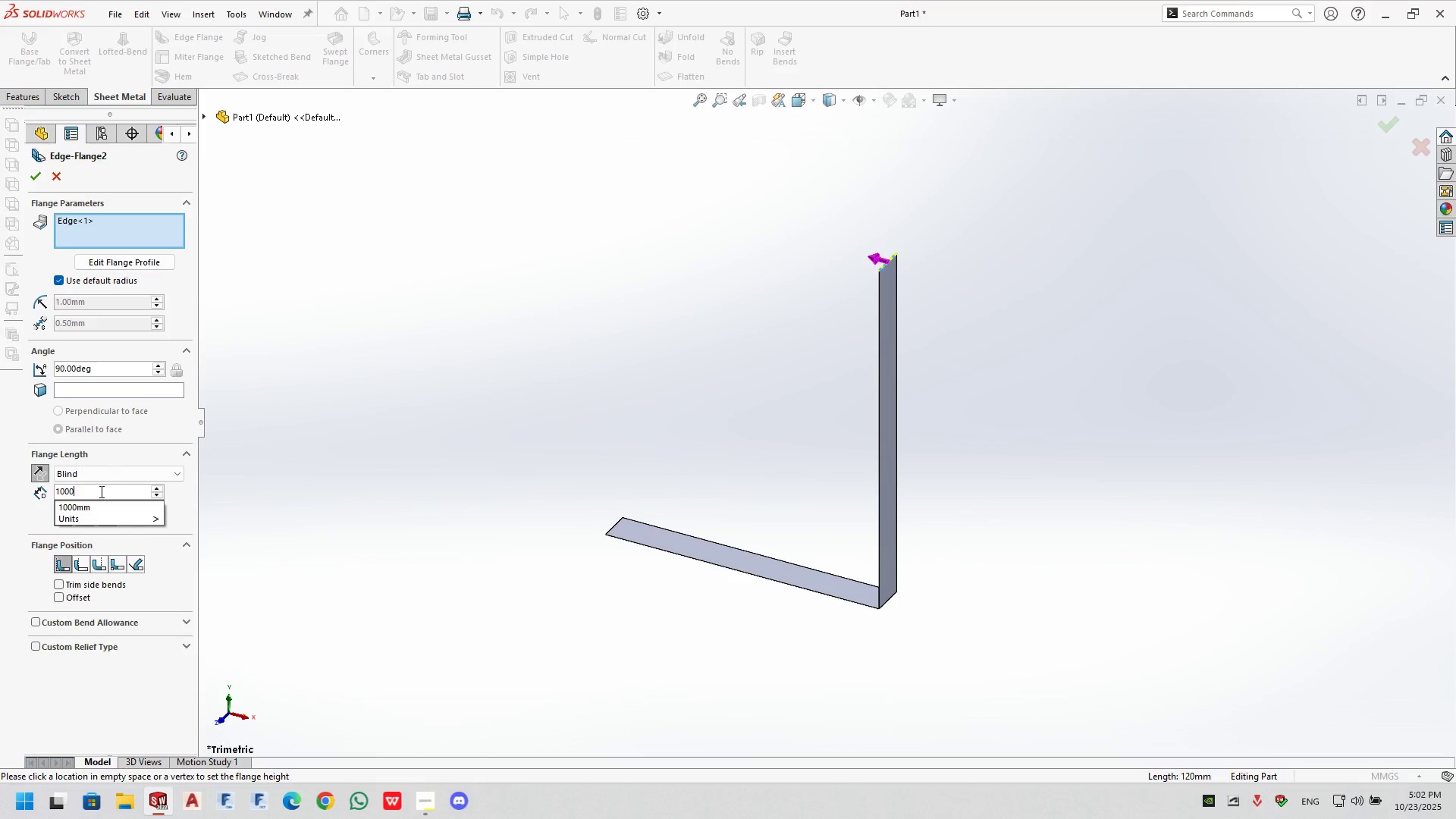 
key(NumpadEnter)
 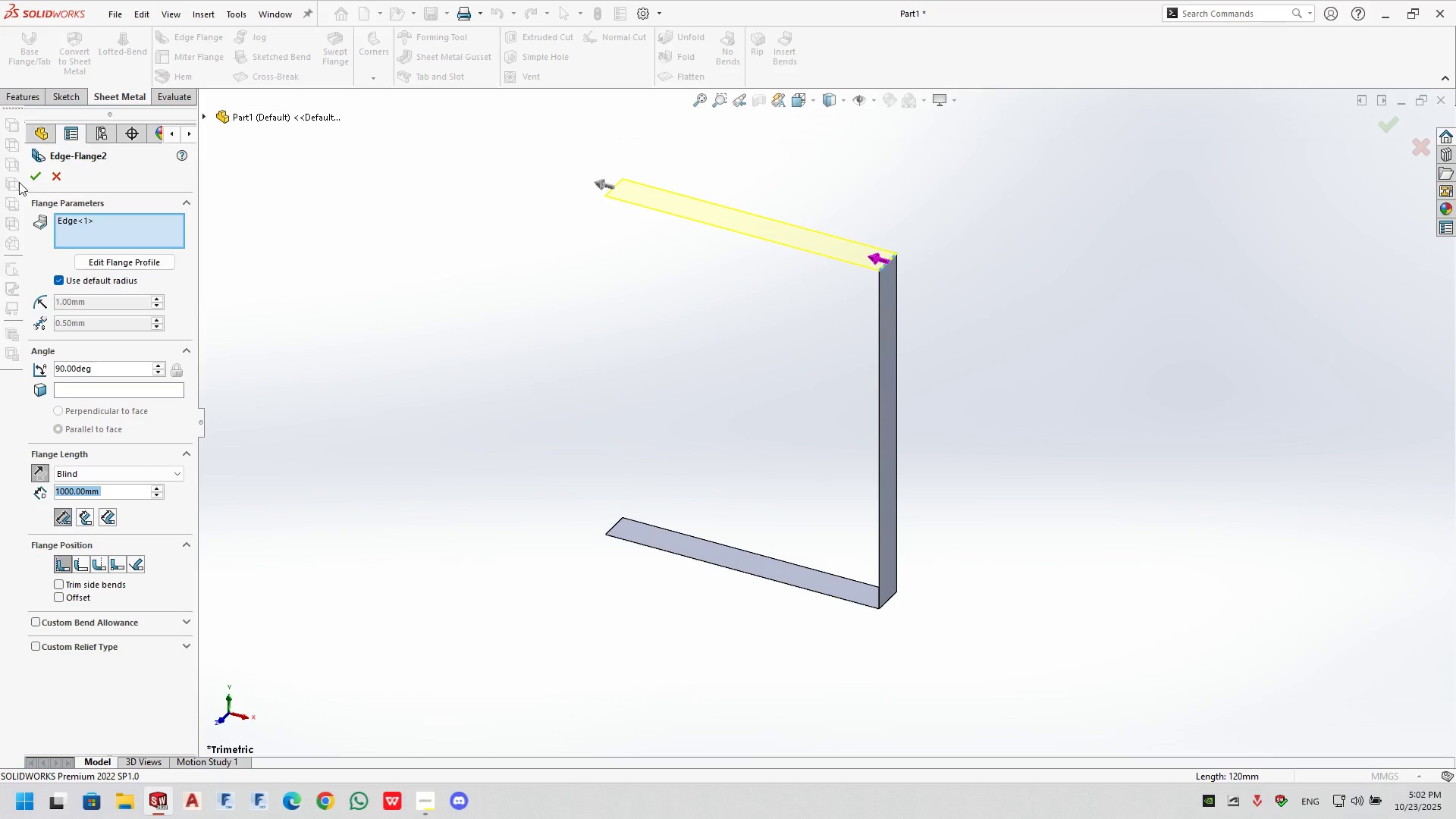 
left_click([27, 175])
 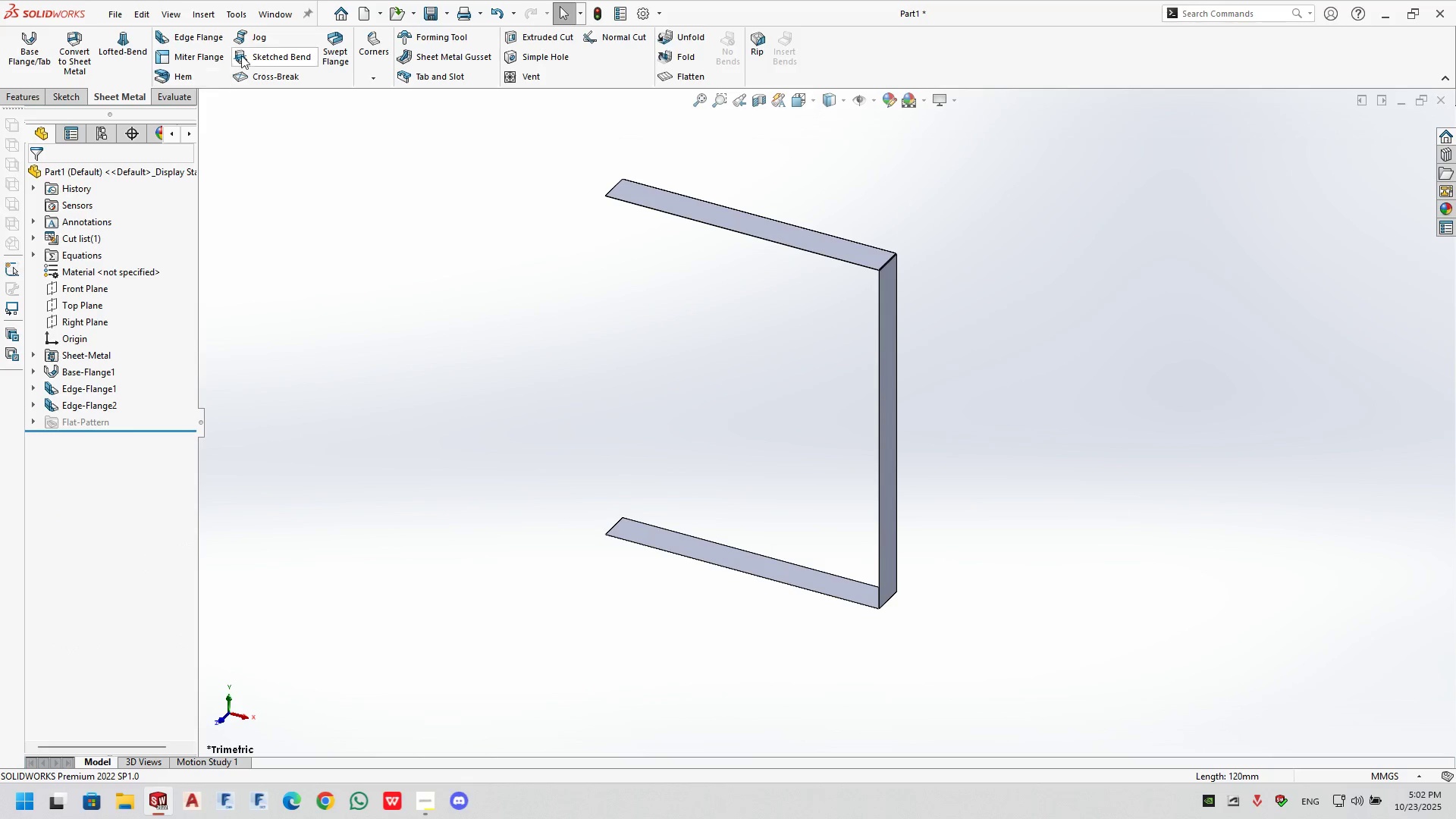 
left_click([228, 39])
 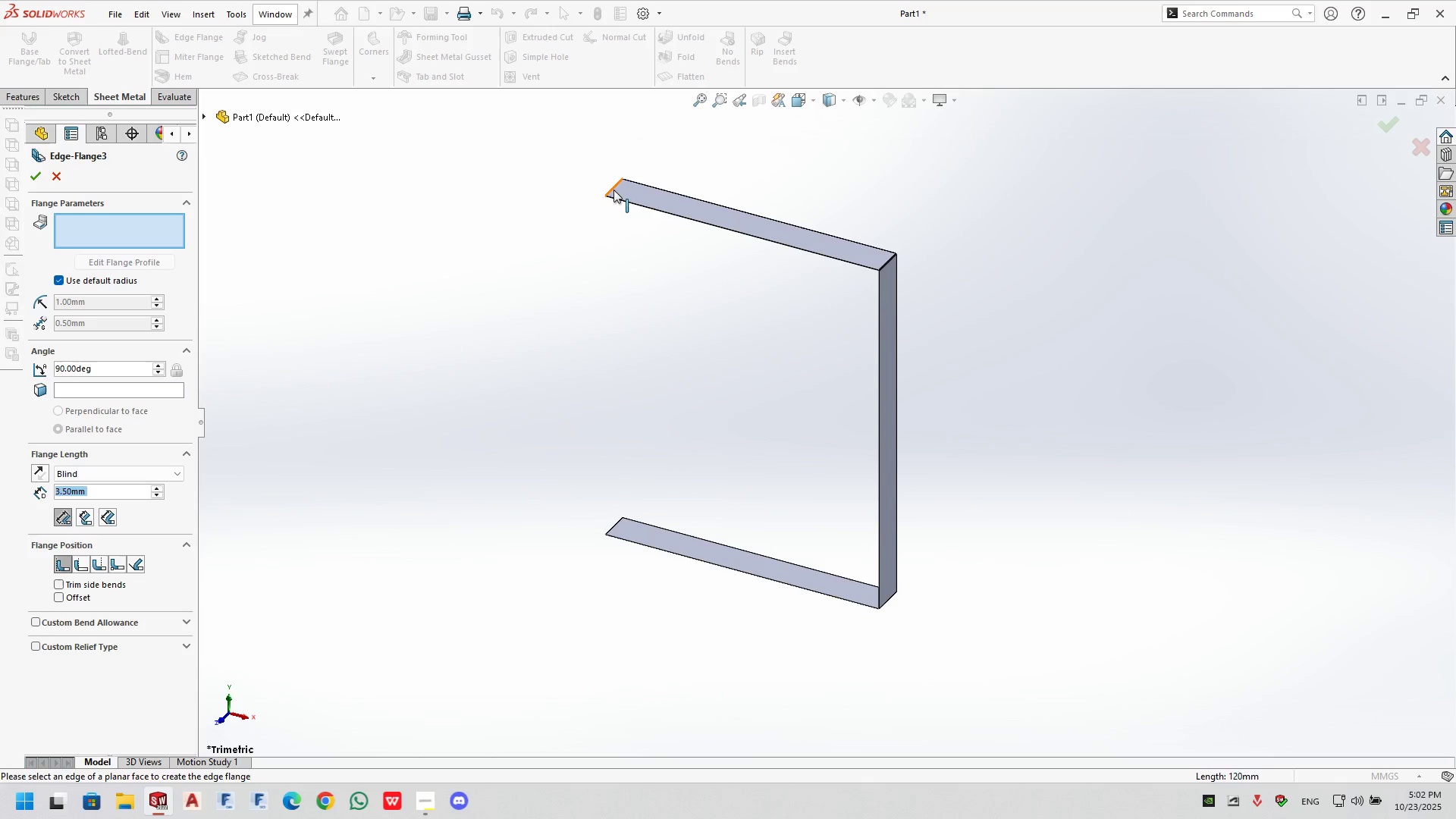 
left_click([613, 190])
 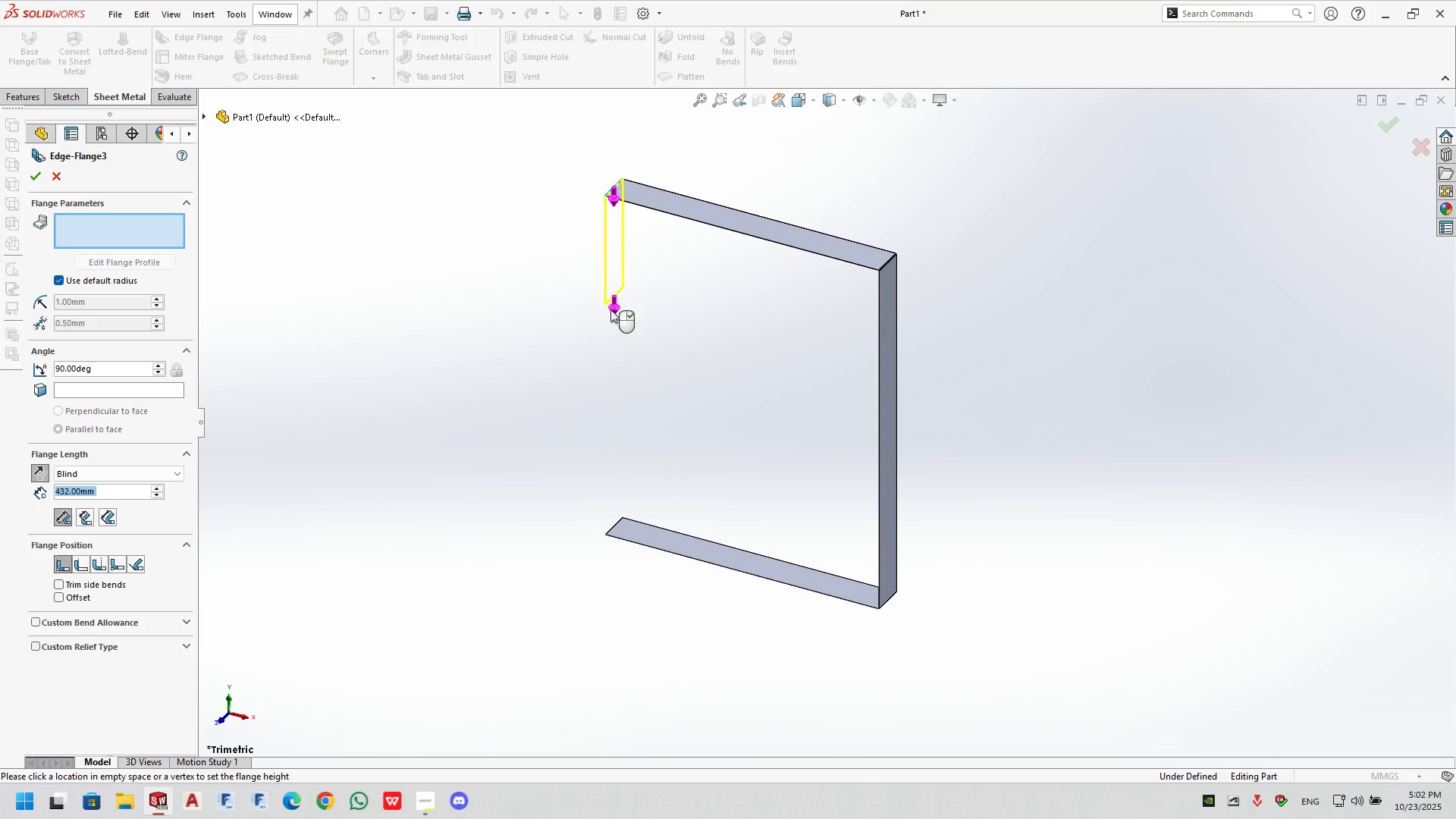 
left_click([610, 318])
 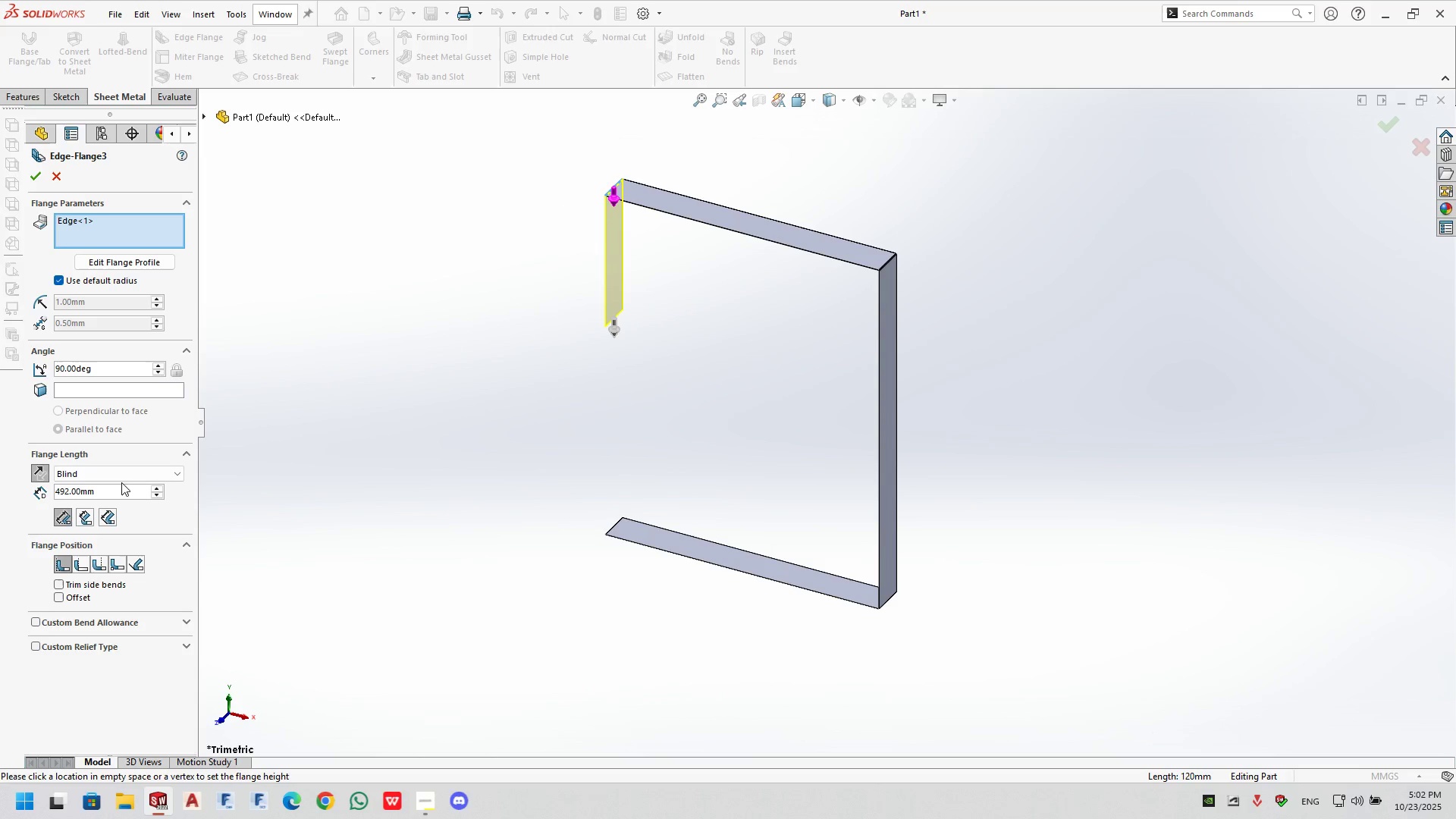 
double_click([121, 494])
 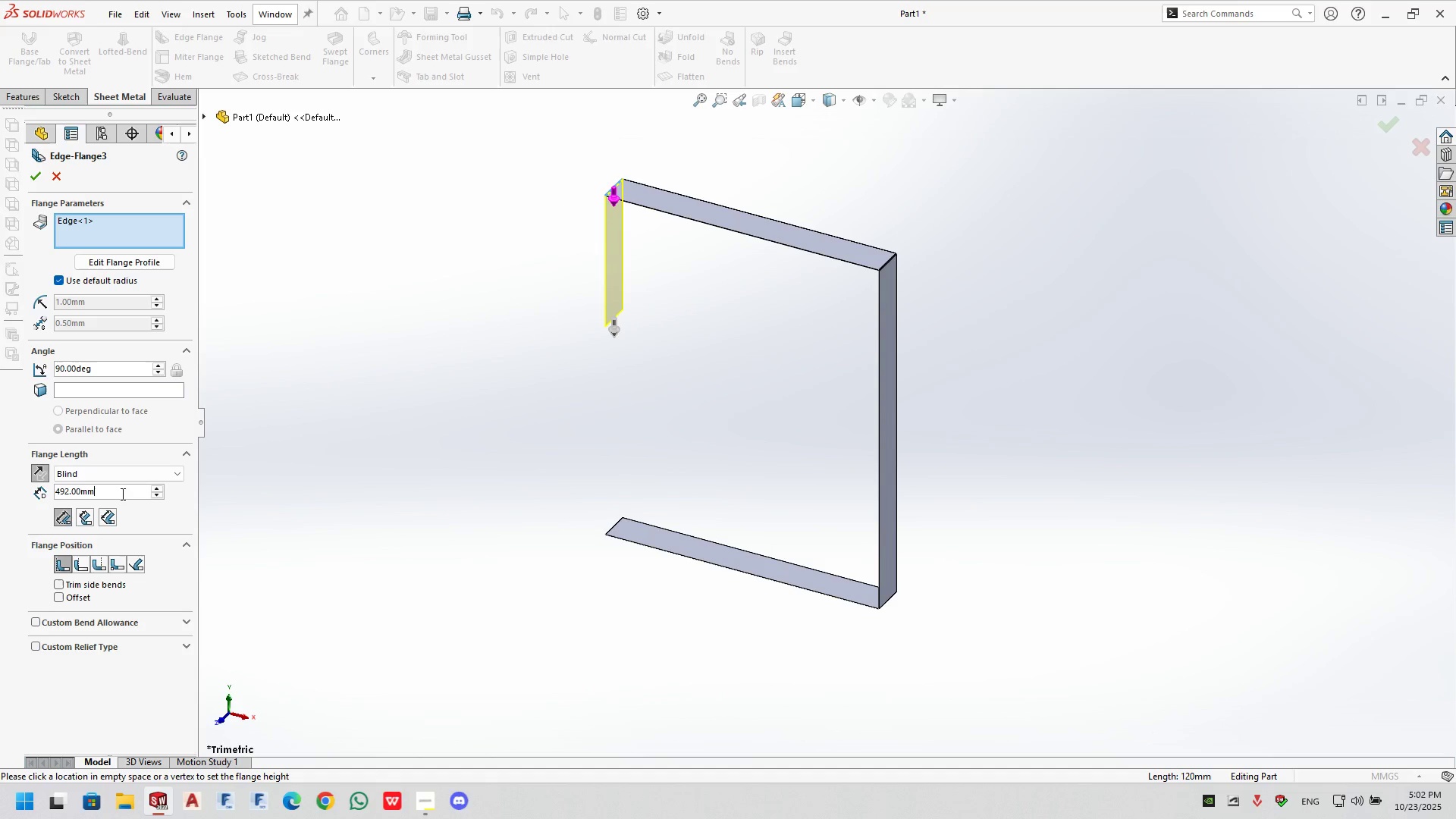 
key(Control+V)
 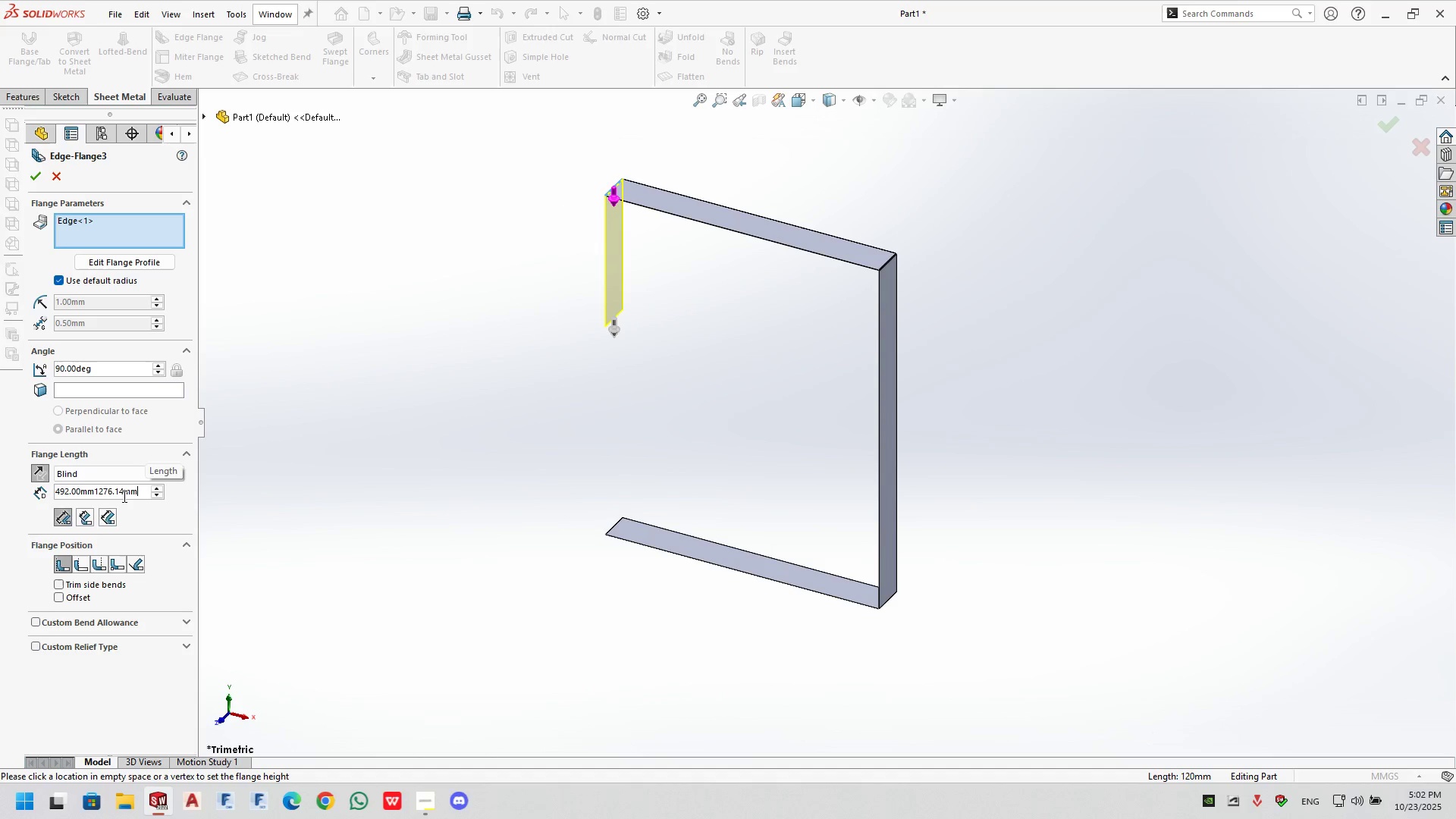 
double_click([123, 496])
 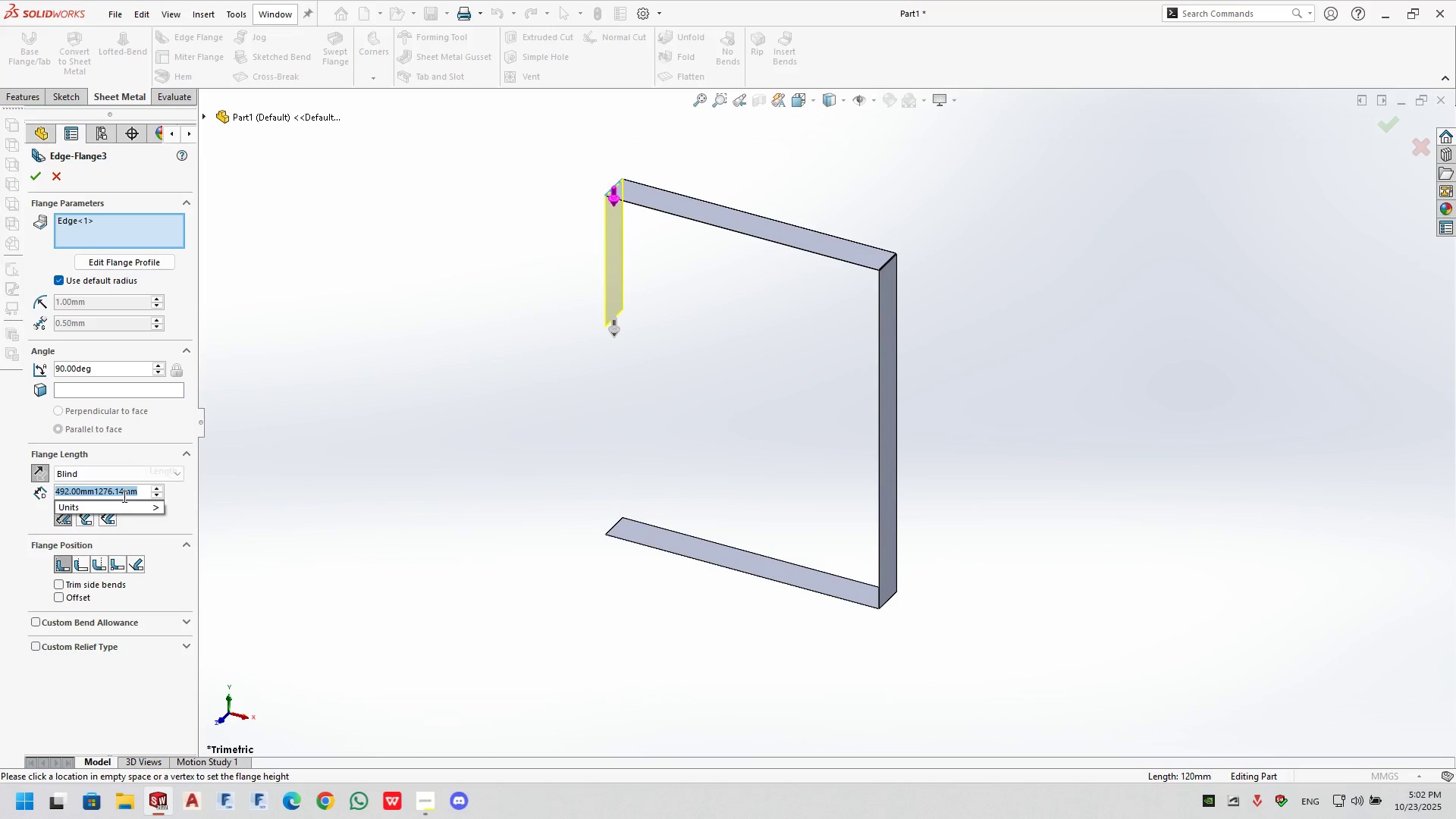 
triple_click([123, 496])
 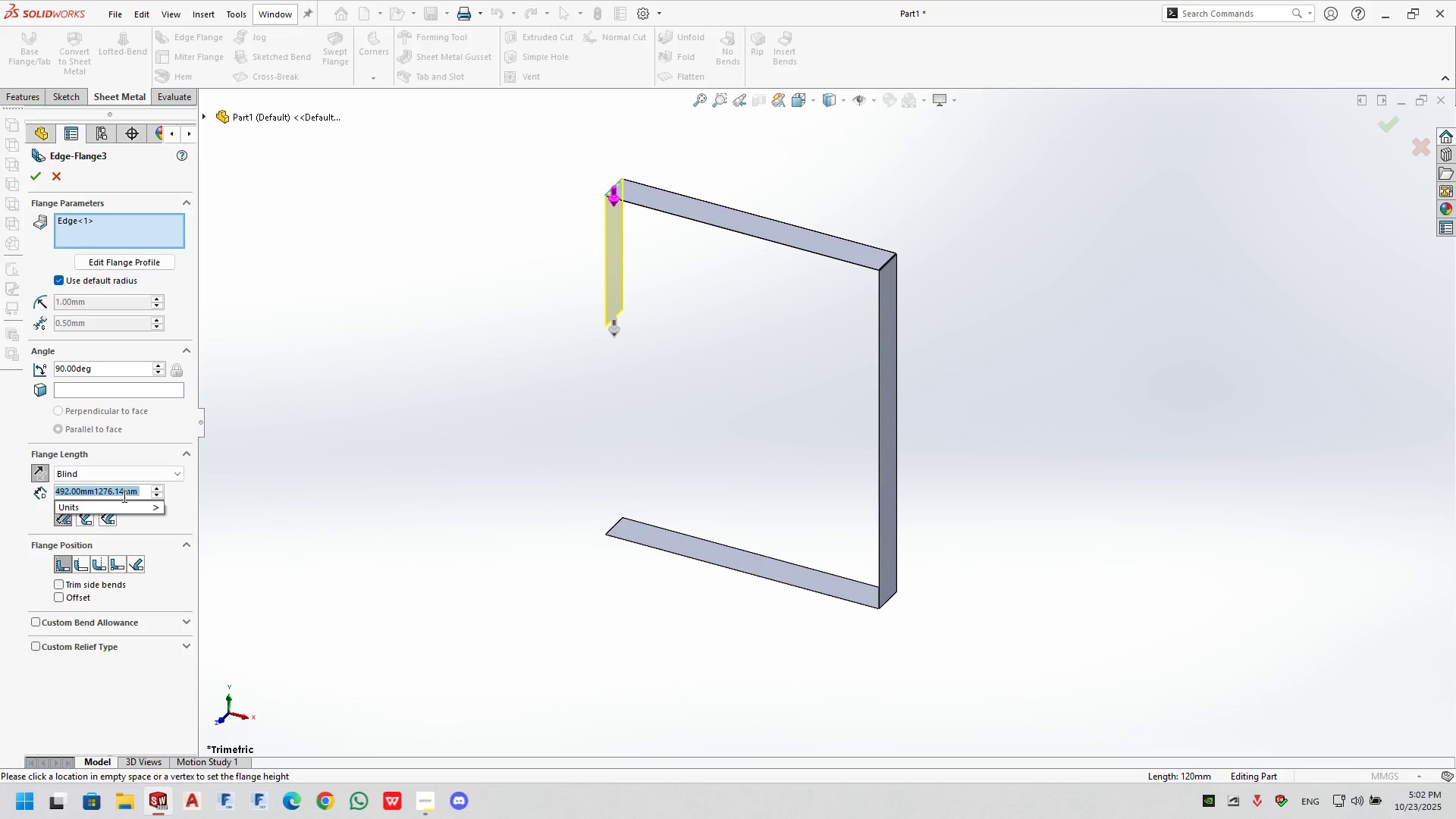 
key(Control+ControlLeft)
 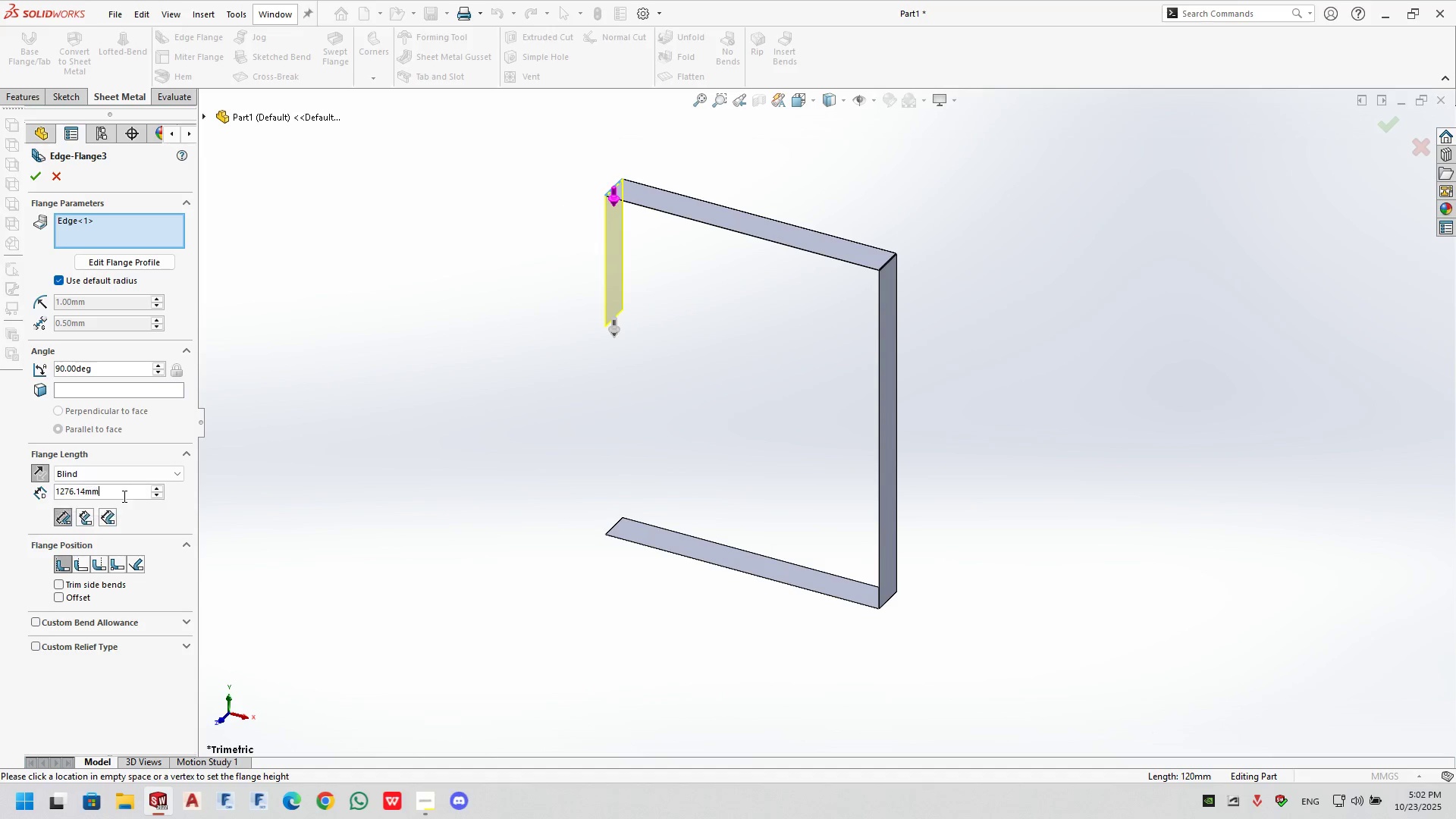 
key(Control+V)
 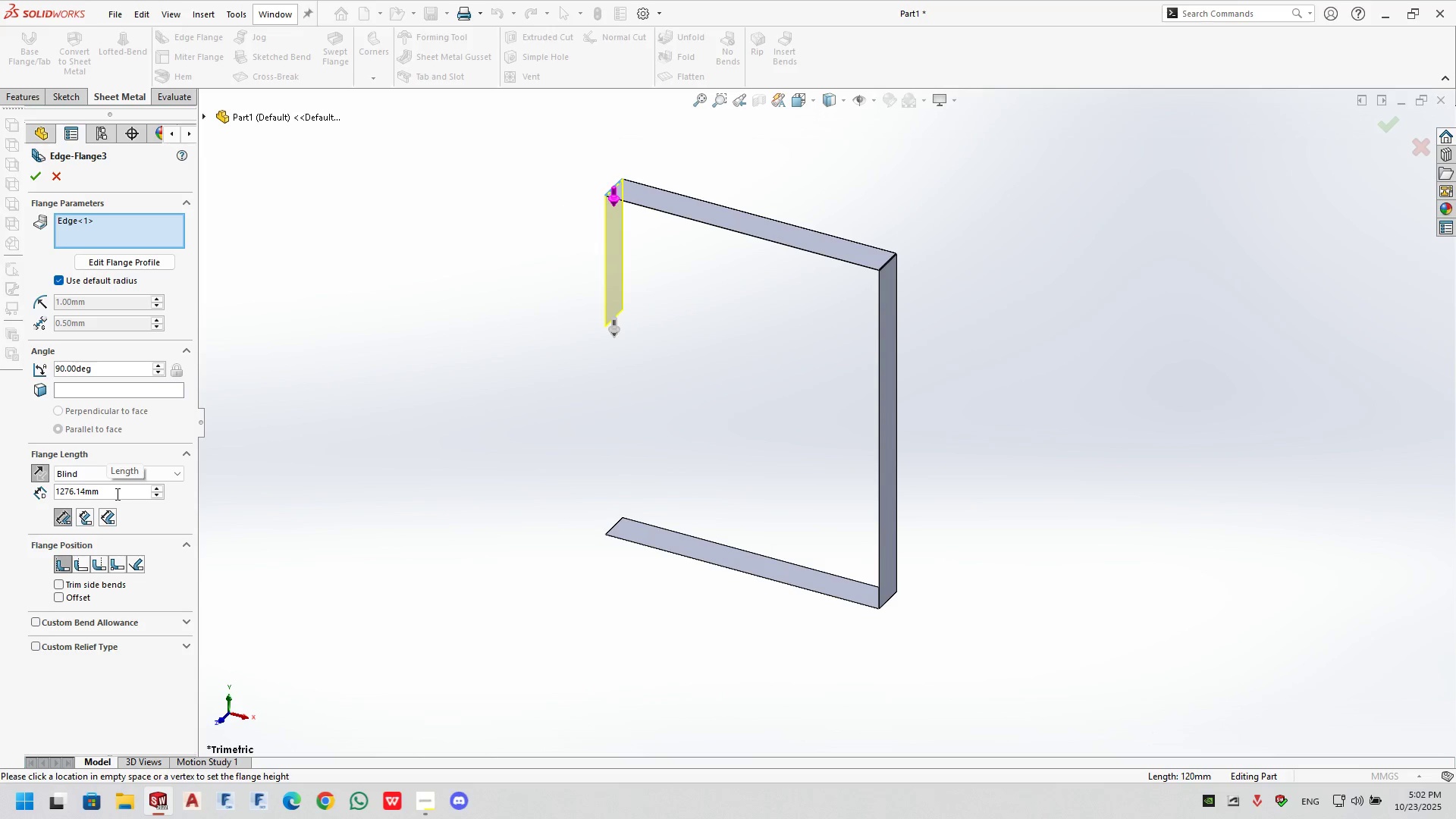 
key(Backspace)
 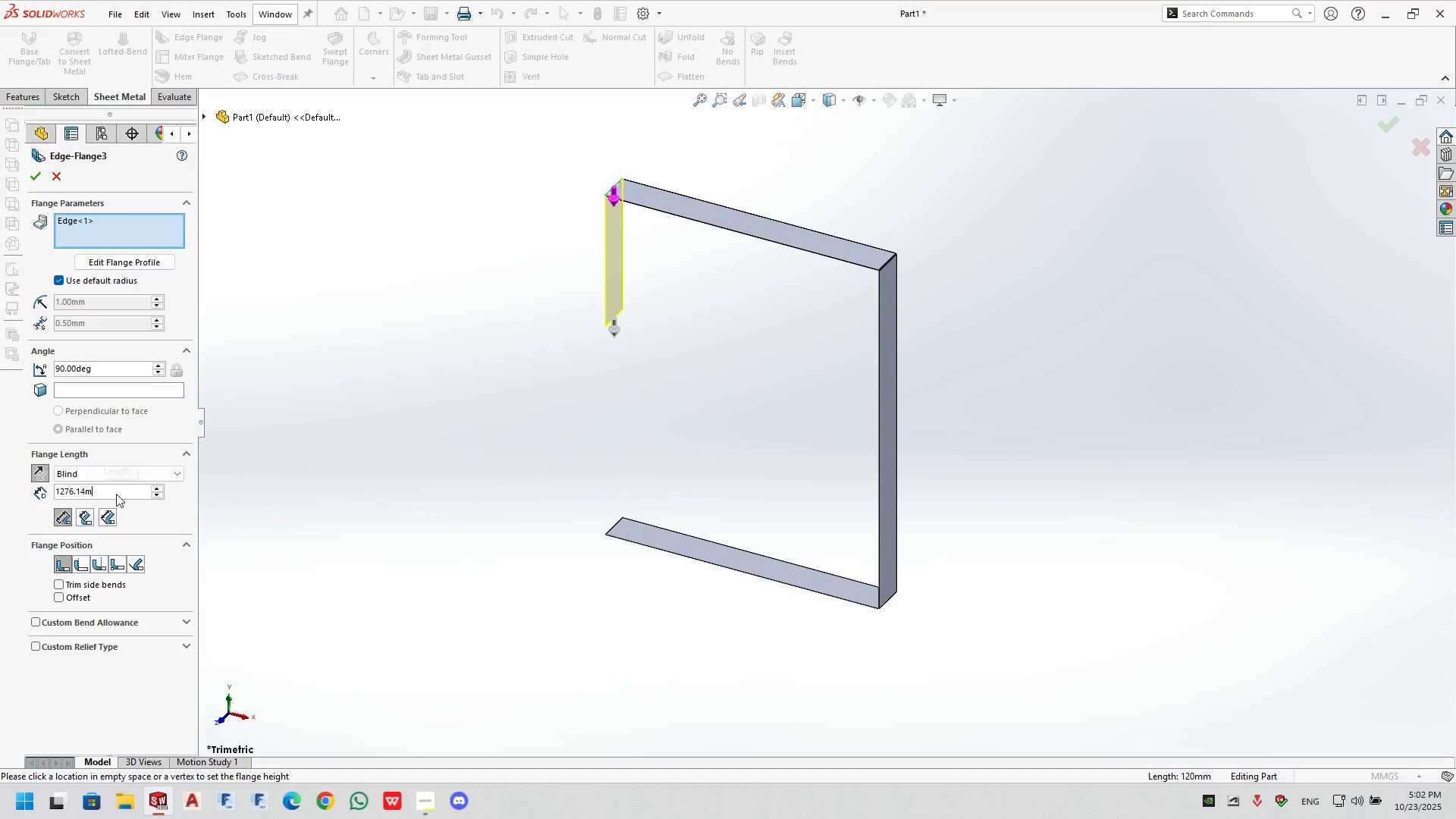 
key(Backspace)
 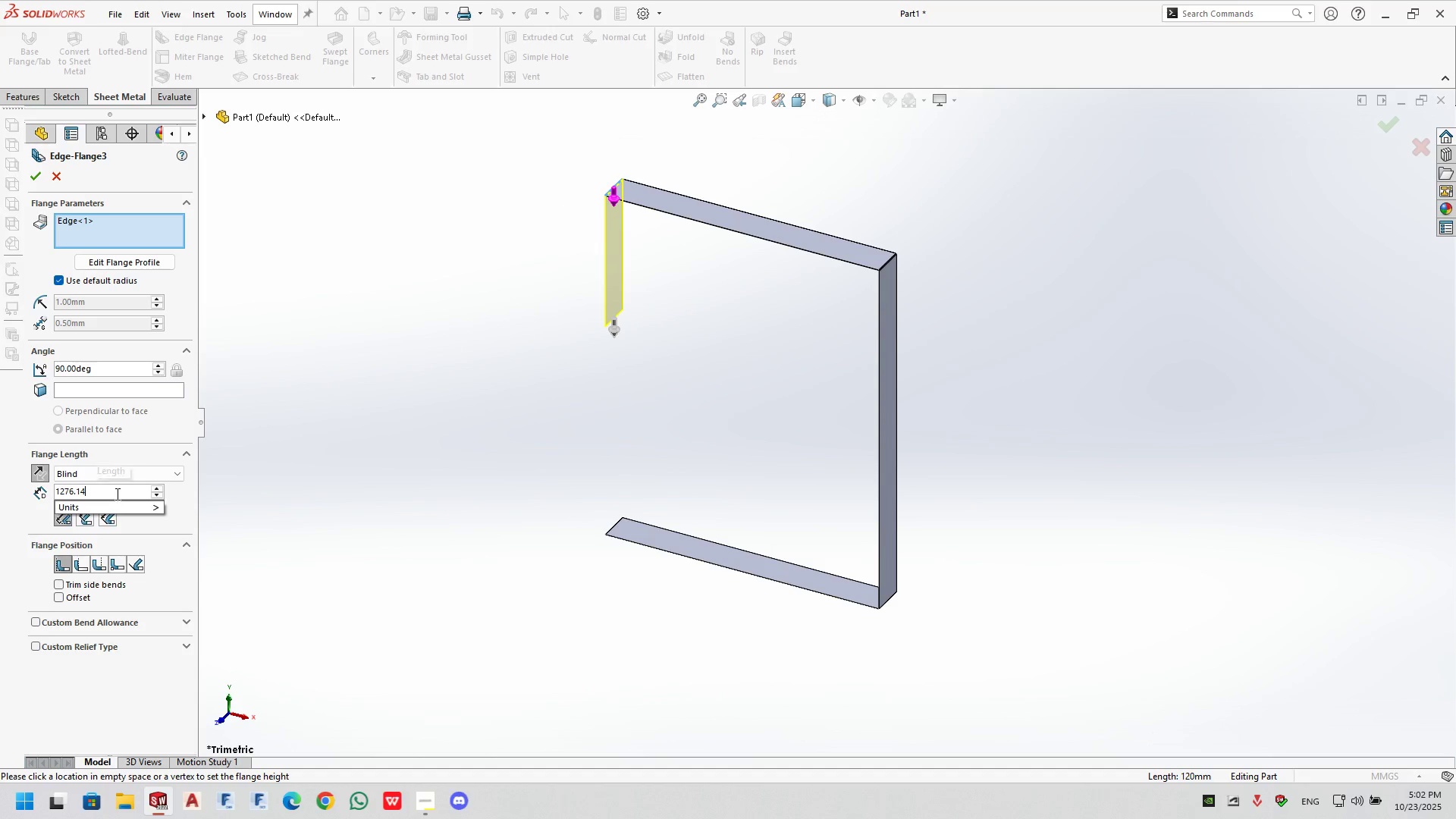 
key(Backspace)
 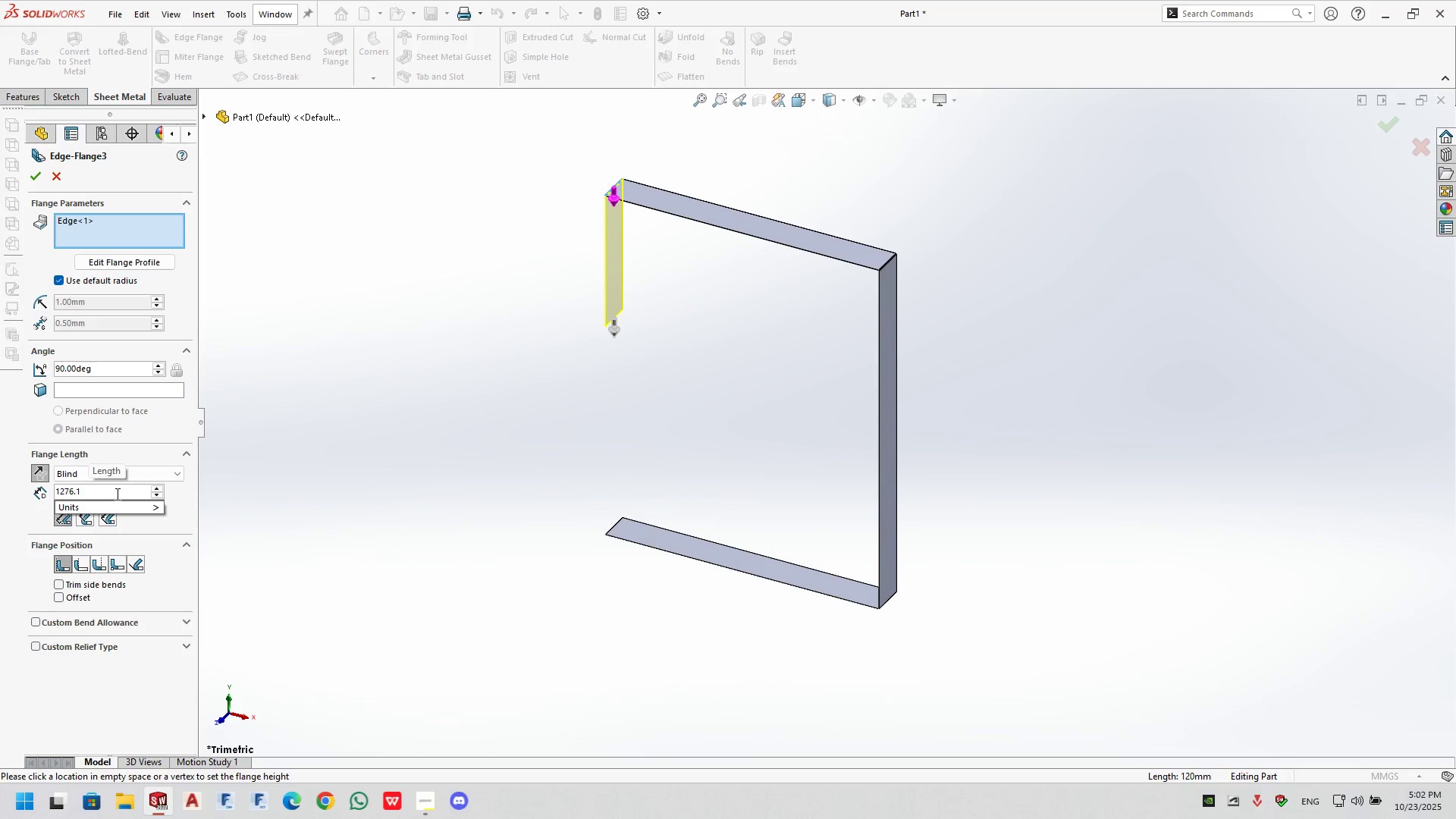 
key(Numpad4)
 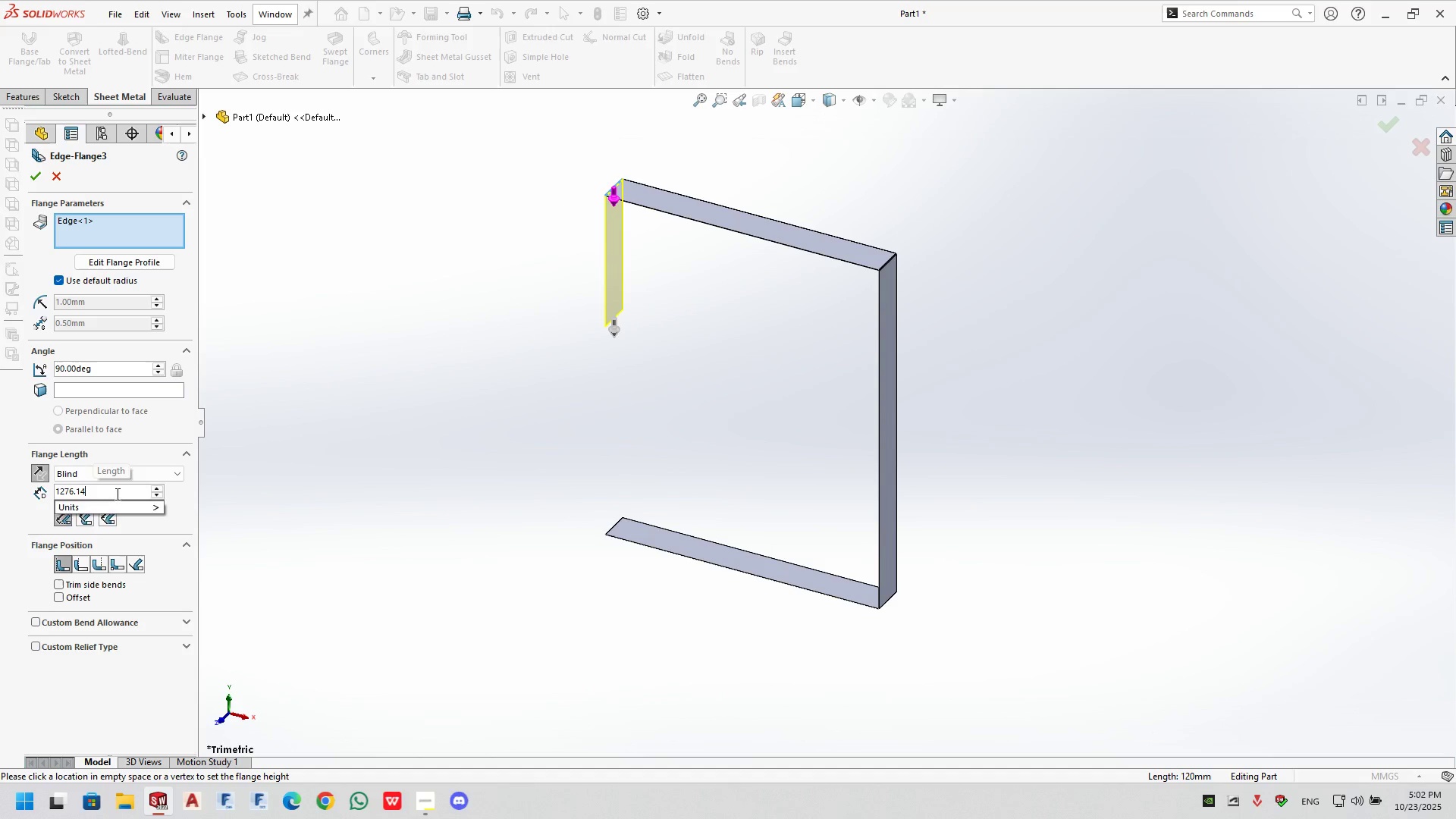 
key(NumpadSubtract)
 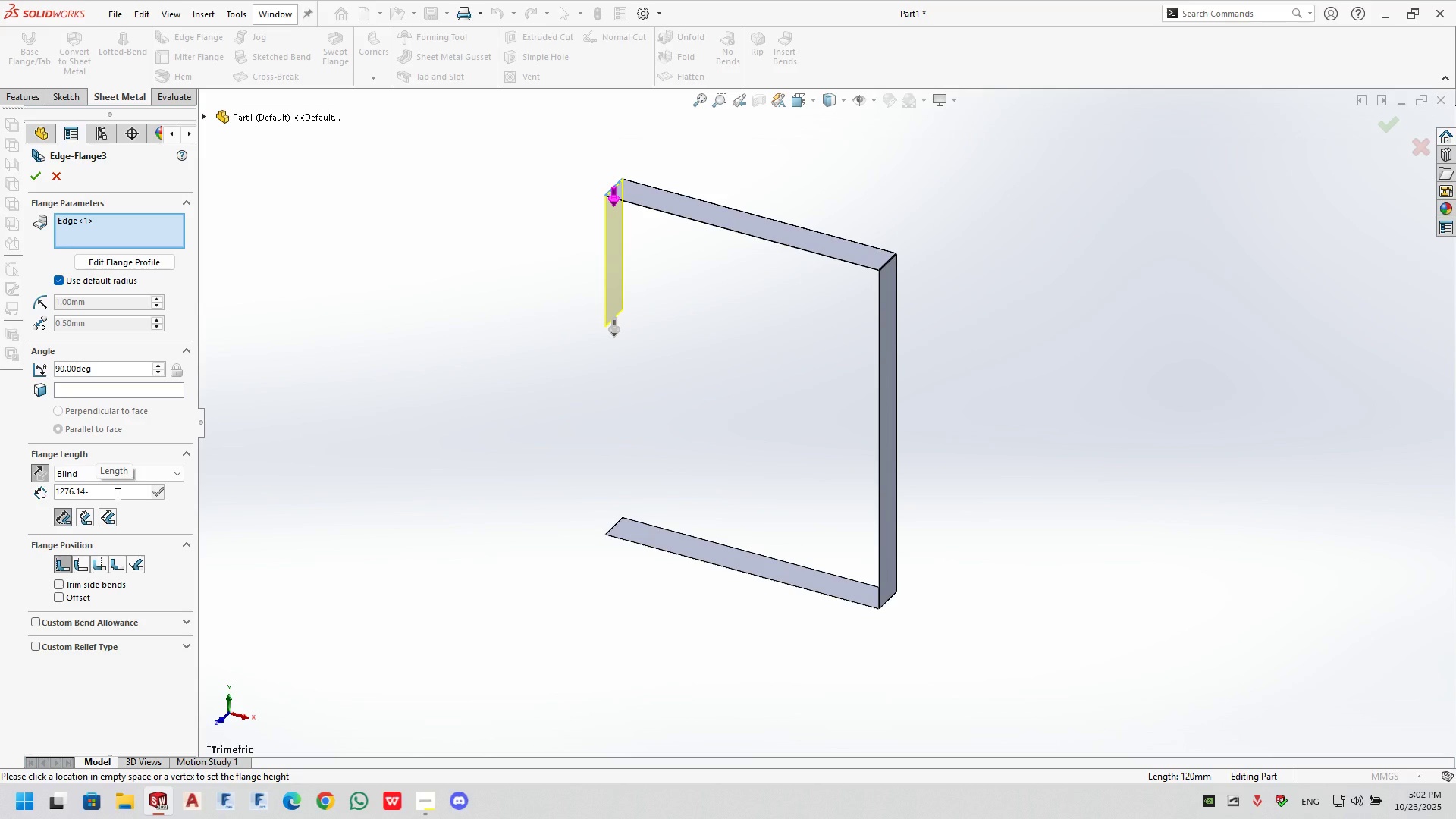 
key(Numpad2)
 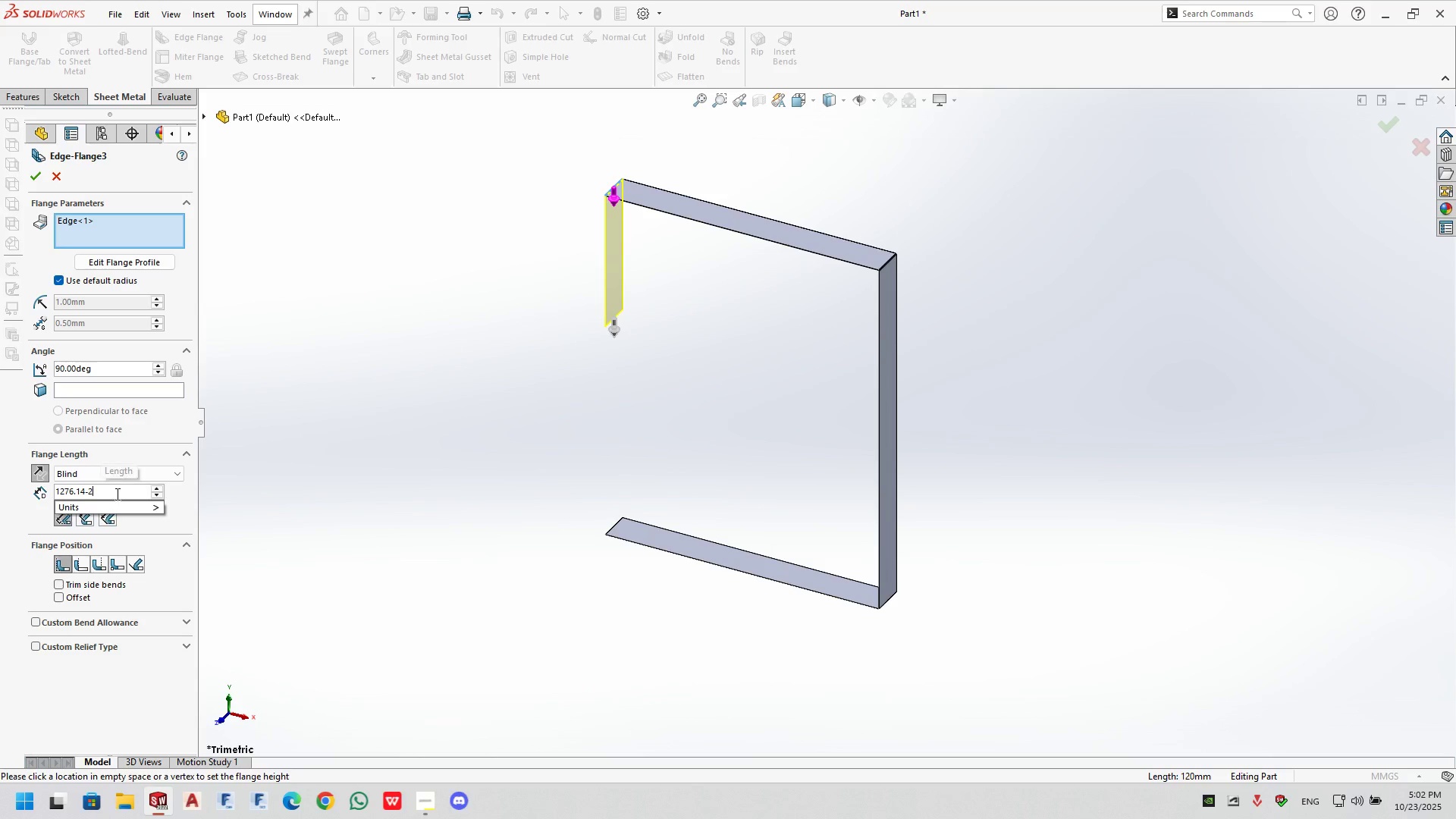 
key(NumpadEnter)
 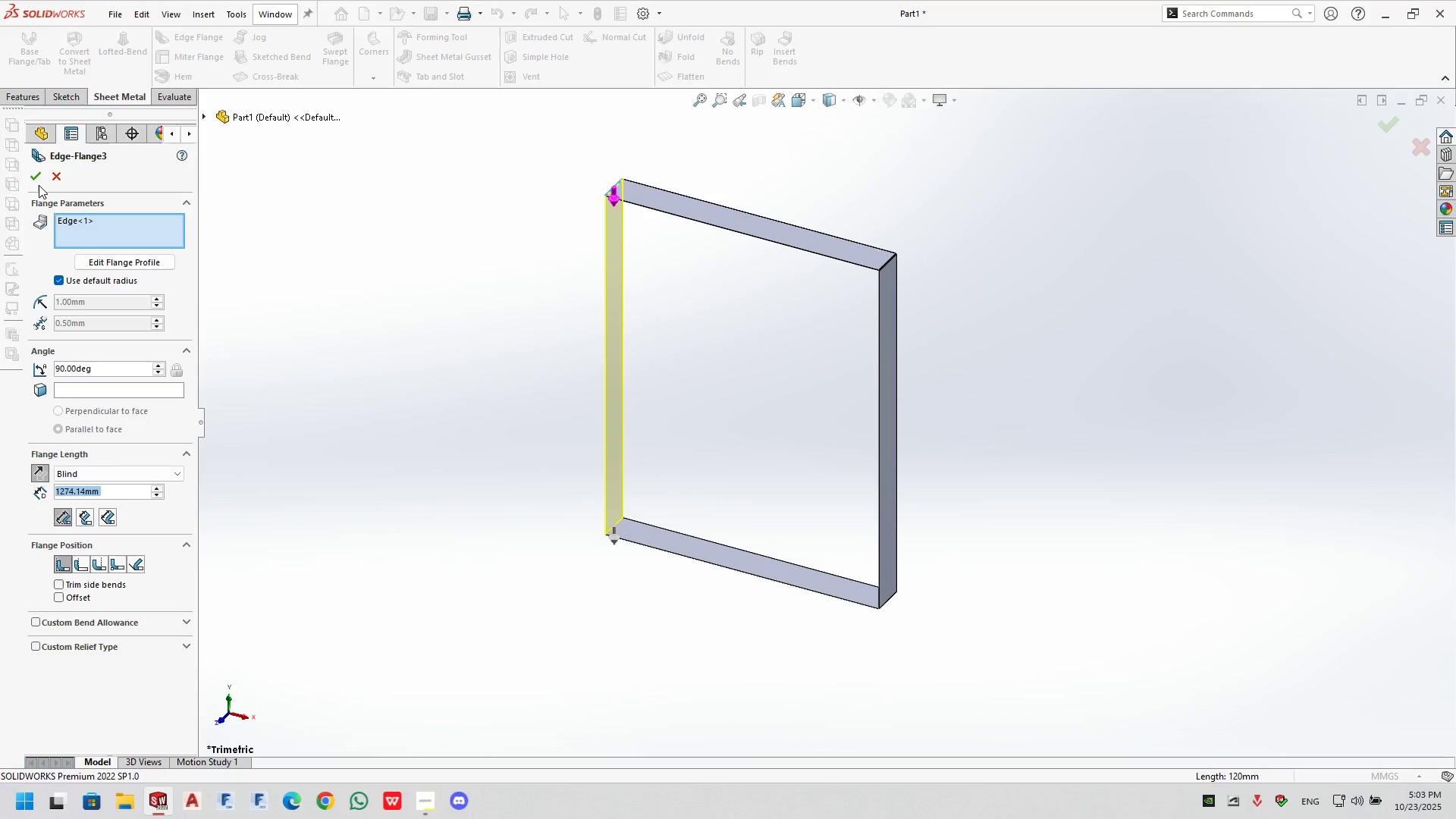 
double_click([36, 180])
 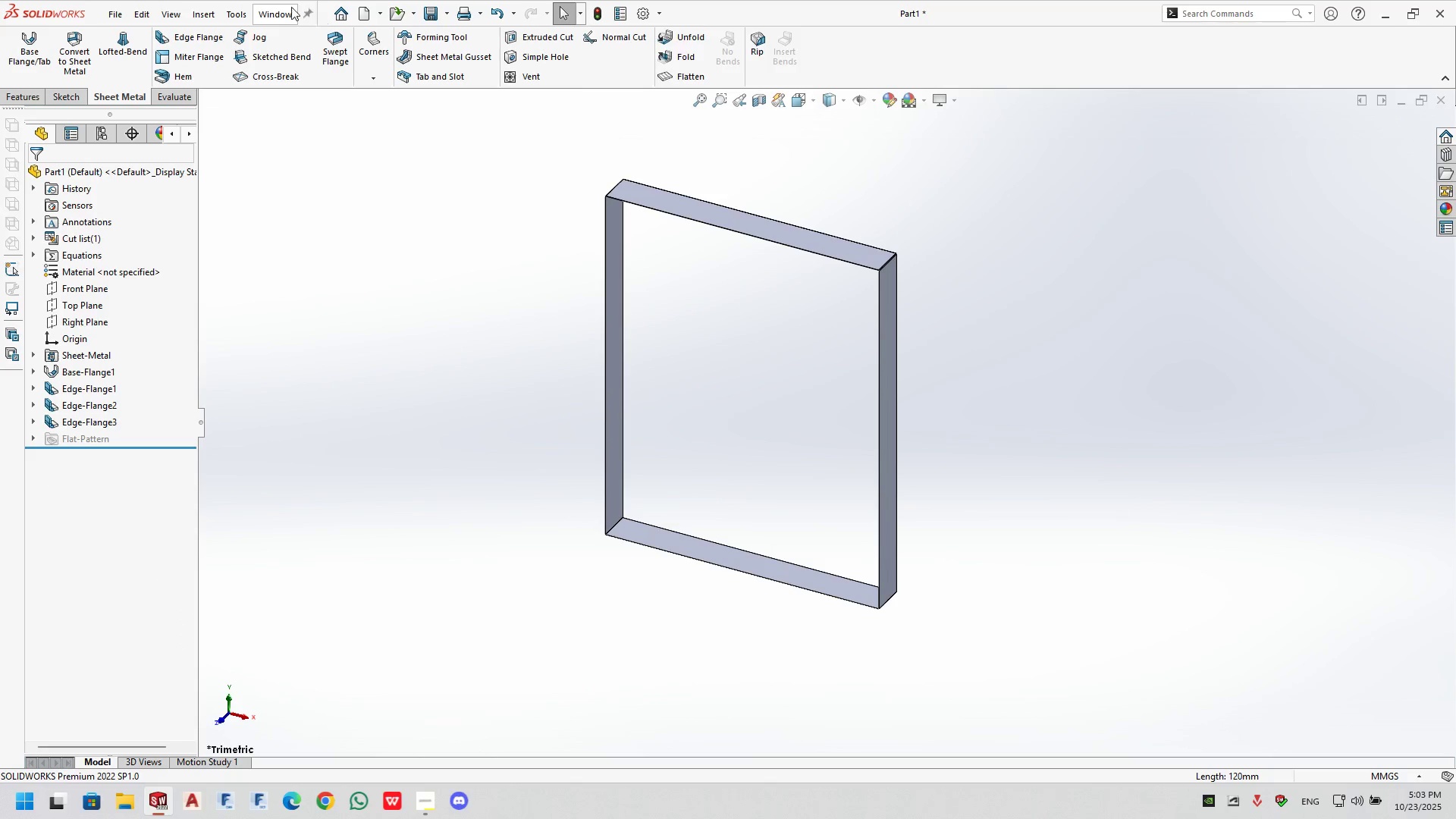 
left_click([209, 30])
 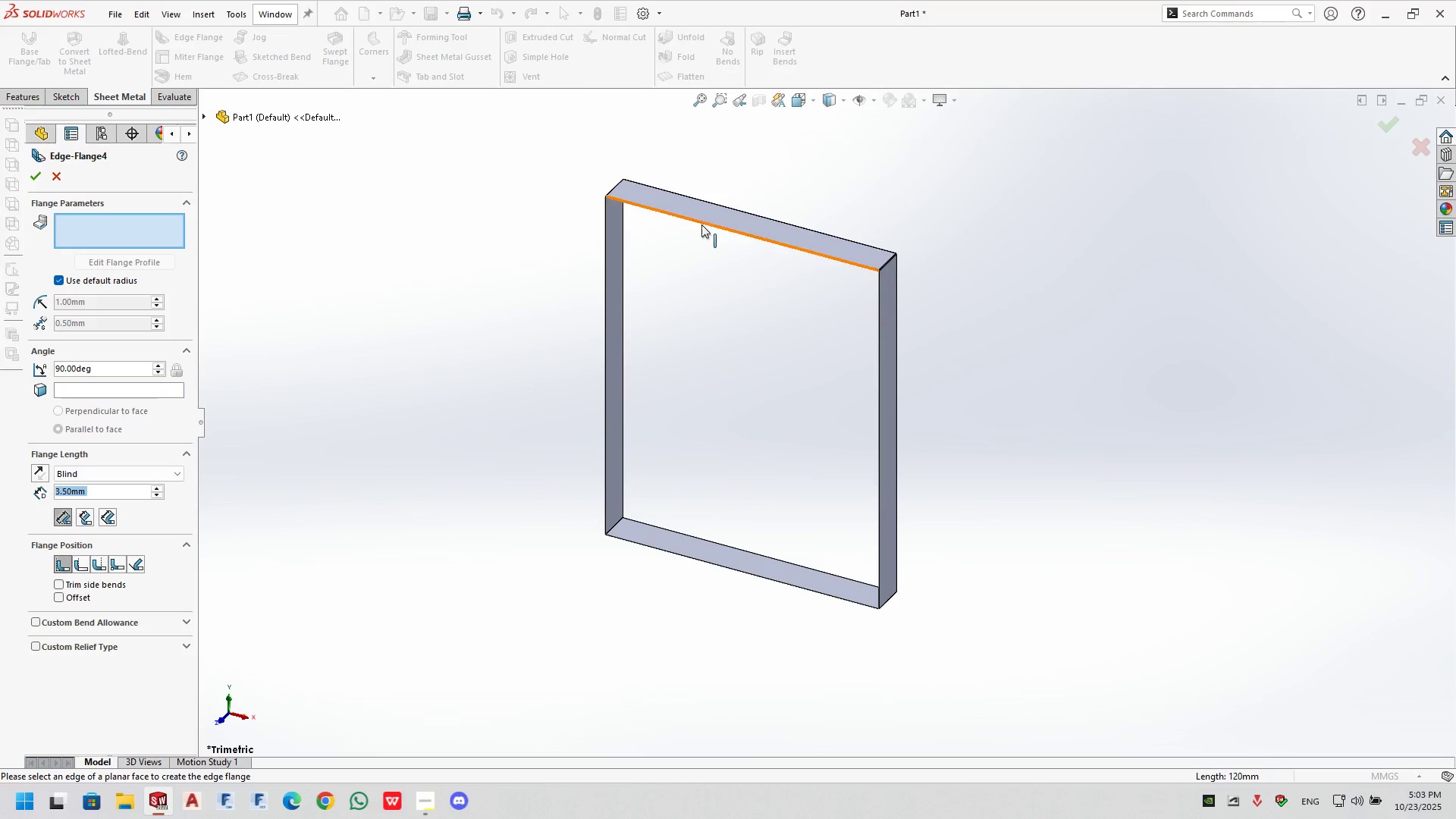 
left_click([704, 221])
 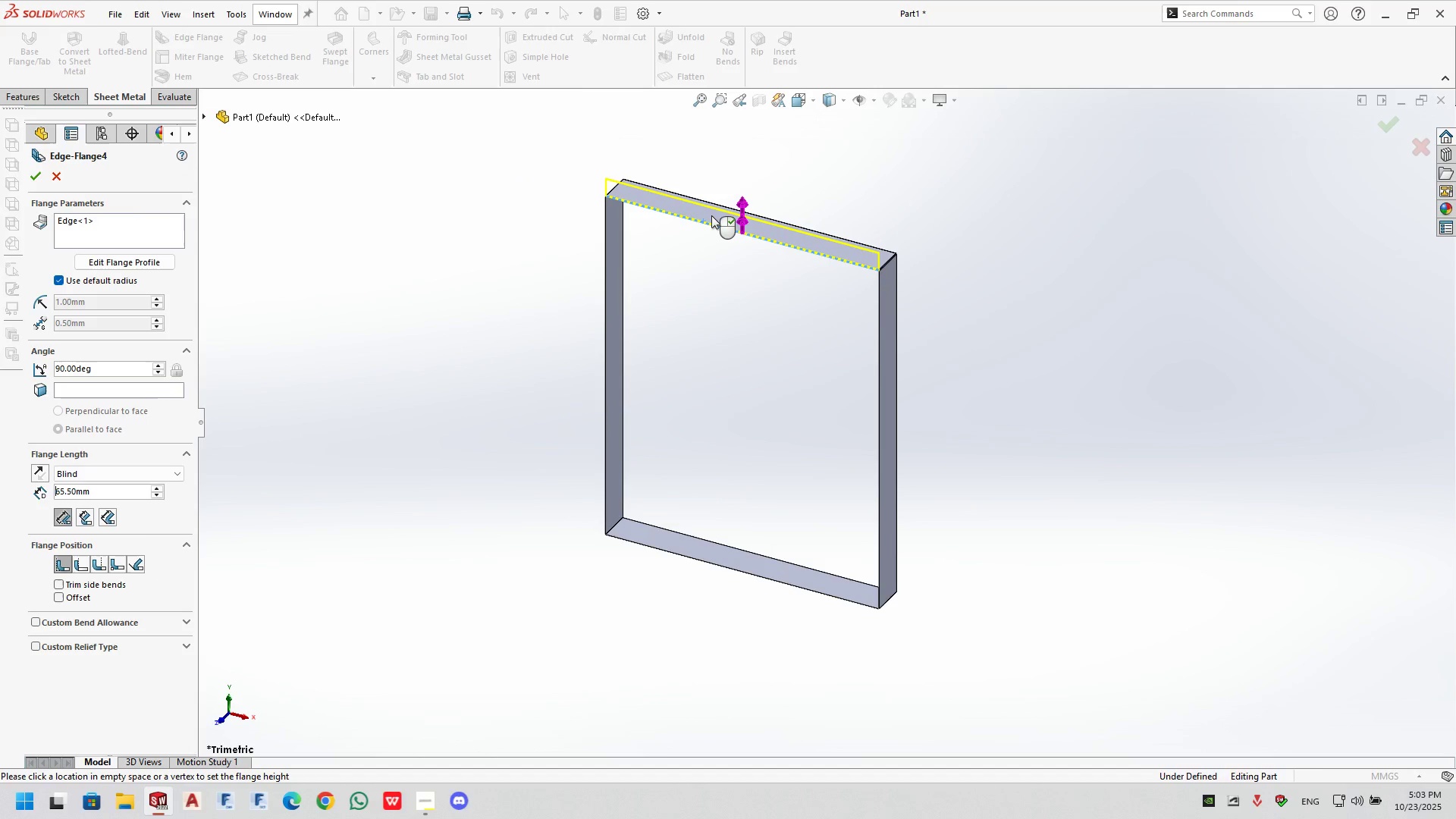 
left_click([711, 215])
 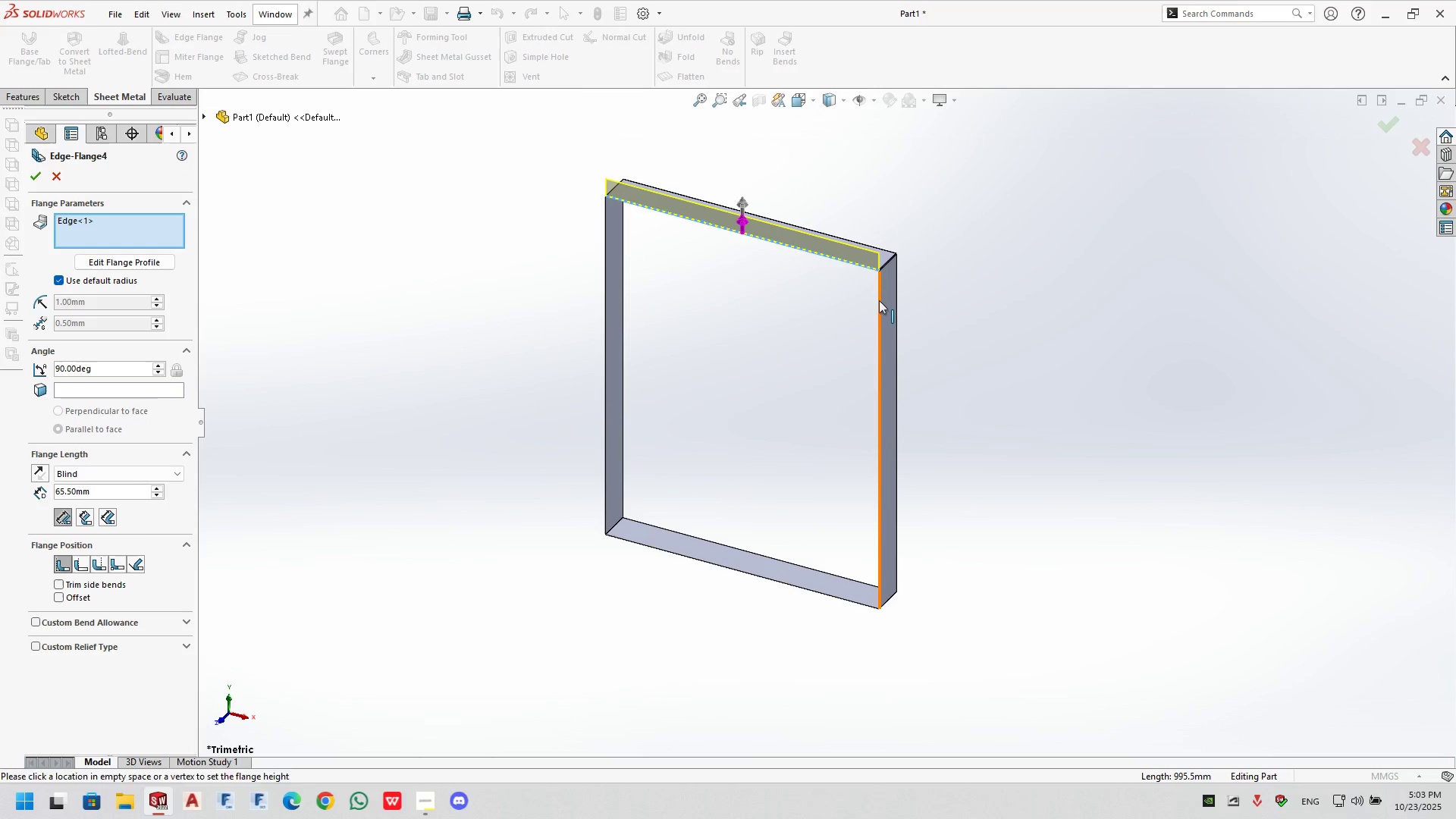 
left_click([879, 300])
 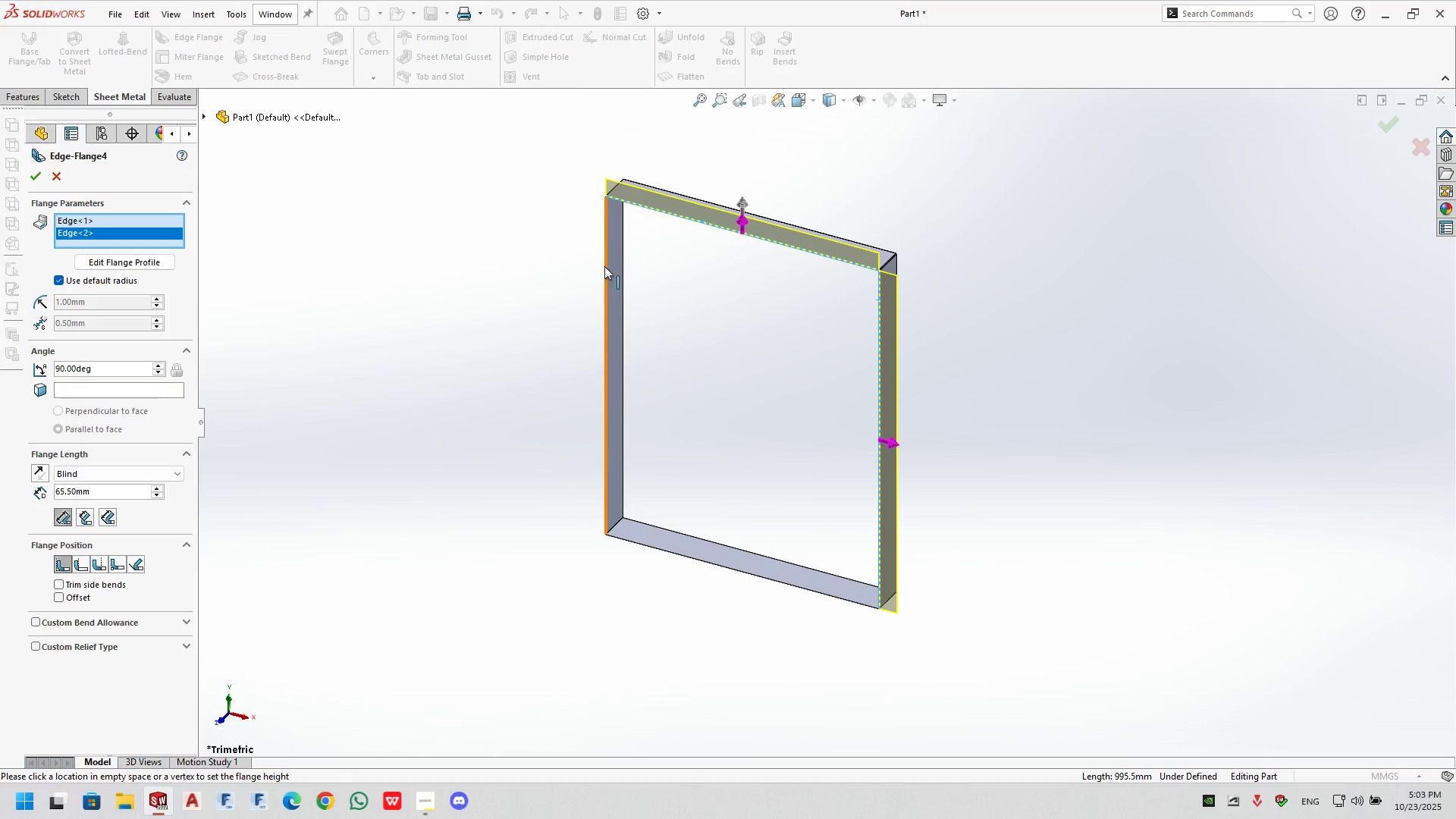 
left_click([604, 266])
 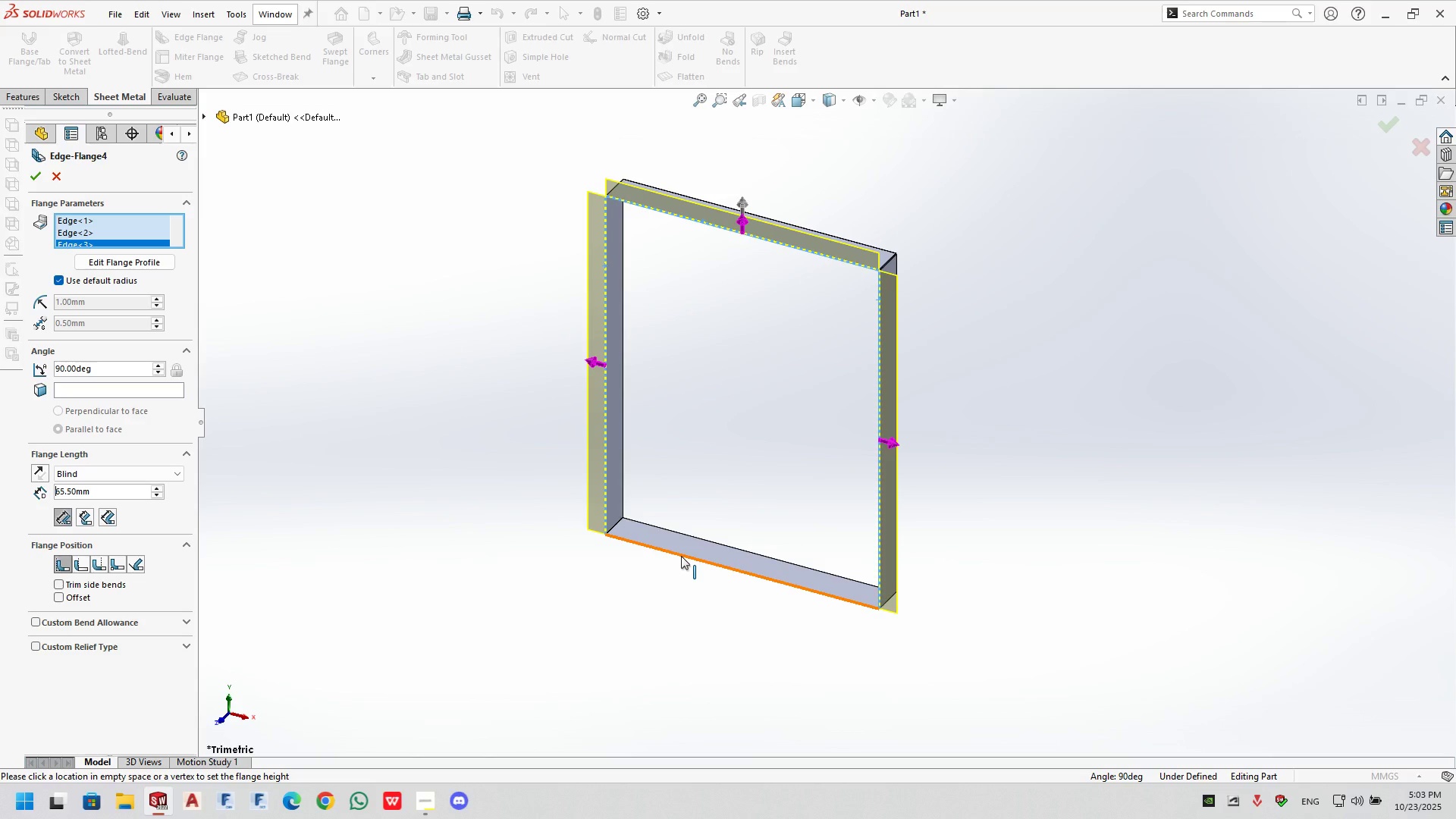 
left_click([681, 556])
 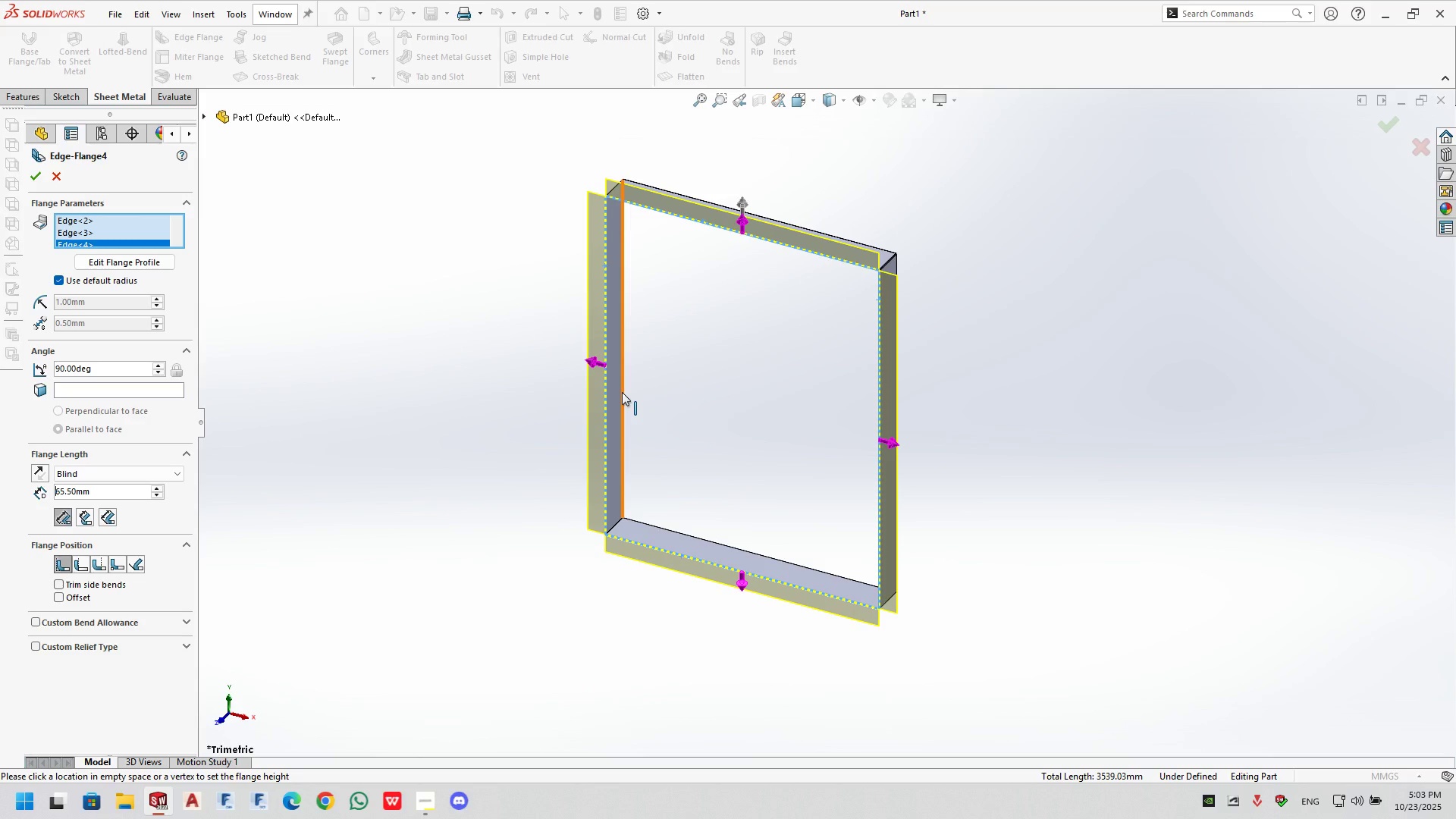 
left_click([622, 392])
 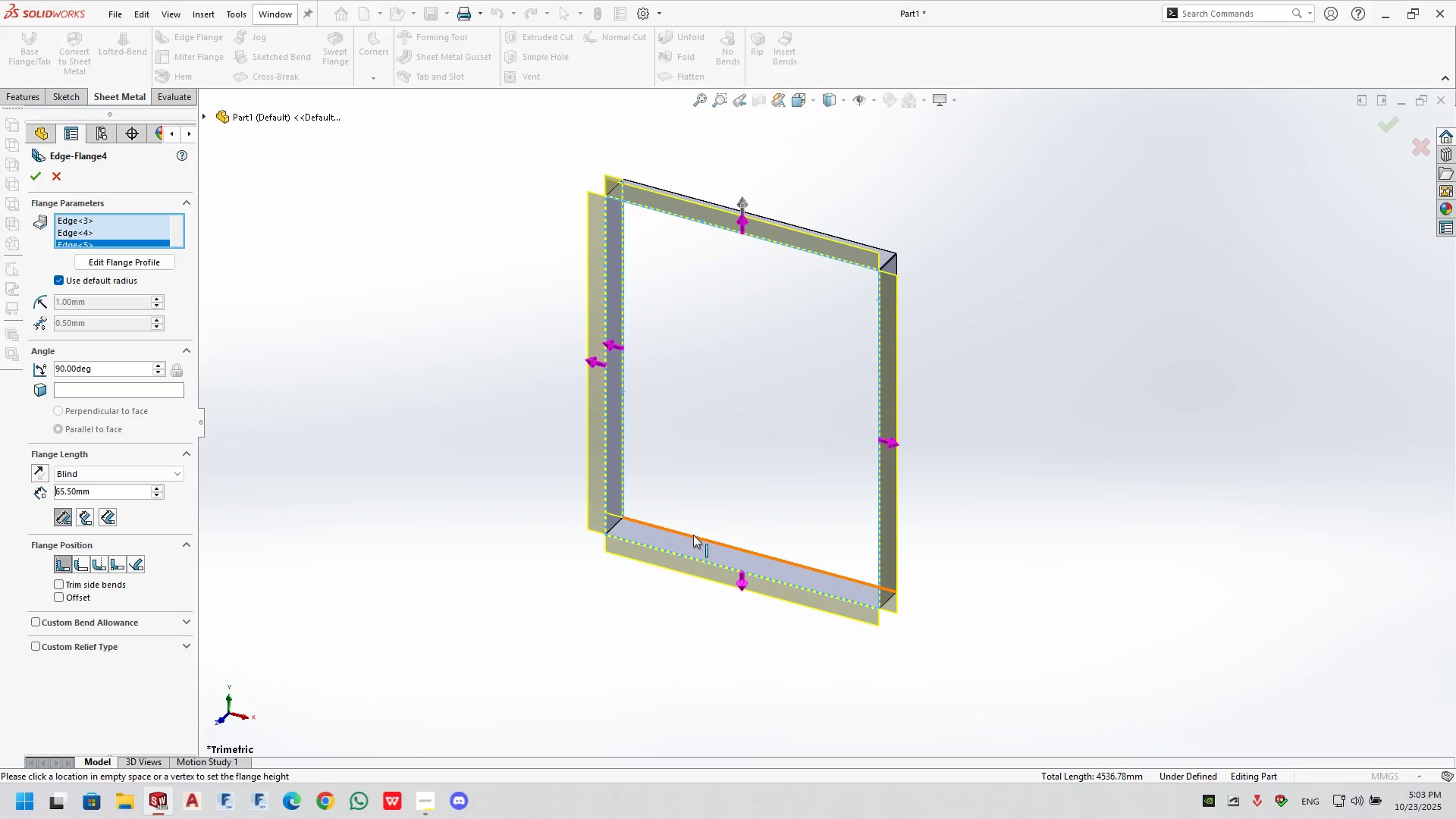 
left_click([693, 535])
 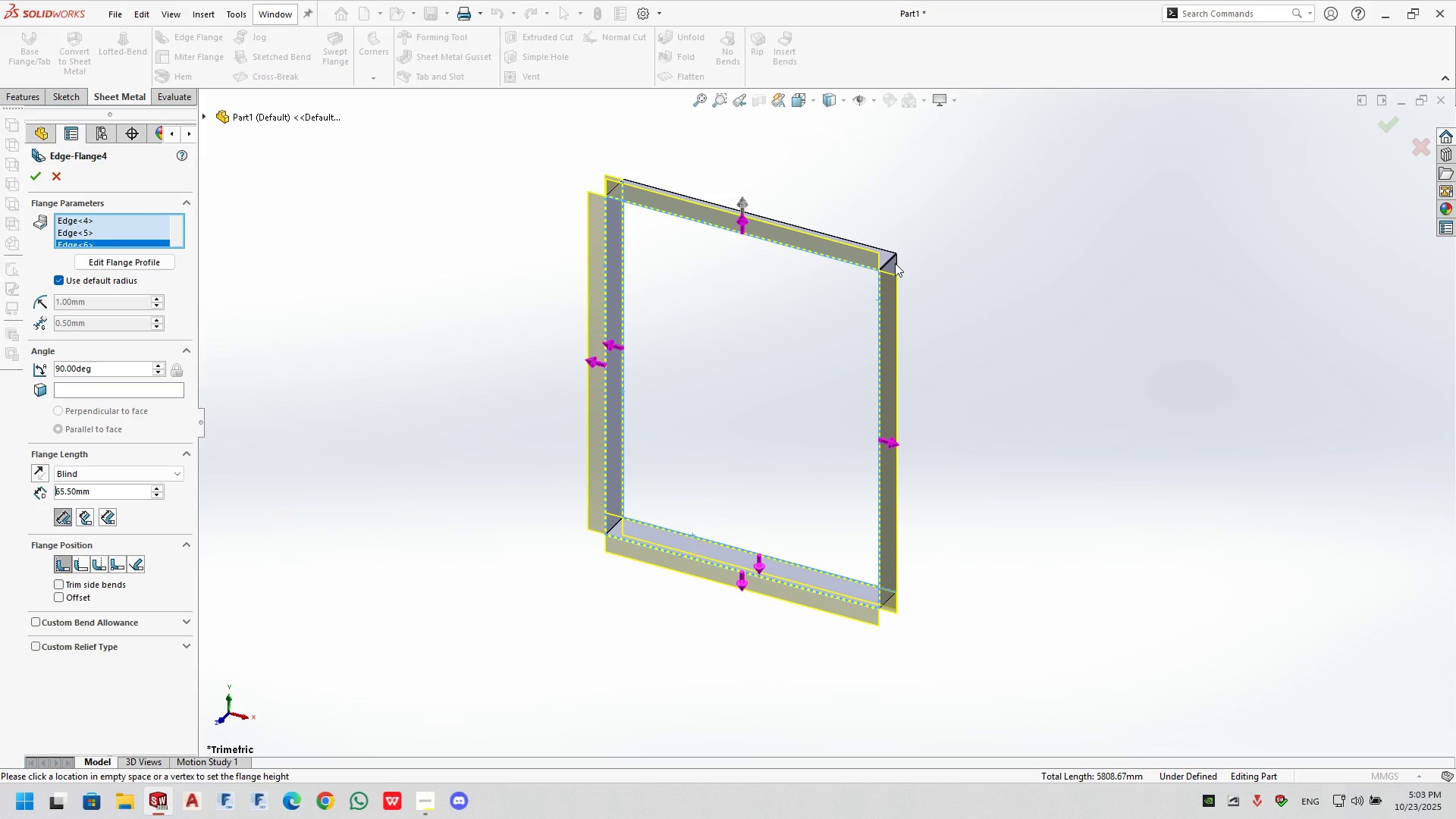 
left_click([896, 264])
 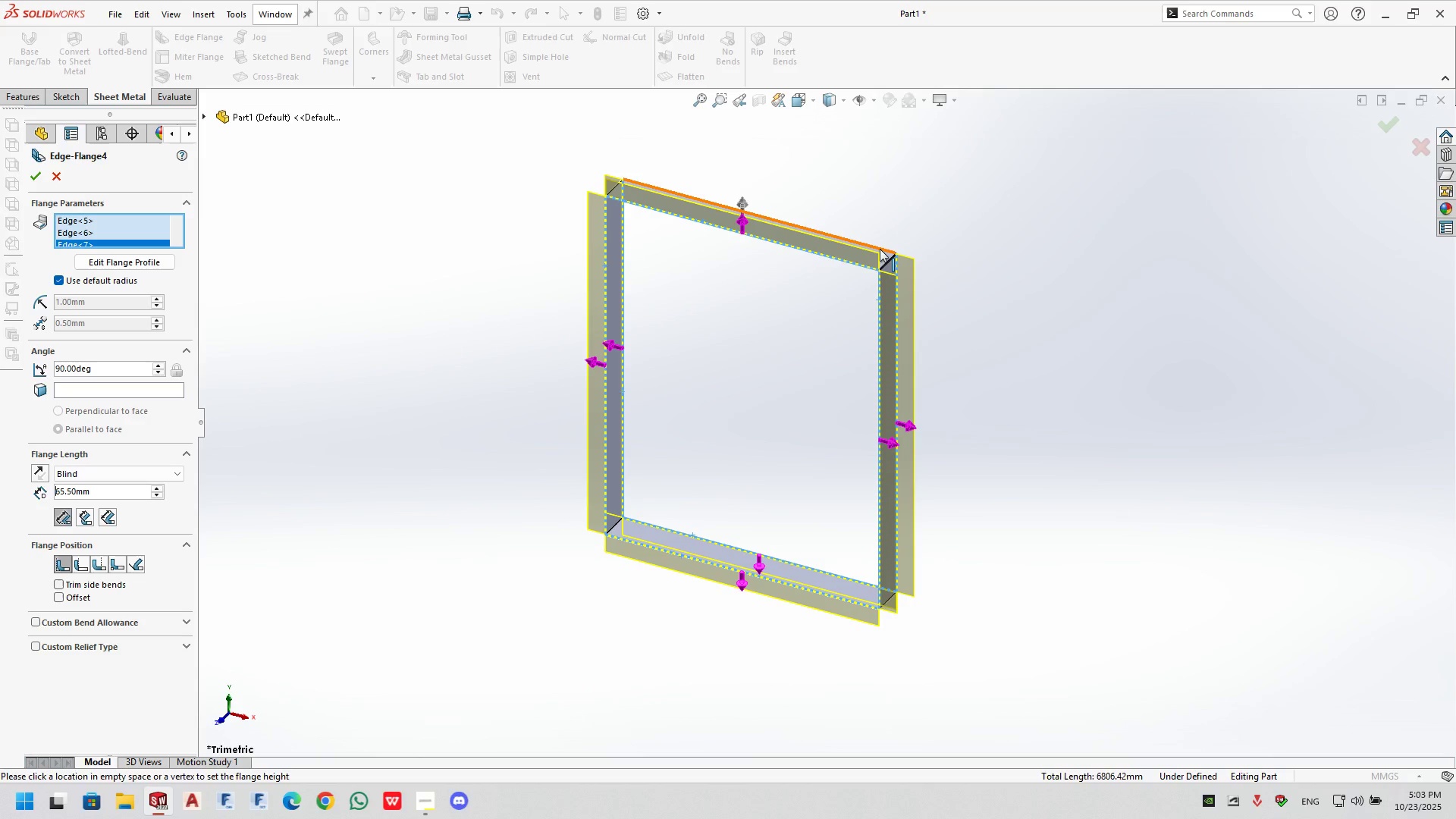 
left_click([880, 249])
 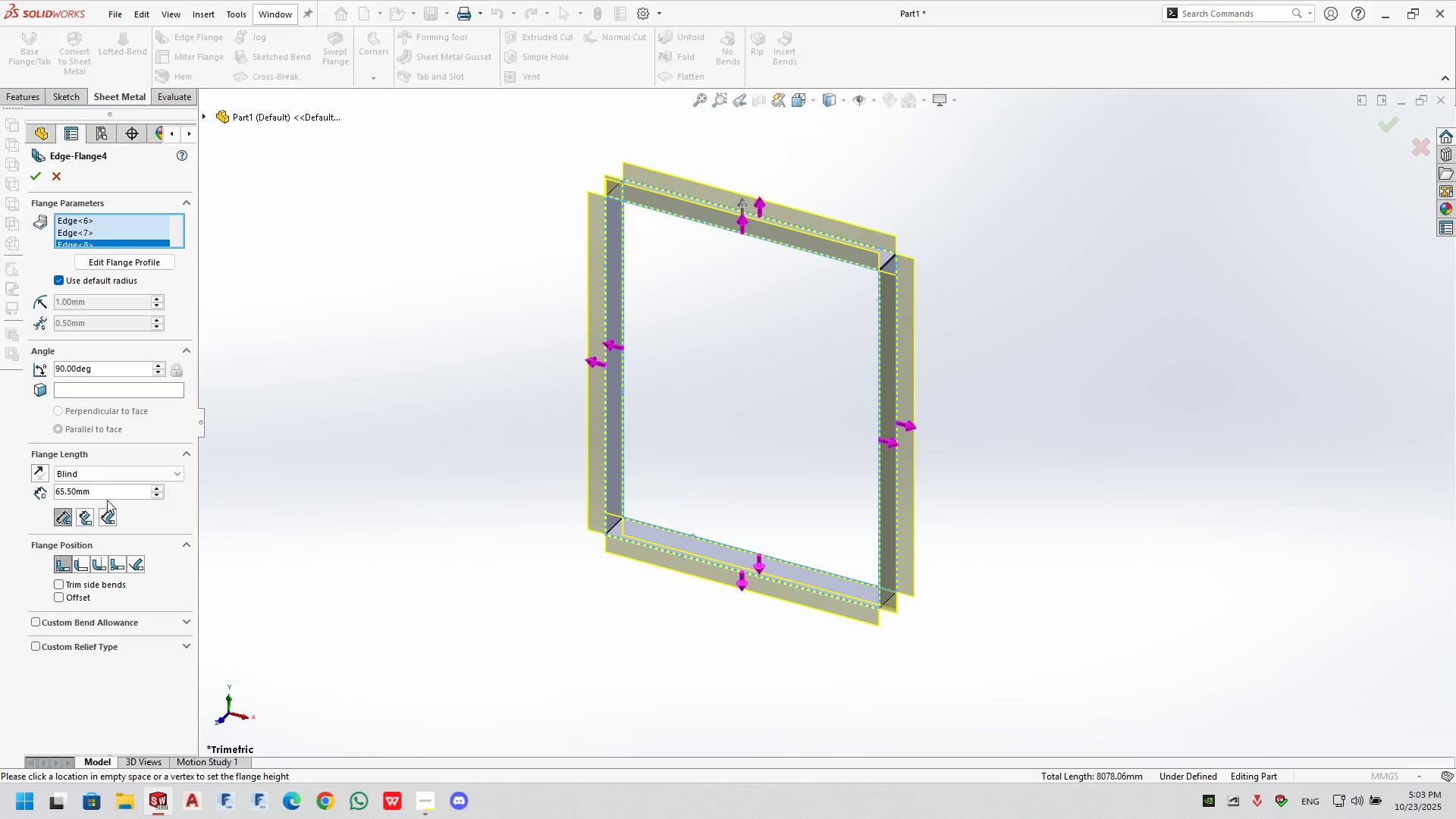 
double_click([115, 488])
 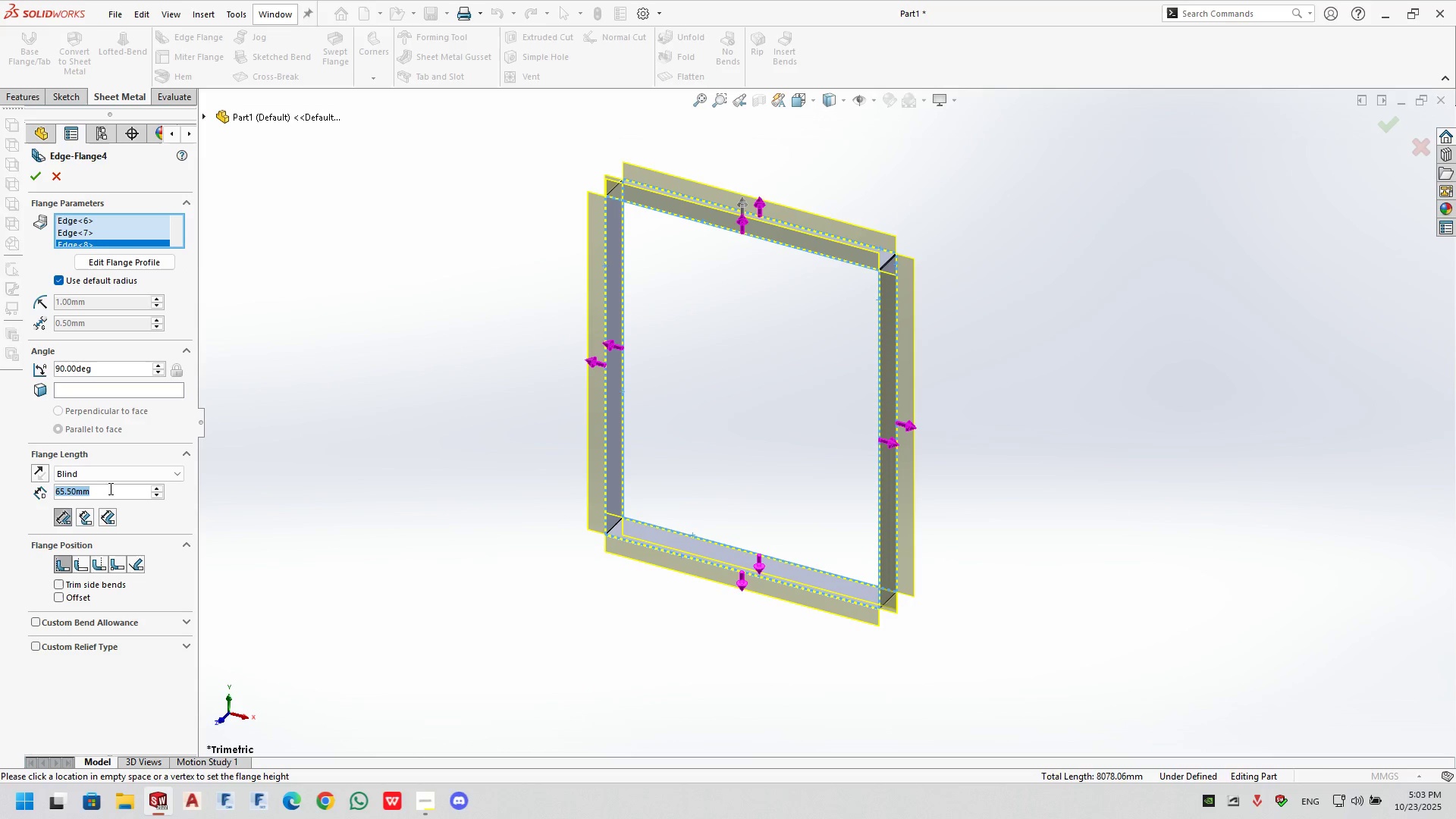 
key(Numpad3)
 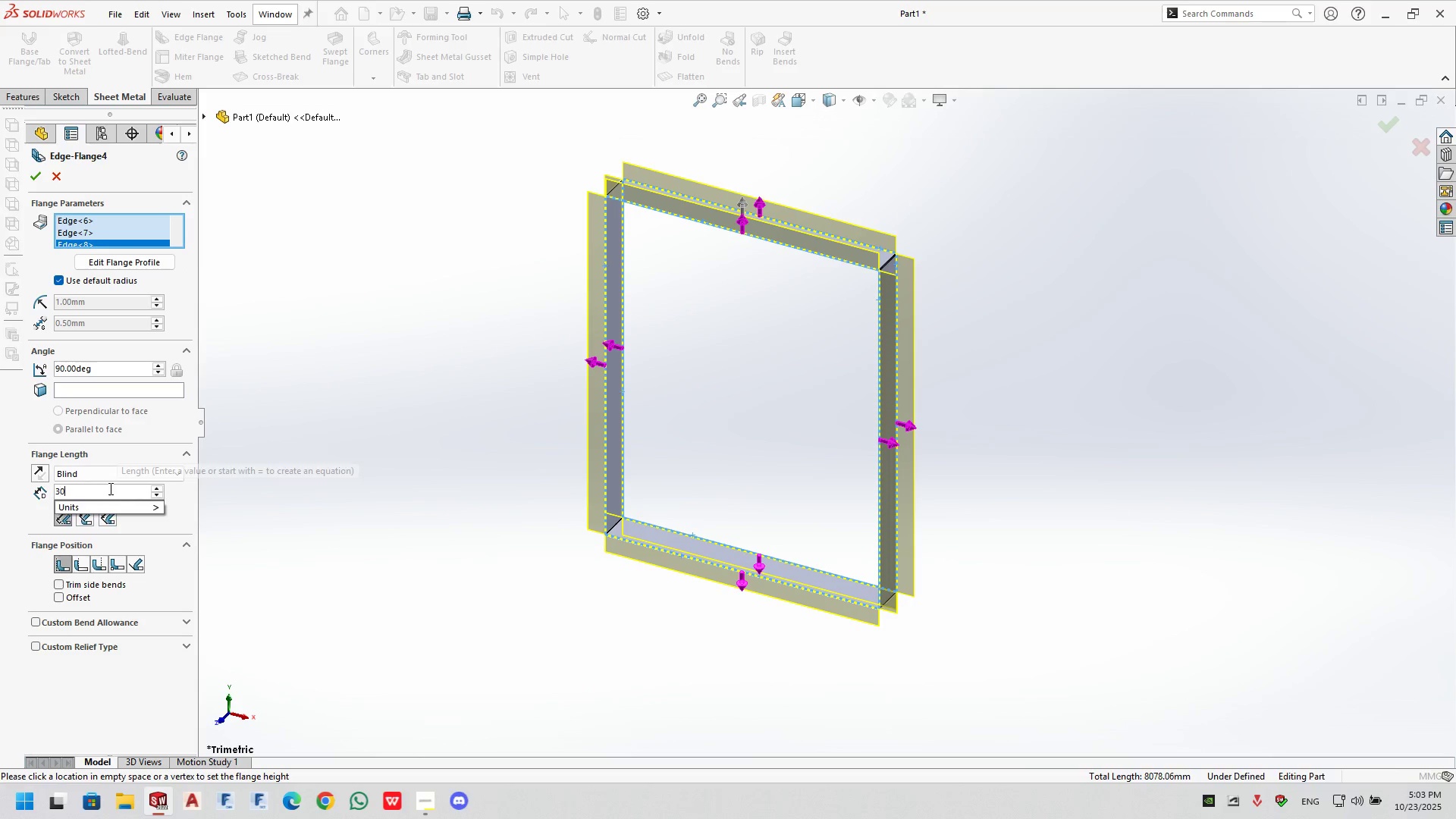 
key(Numpad0)
 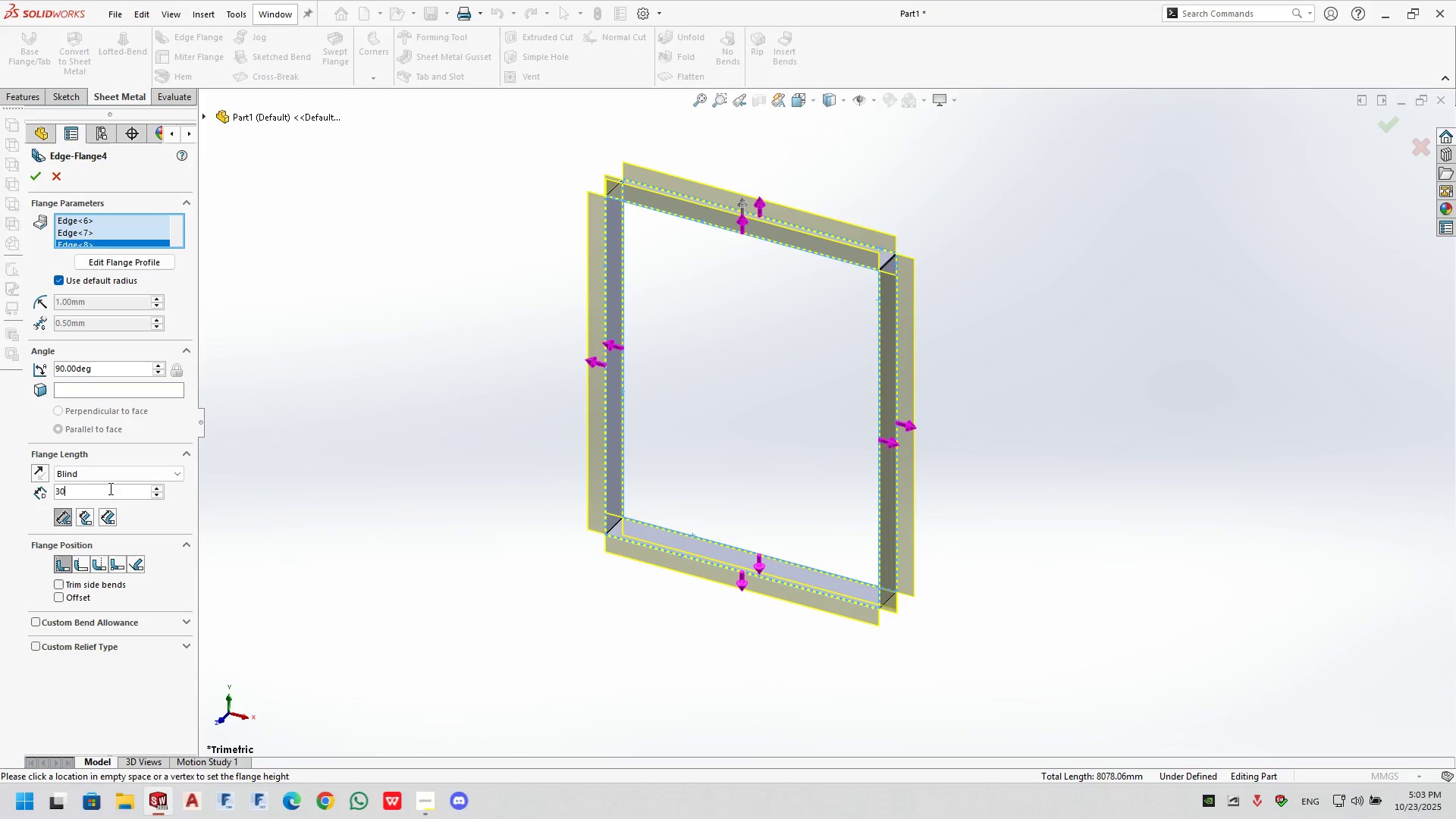 
key(NumpadEnter)
 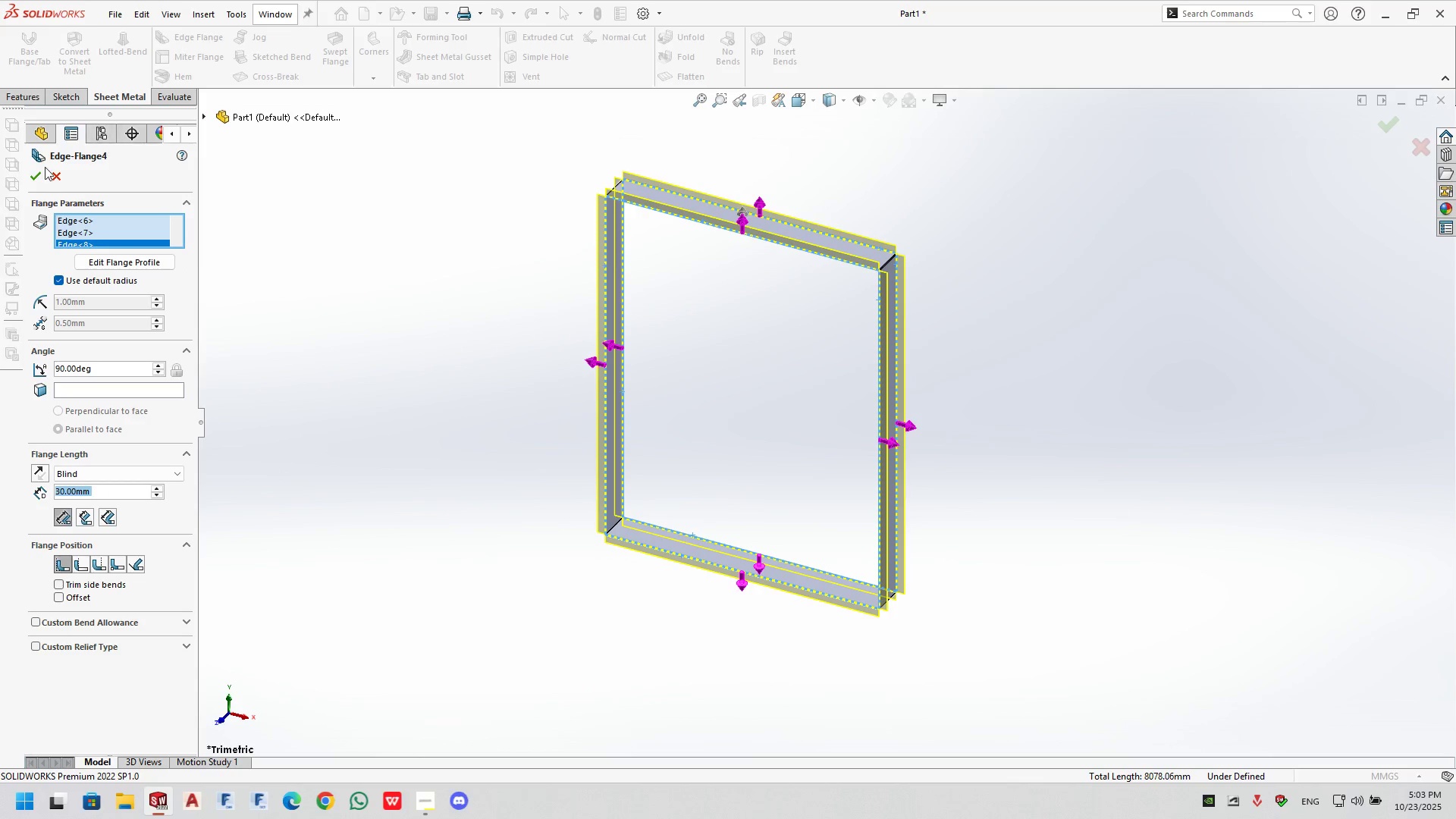 
left_click([28, 177])
 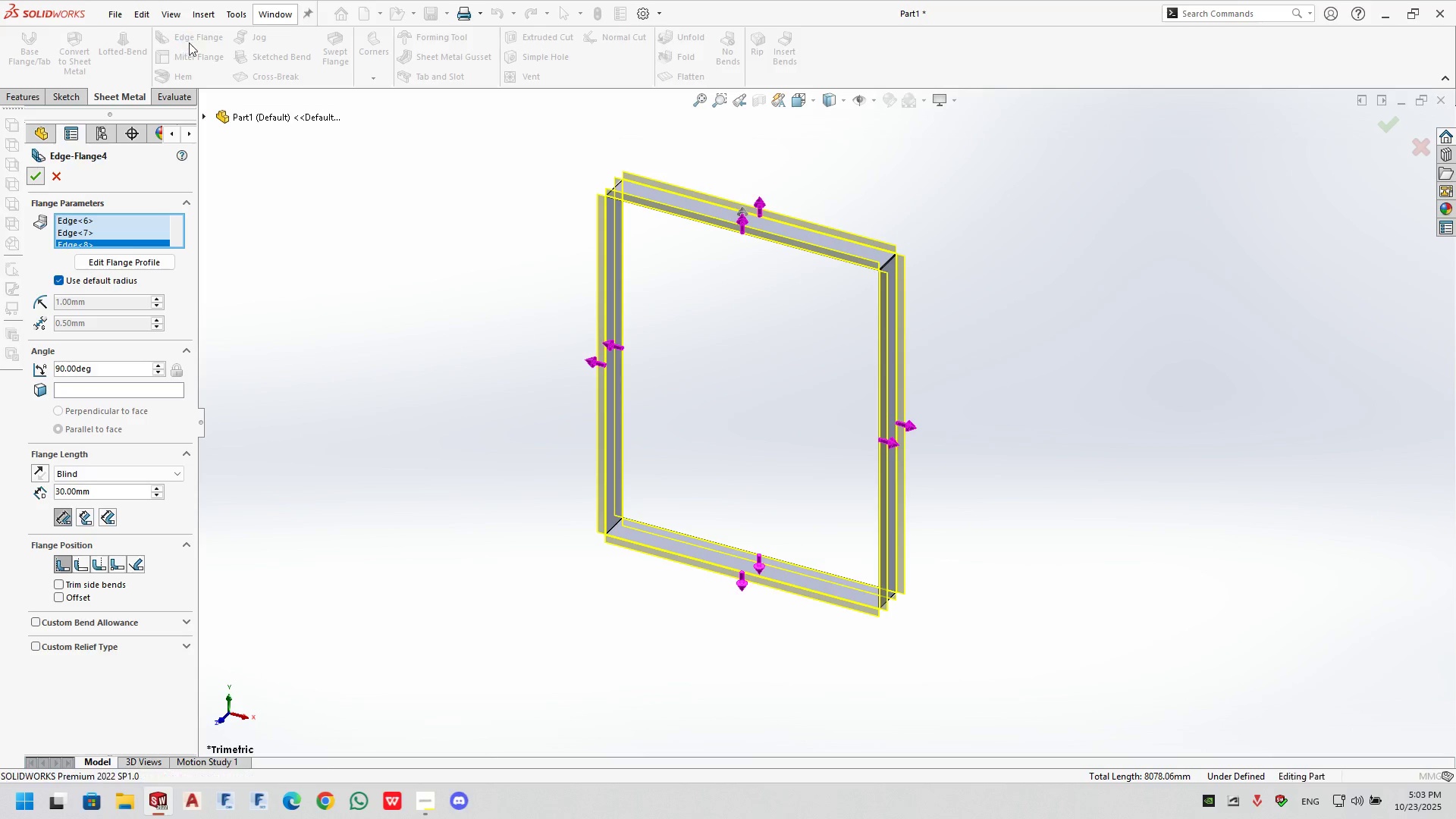 
left_click([190, 39])
 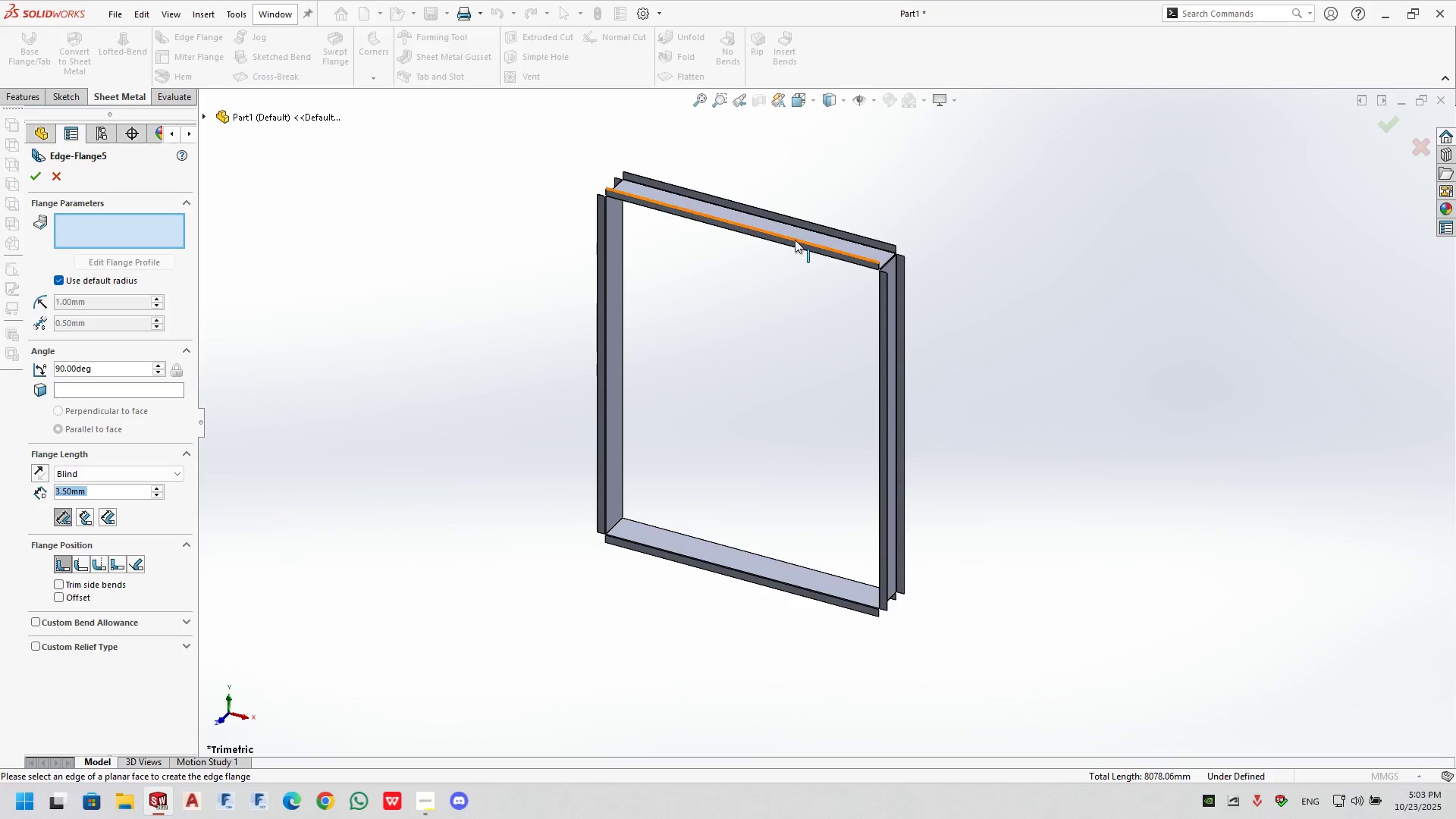 
left_click([795, 240])
 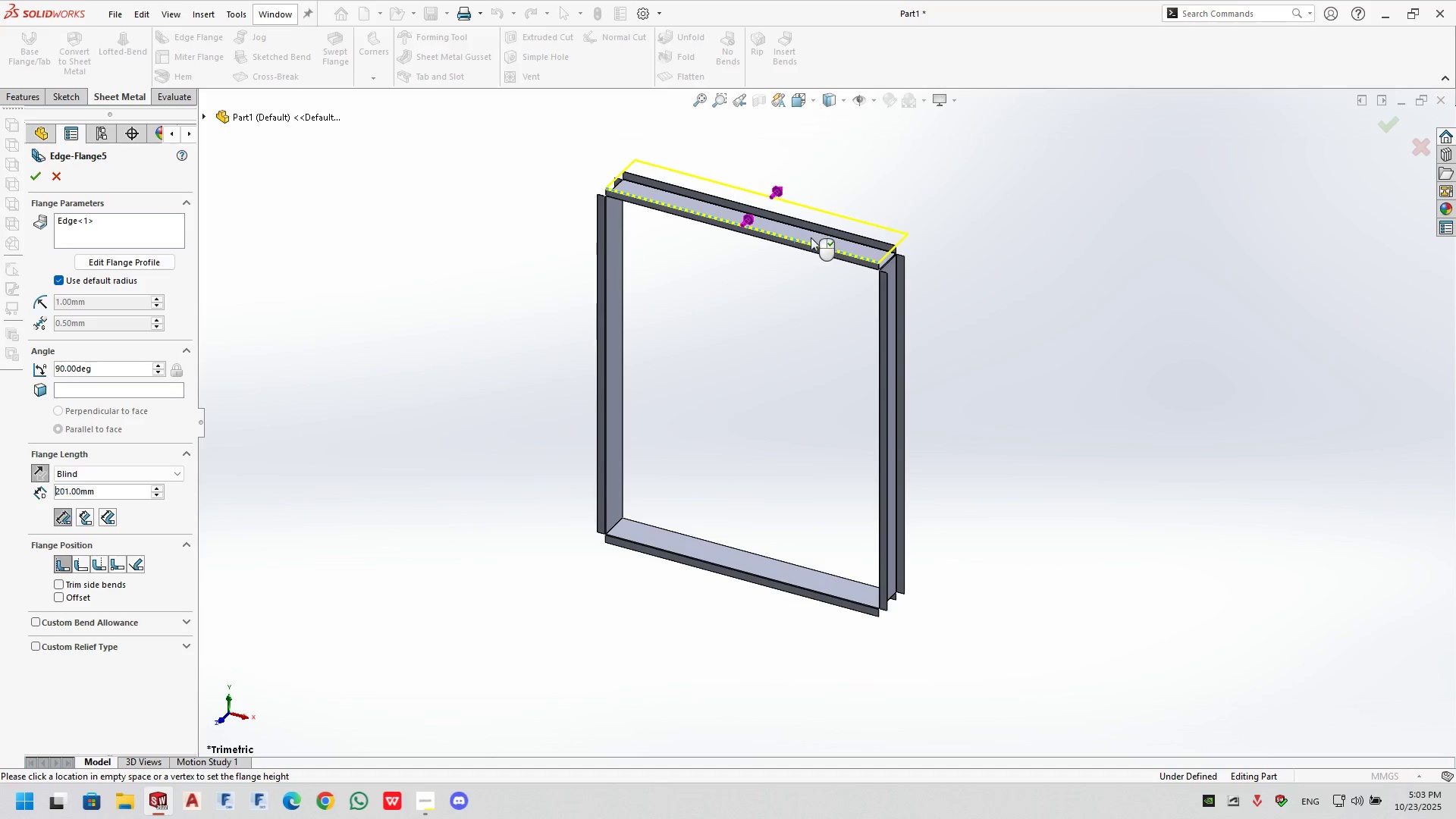 
scroll: coordinate [832, 329], scroll_direction: down, amount: 6.0
 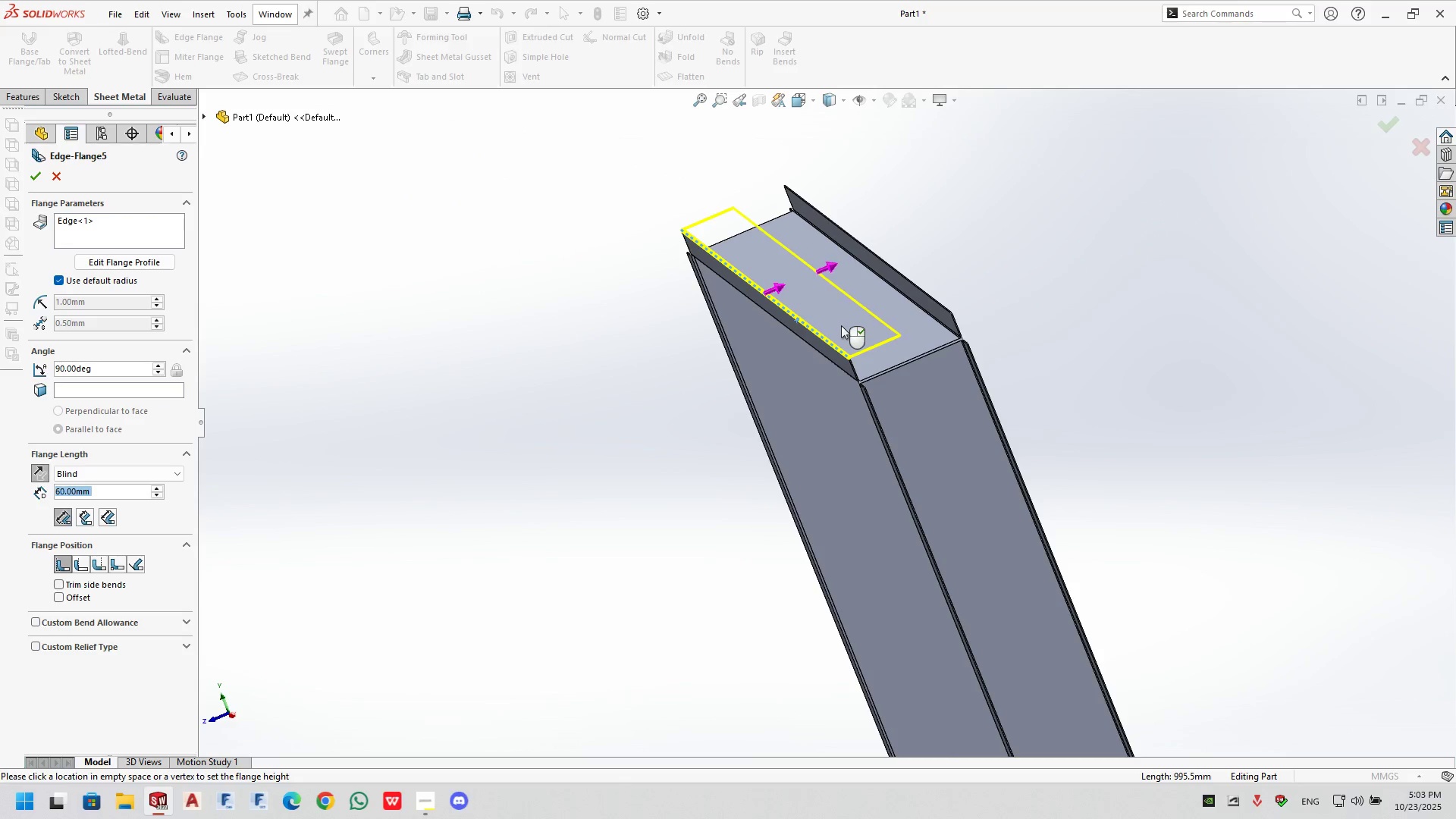 
left_click([825, 336])
 